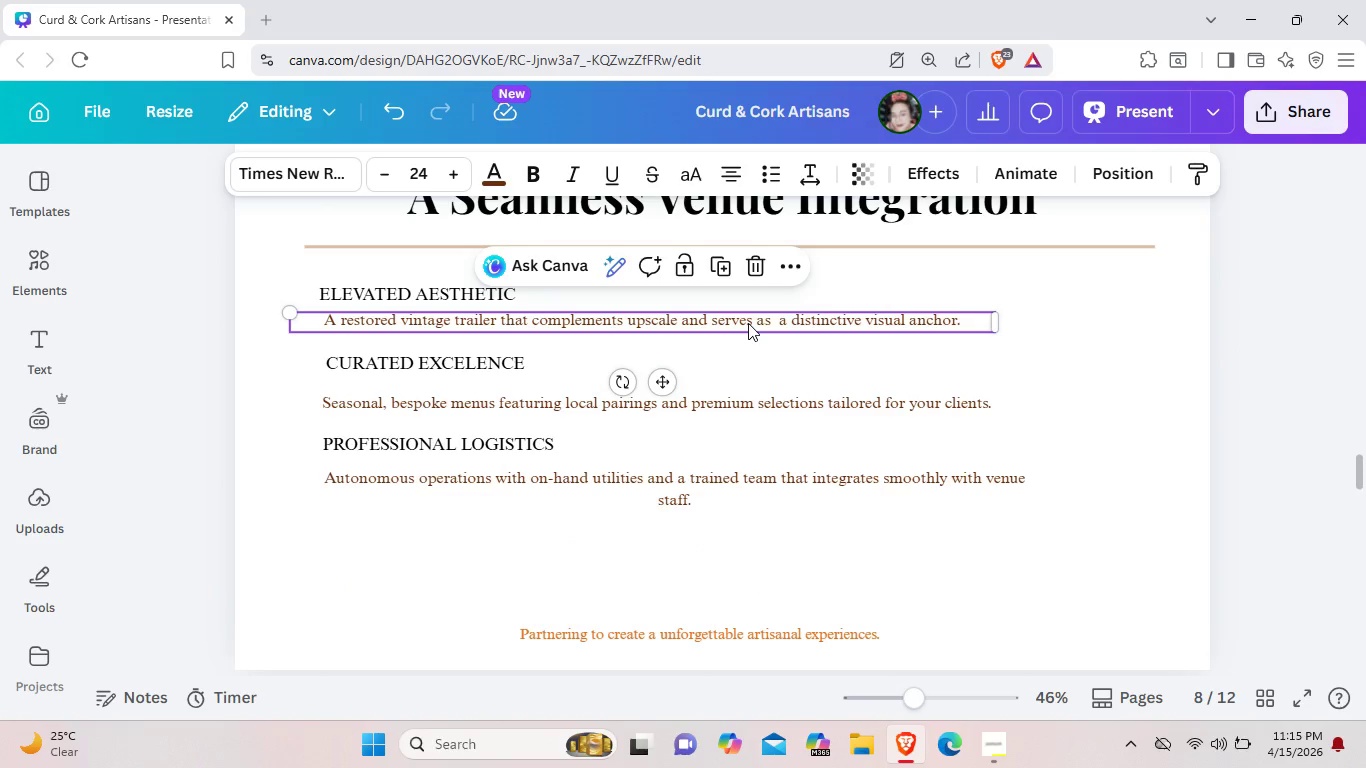 
key(Control+C)
 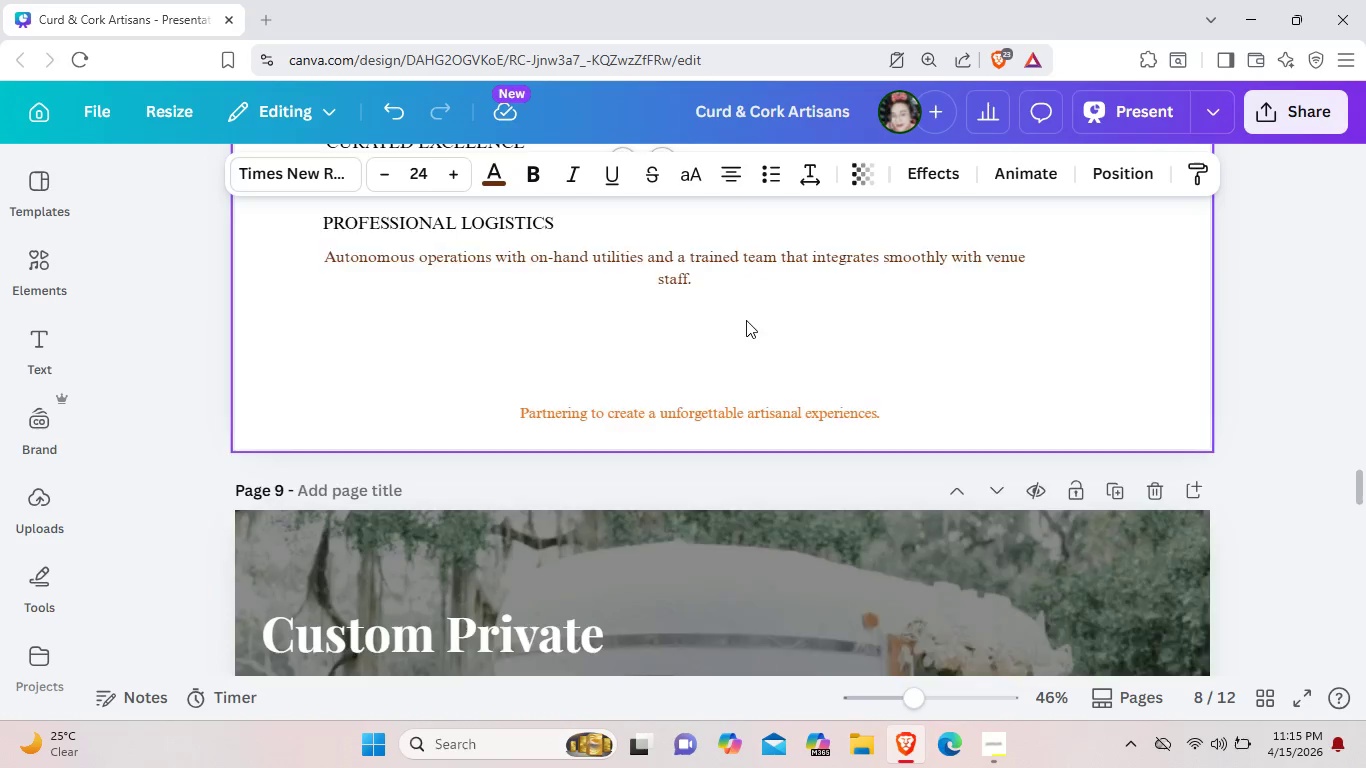 
scroll: coordinate [746, 320], scroll_direction: down, amount: 4.0
 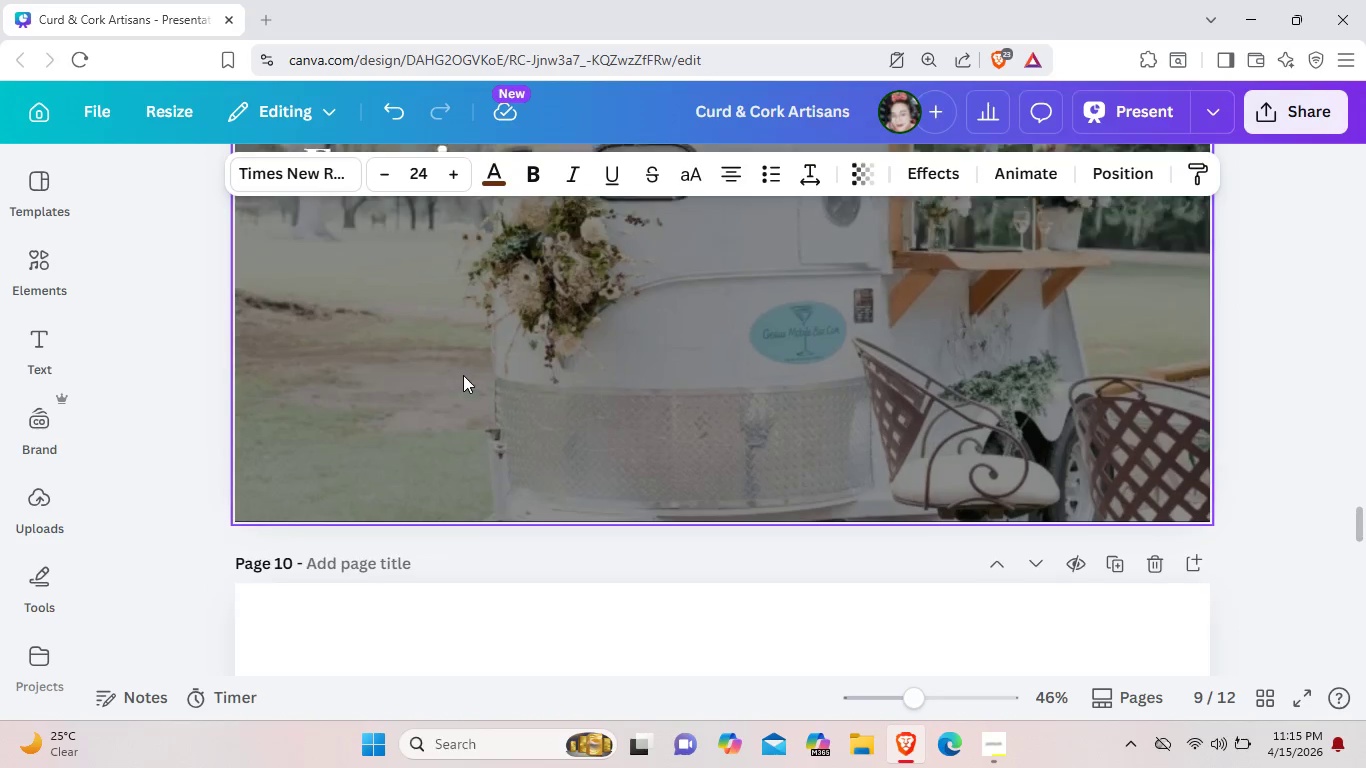 
scroll: coordinate [463, 374], scroll_direction: up, amount: 2.0
 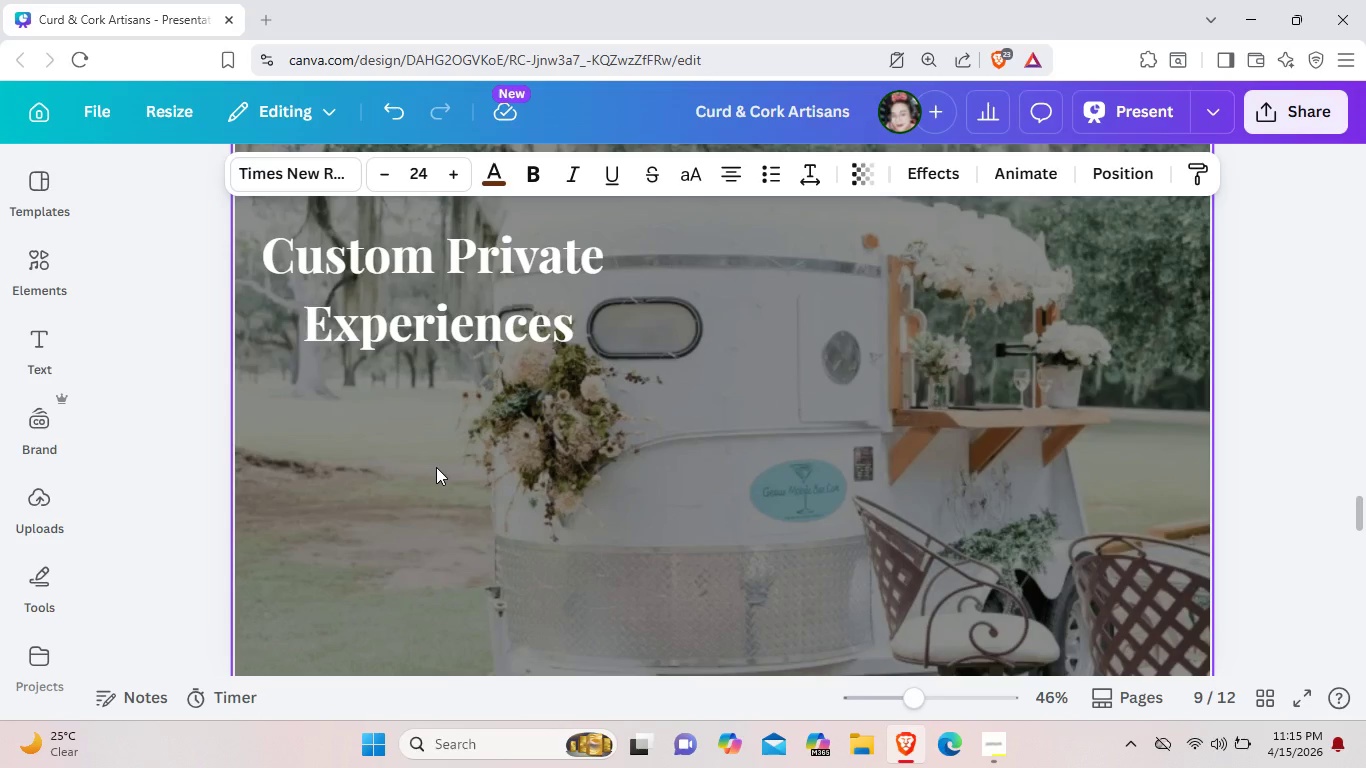 
left_click([436, 467])
 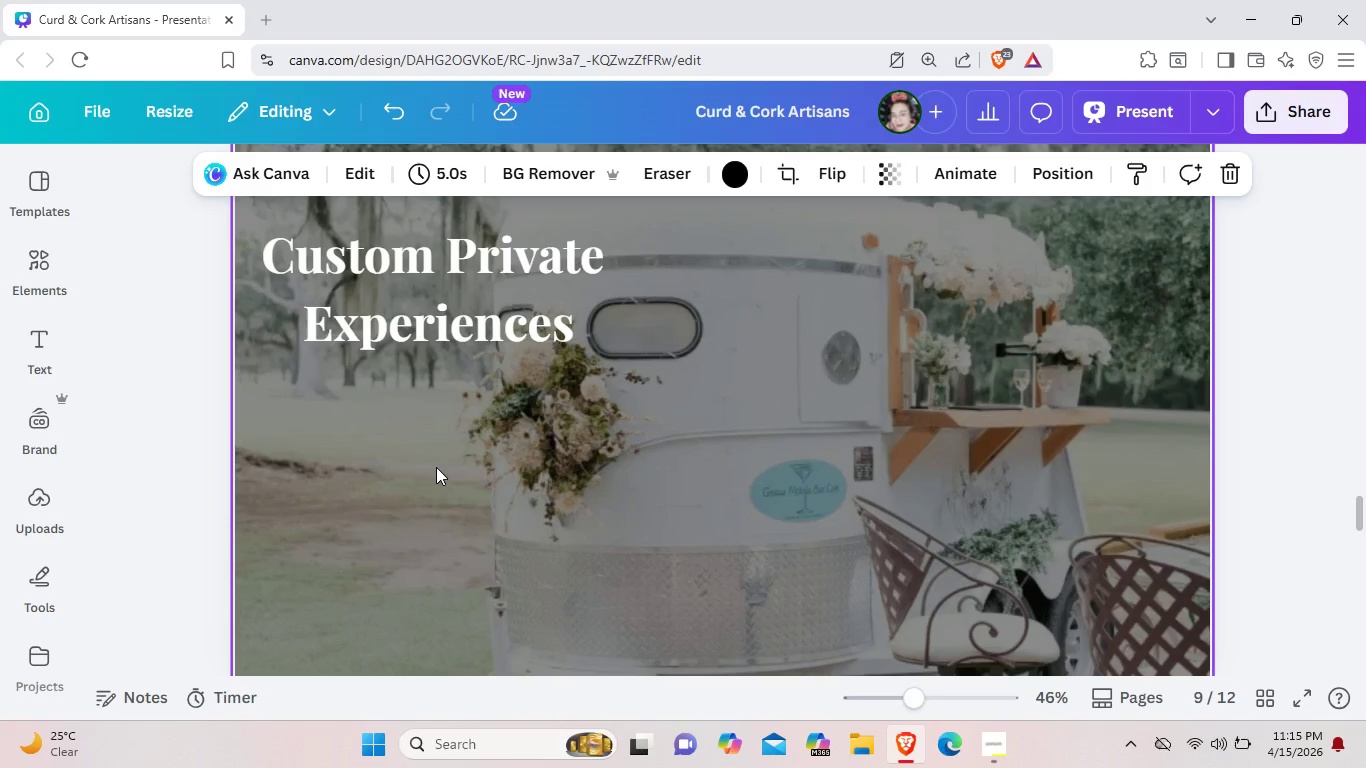 
key(Control+V)
 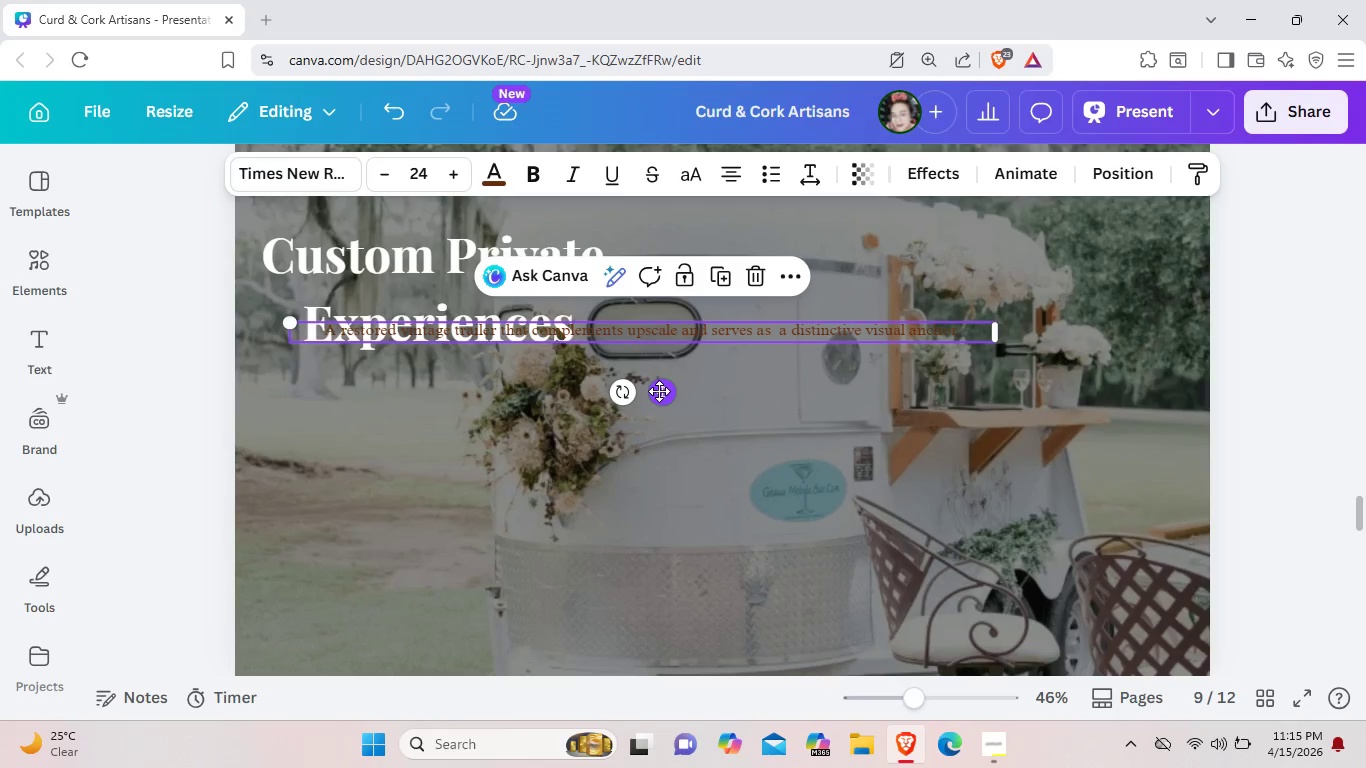 
left_click_drag(start_coordinate=[659, 391], to_coordinate=[650, 452])
 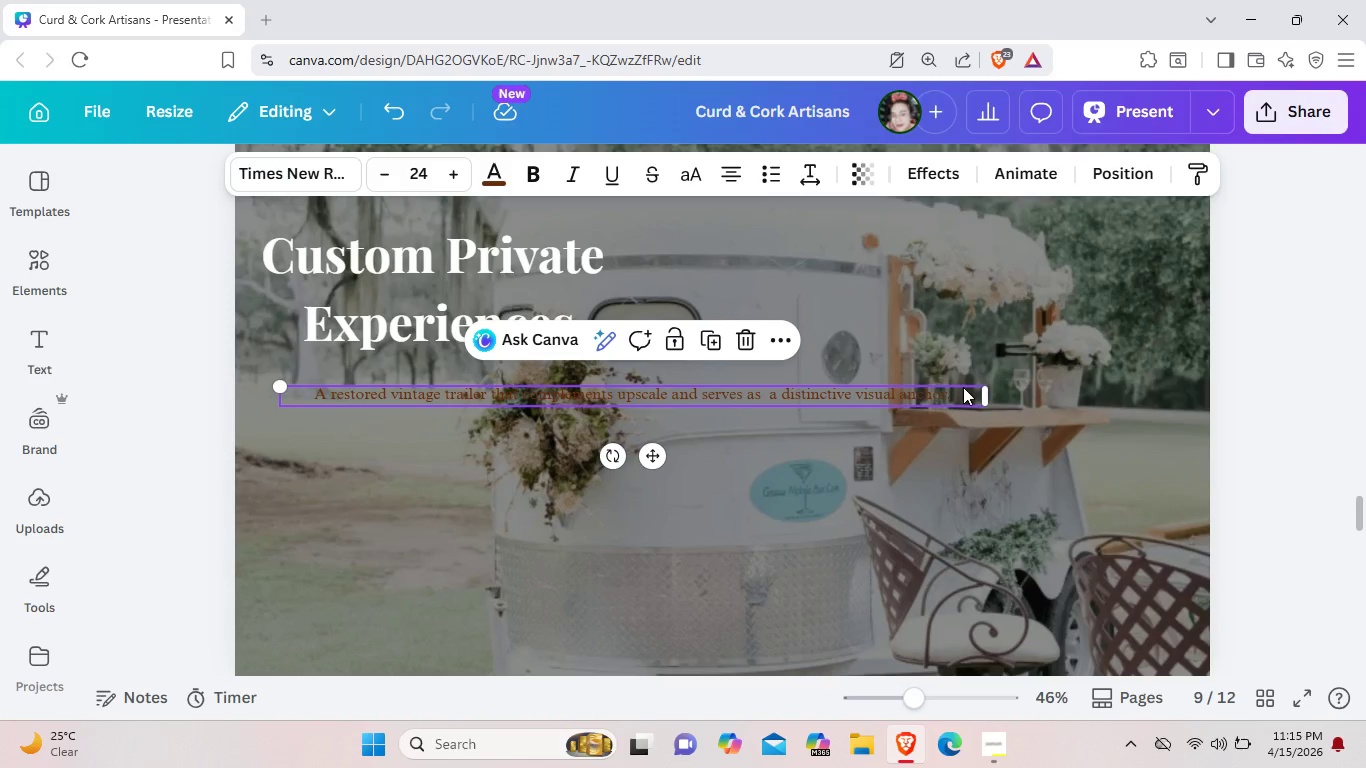 
left_click([963, 387])
 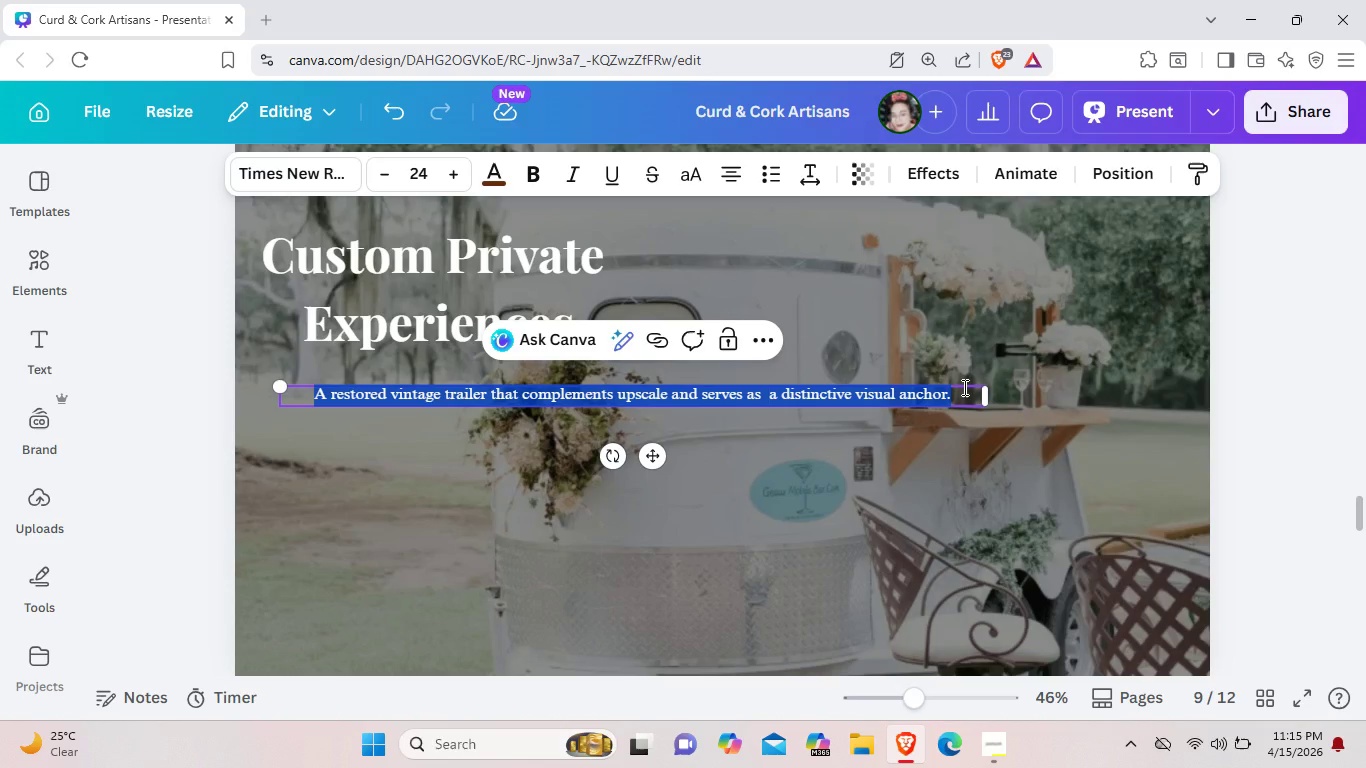 
key(Backspace)
type(From intimate backyard)
 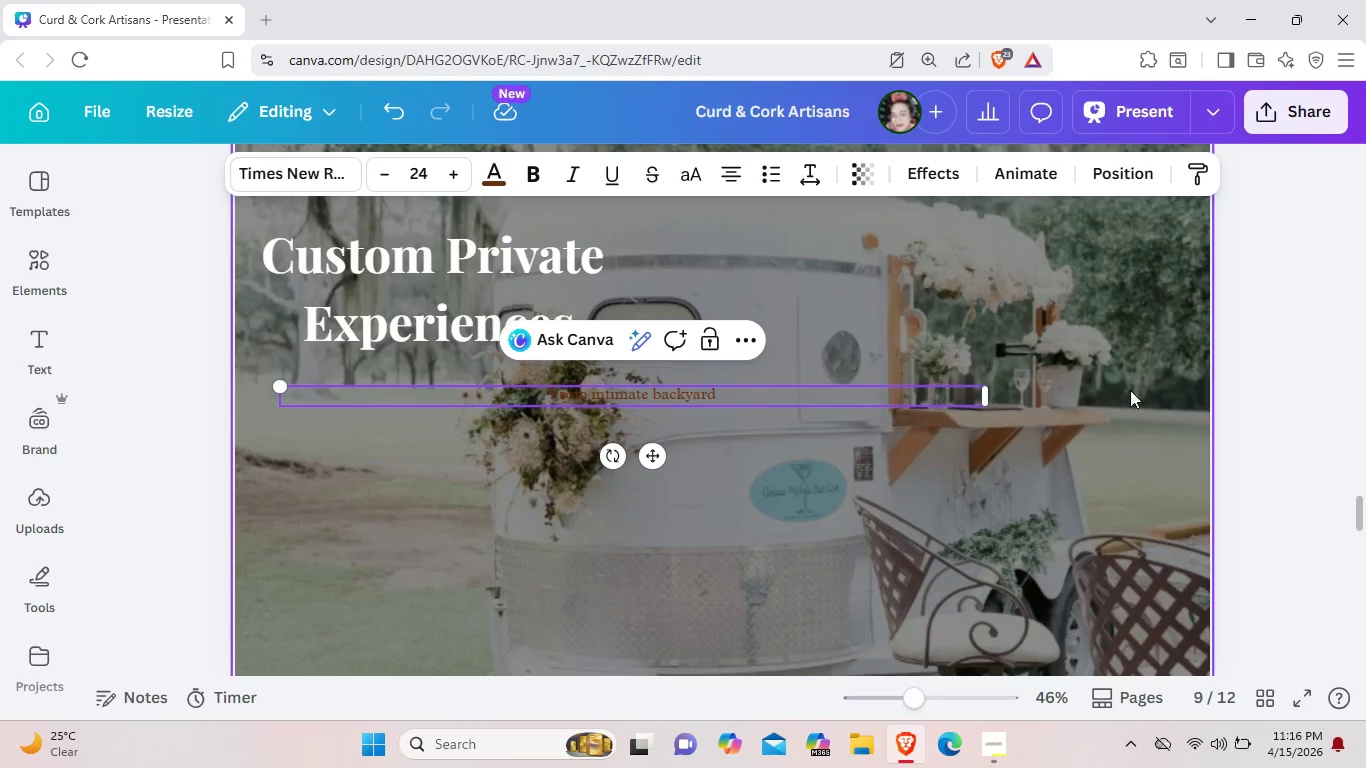 
left_click_drag(start_coordinate=[733, 398], to_coordinate=[542, 390])
 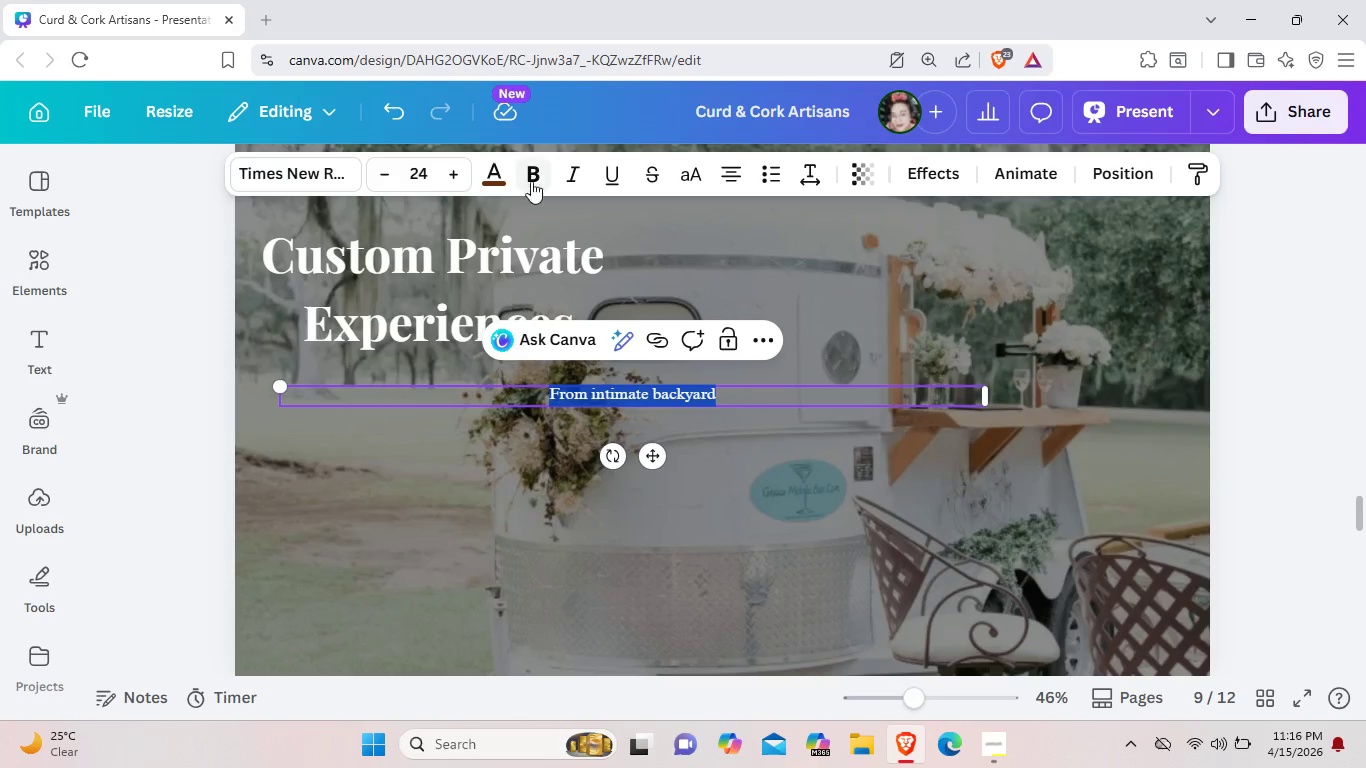 
left_click([493, 173])
 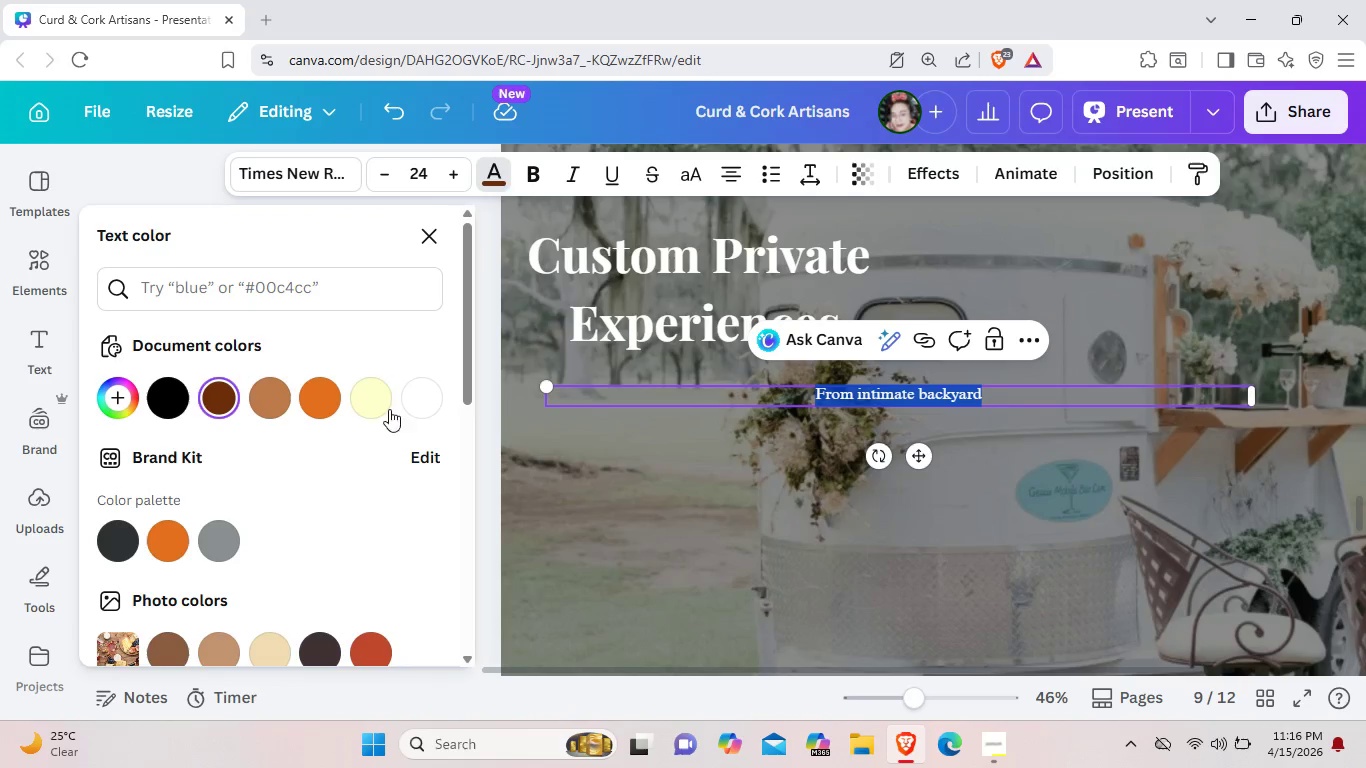 
left_click([420, 403])
 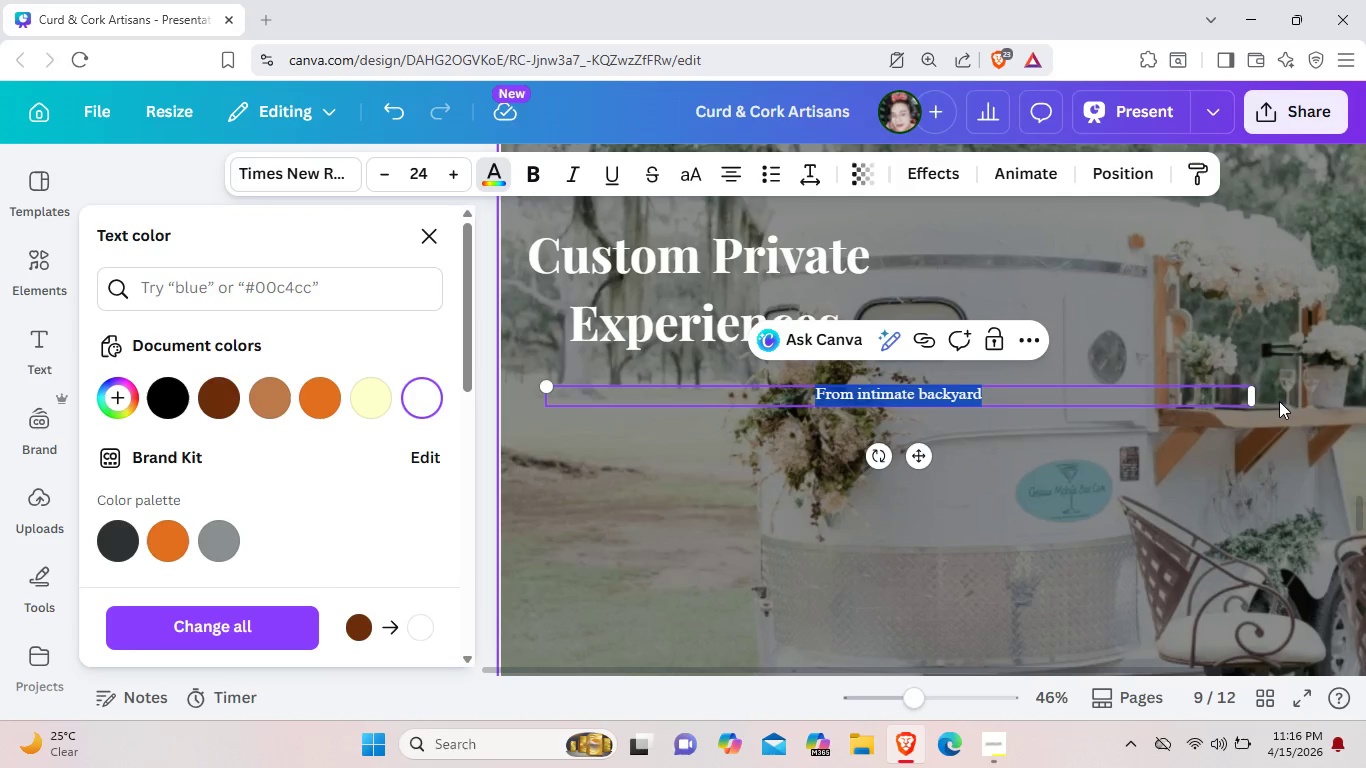 
left_click_drag(start_coordinate=[1251, 392], to_coordinate=[743, 392])
 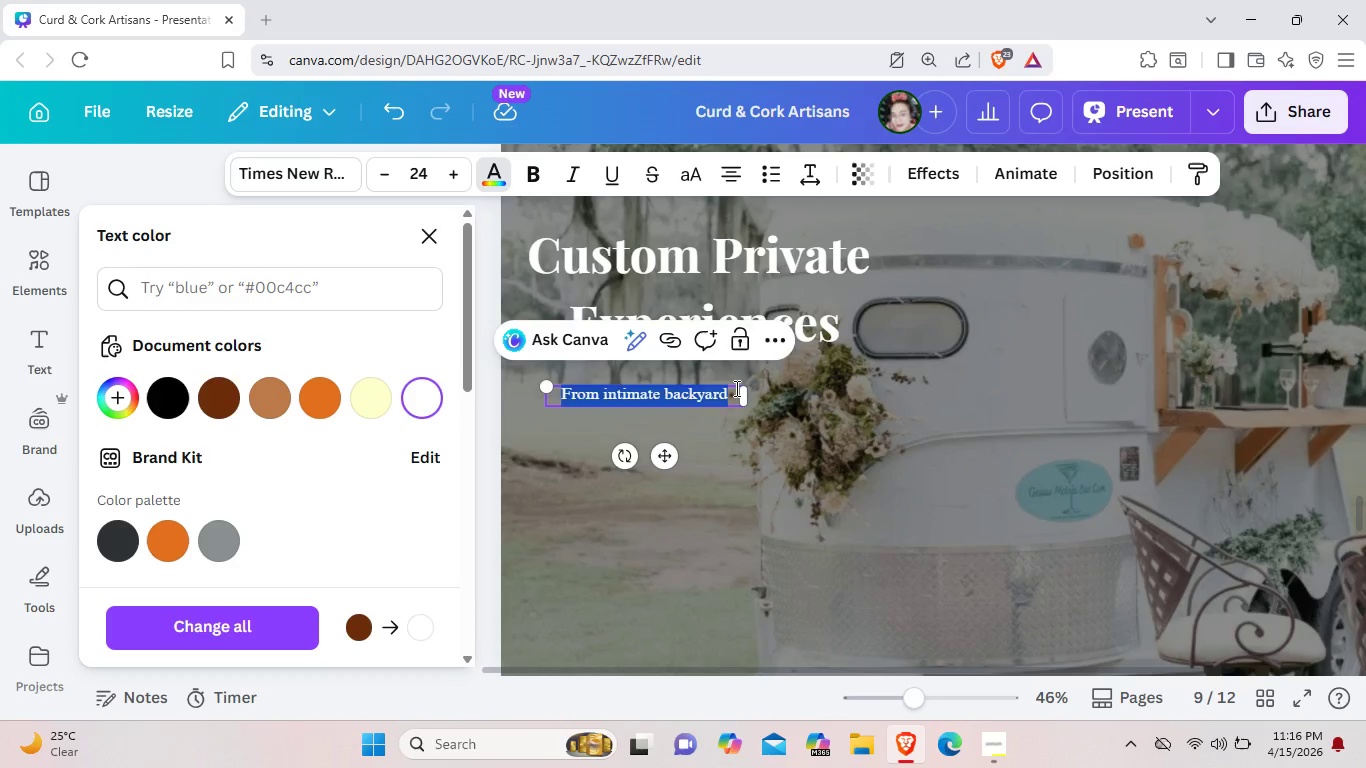 
left_click([735, 388])
 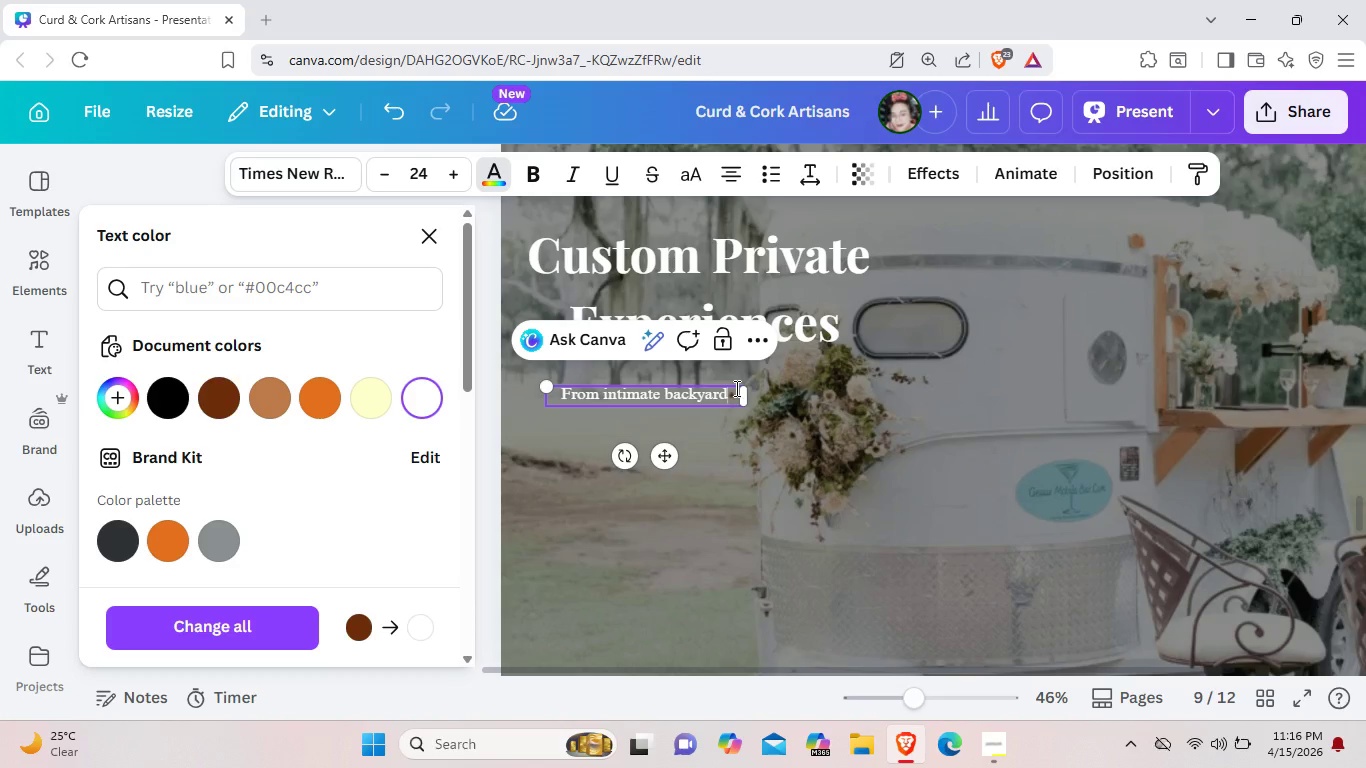 
left_click([735, 388])
 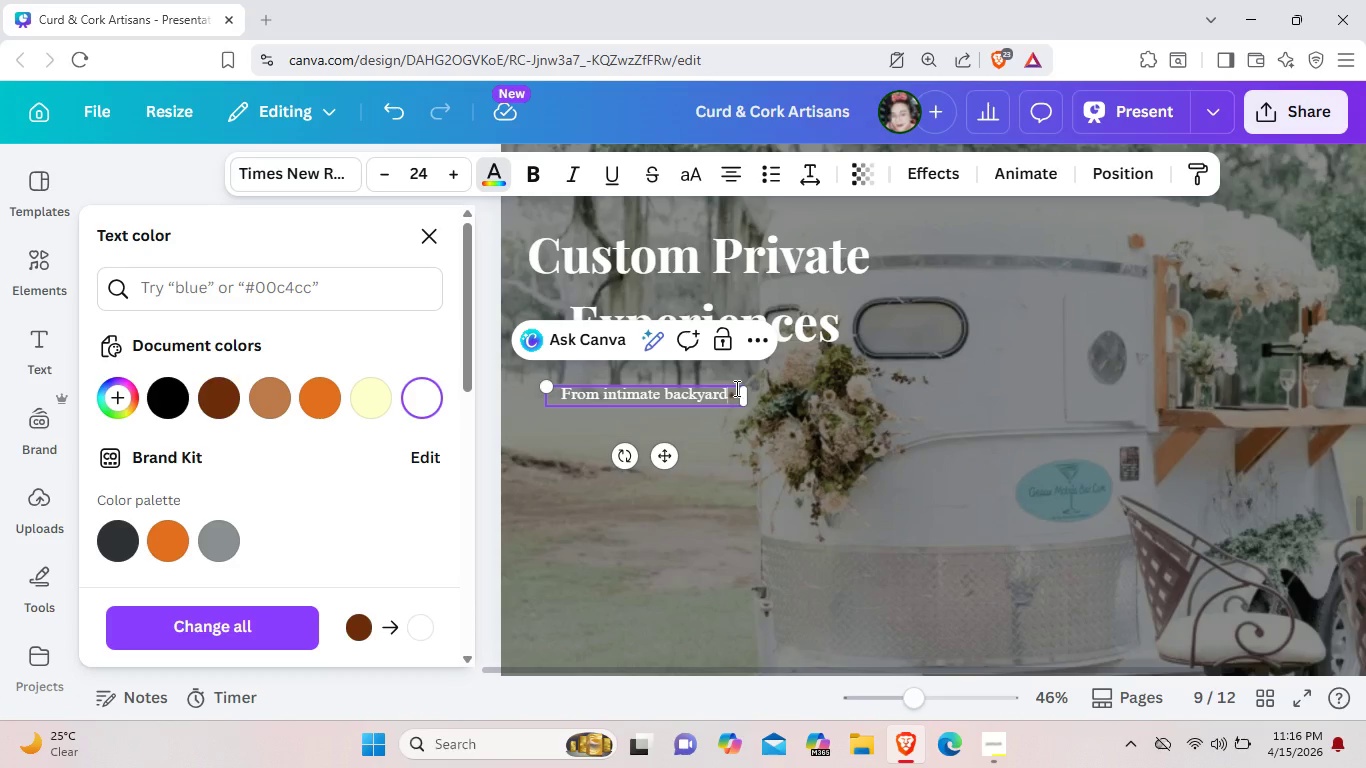 
type( eddings)
key(Backspace)
key(Backspace)
type(=)
key(Backspace)
key(Backspace)
 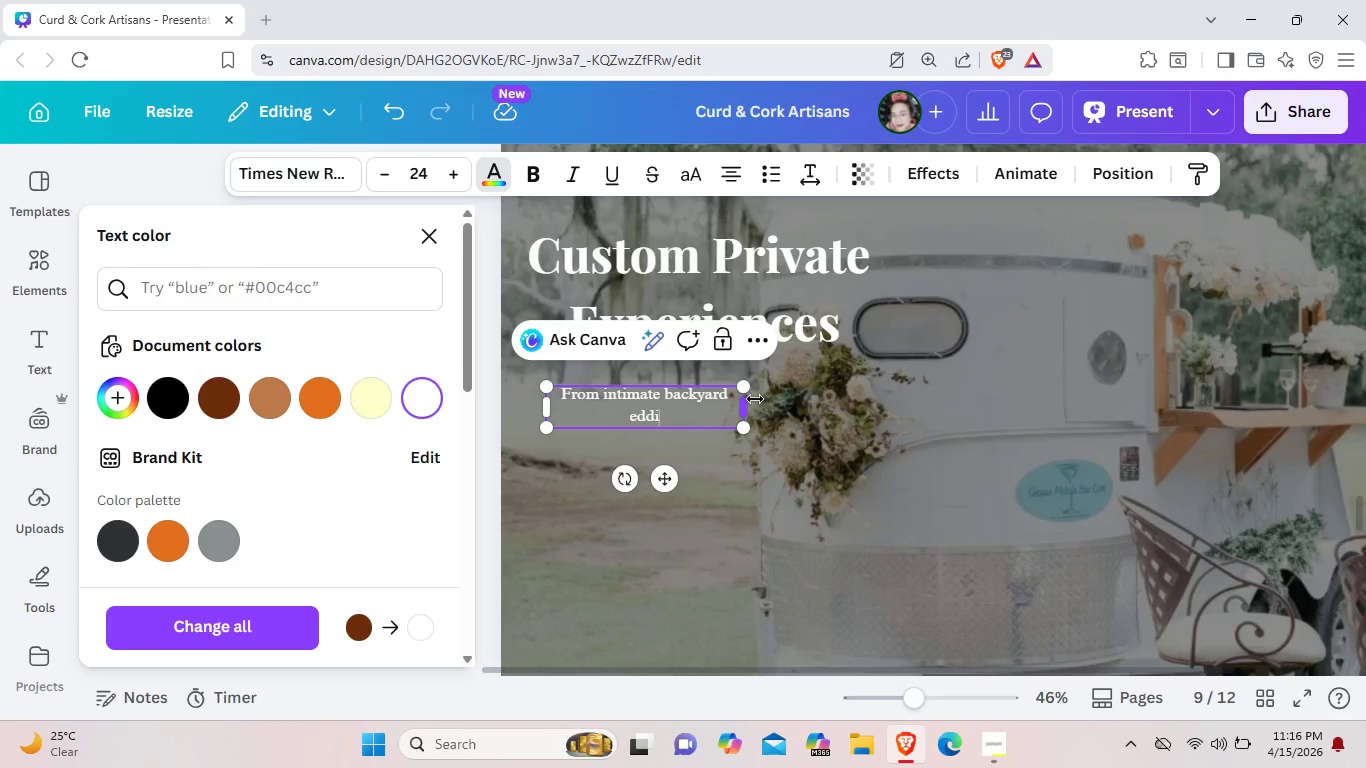 
left_click_drag(start_coordinate=[755, 399], to_coordinate=[830, 401])
 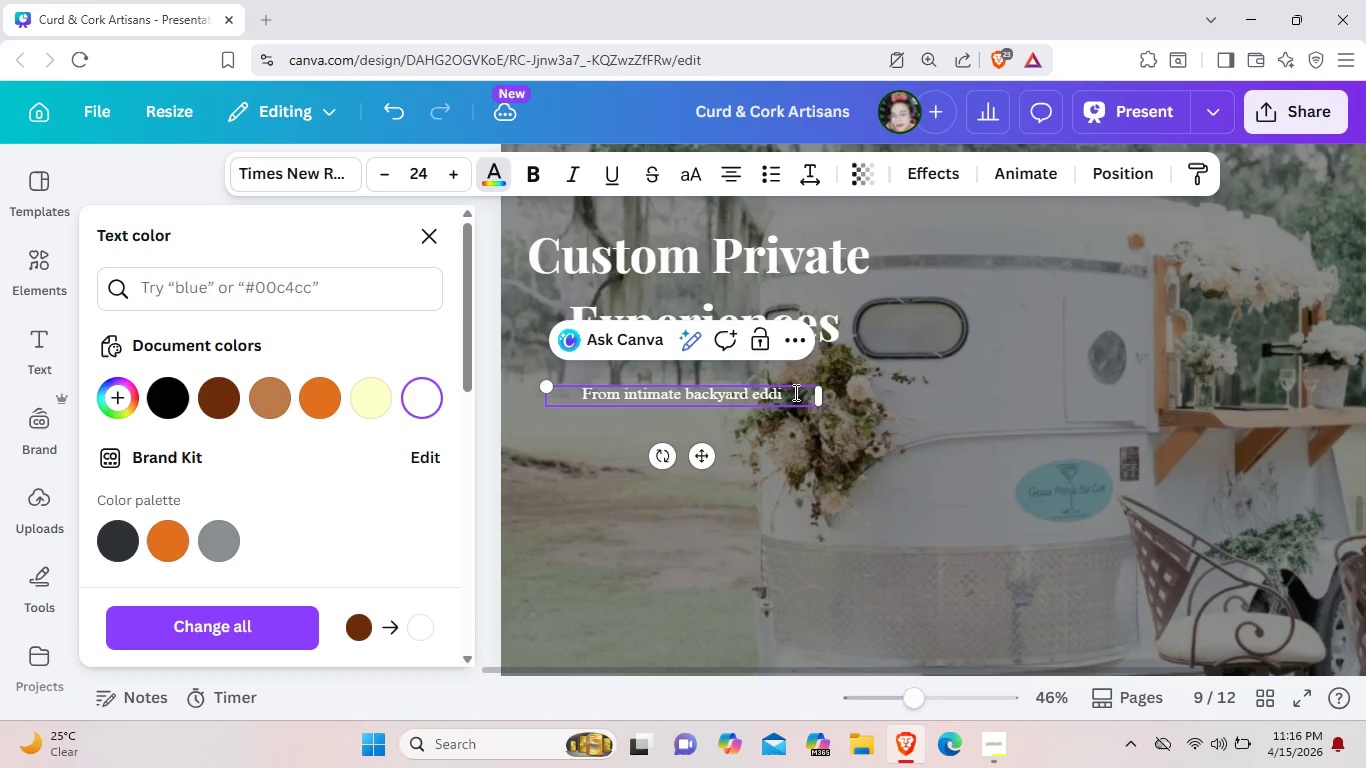 
left_click([794, 392])
 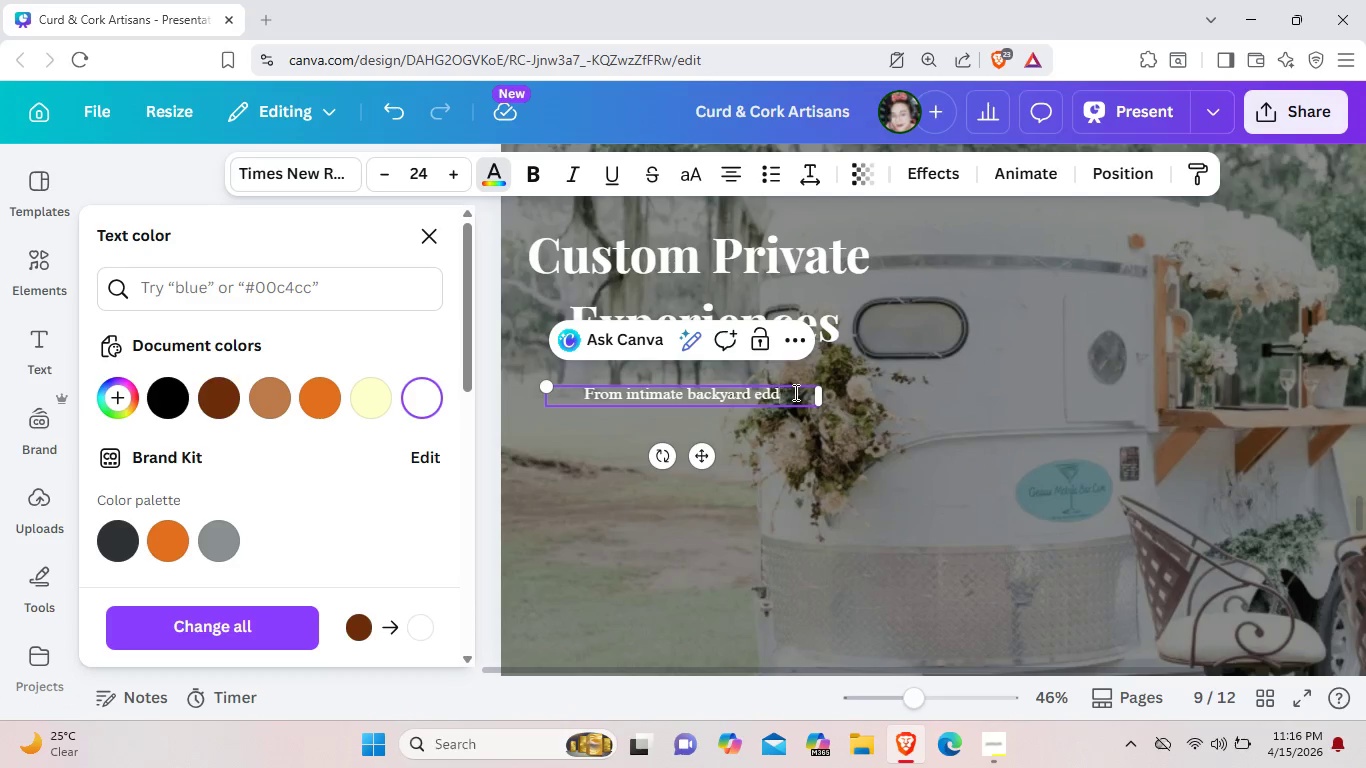 
key(Backspace)
key(Backspace)
key(Backspace)
key(Backspace)
key(Backspace)
type( weddings to large scle)
key(Backspace)
key(Backspace)
type(ale)
 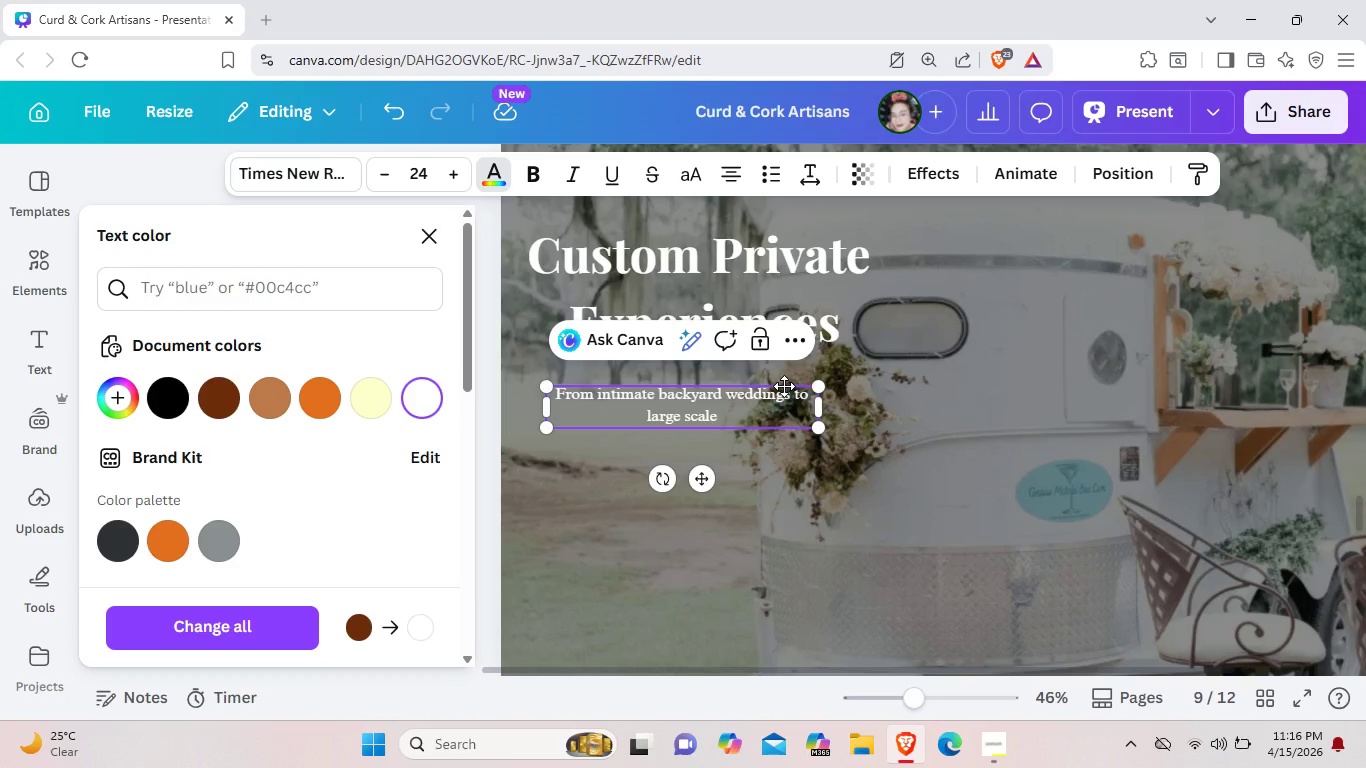 
type( corporate retreats,)
 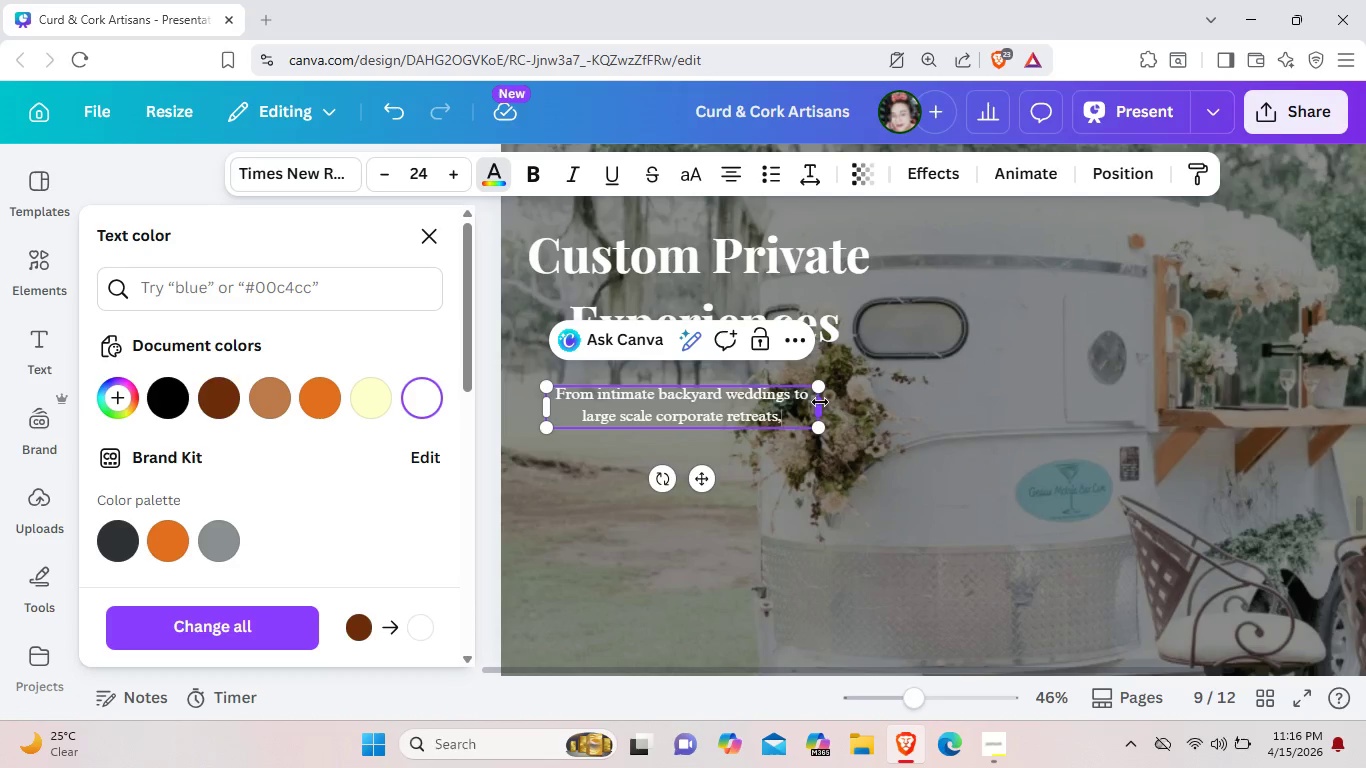 
left_click_drag(start_coordinate=[820, 402], to_coordinate=[1064, 381])
 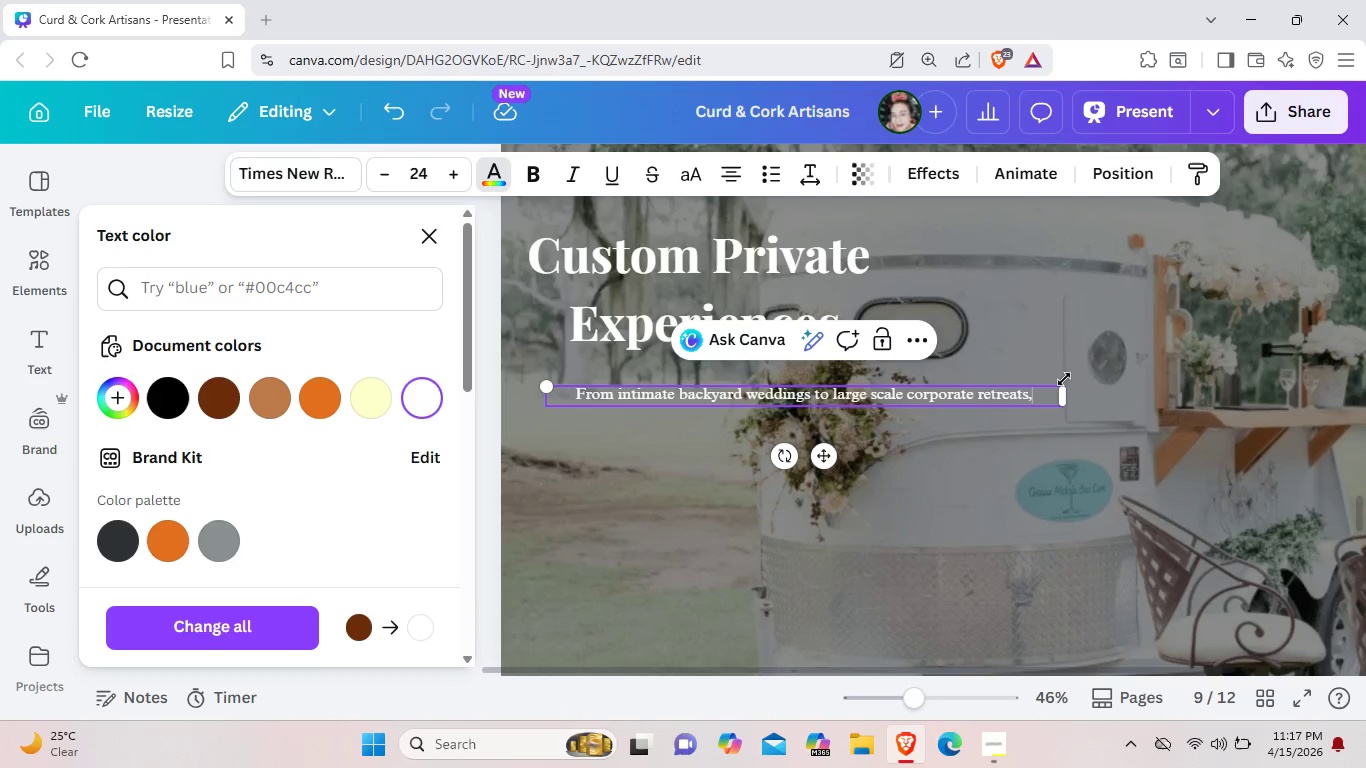 
wait(7.88)
 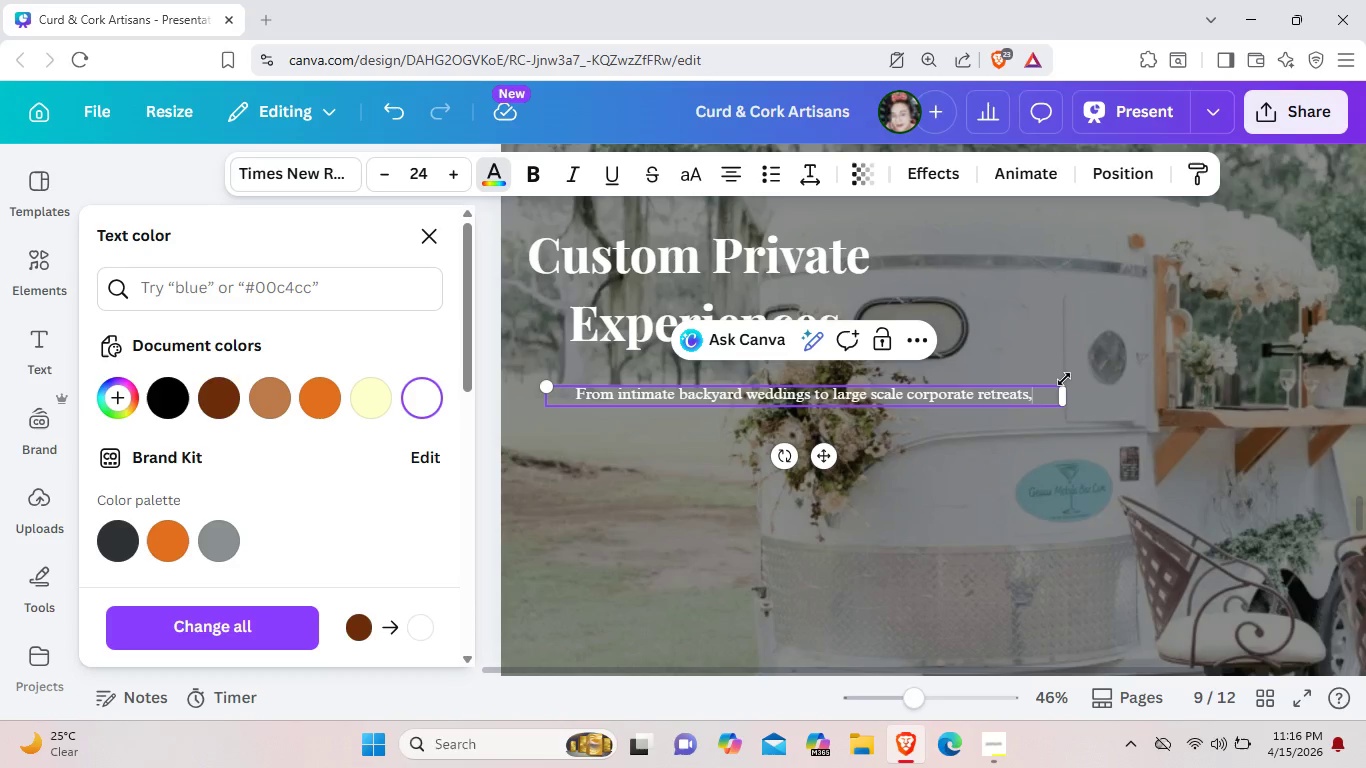 
key(Enter)
 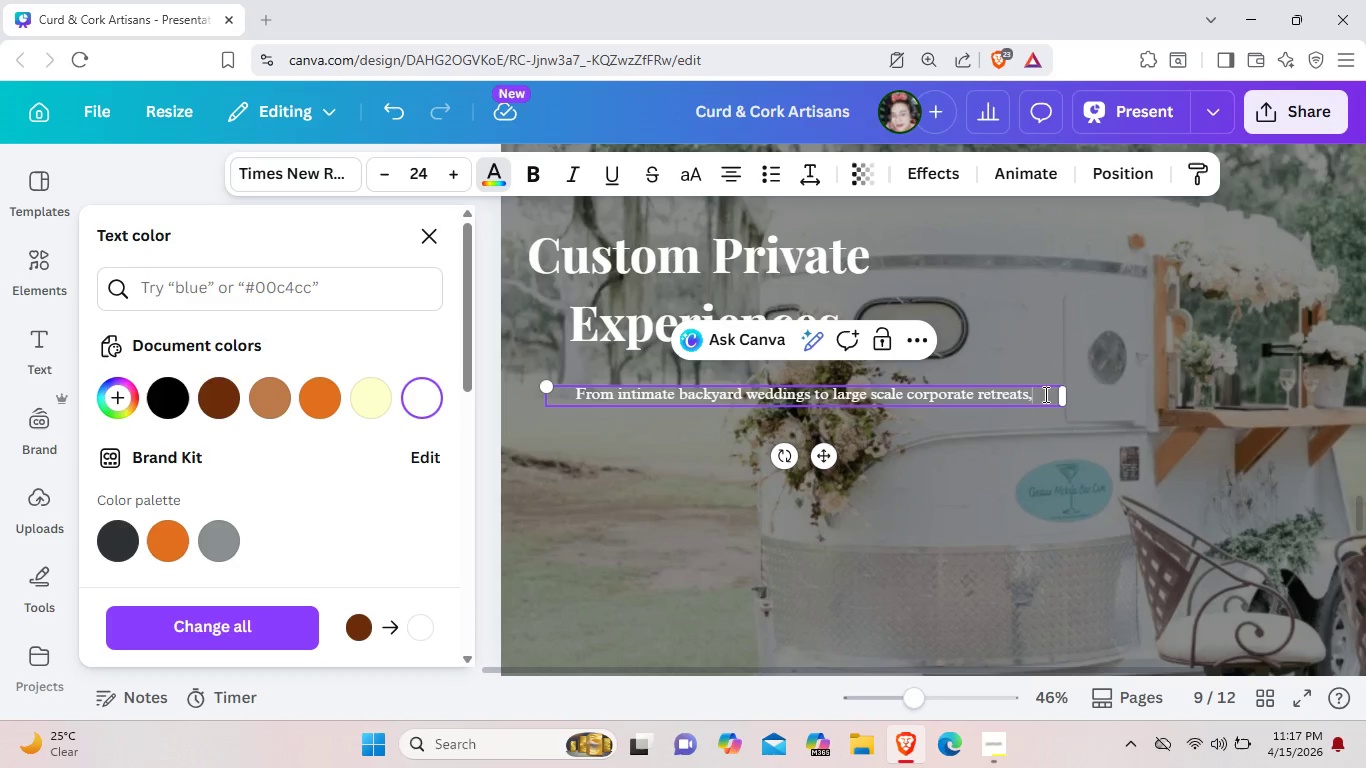 
type( We taili)
key(Backspace)
key(Backspace)
key(Backspace)
key(Backspace)
key(Backspace)
key(Backspace)
type( tailor )
 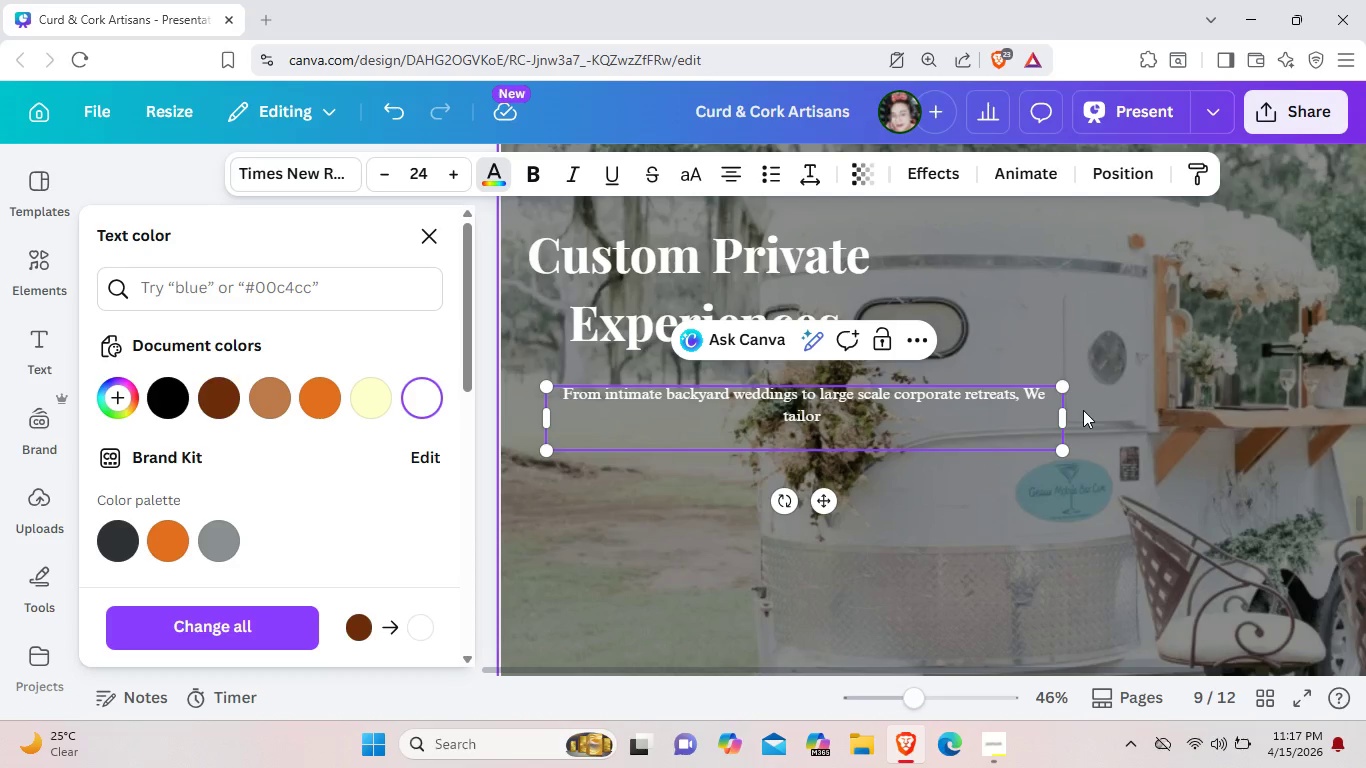 
type(eb)
key(Backspace)
key(Backspace)
type(every detail )
 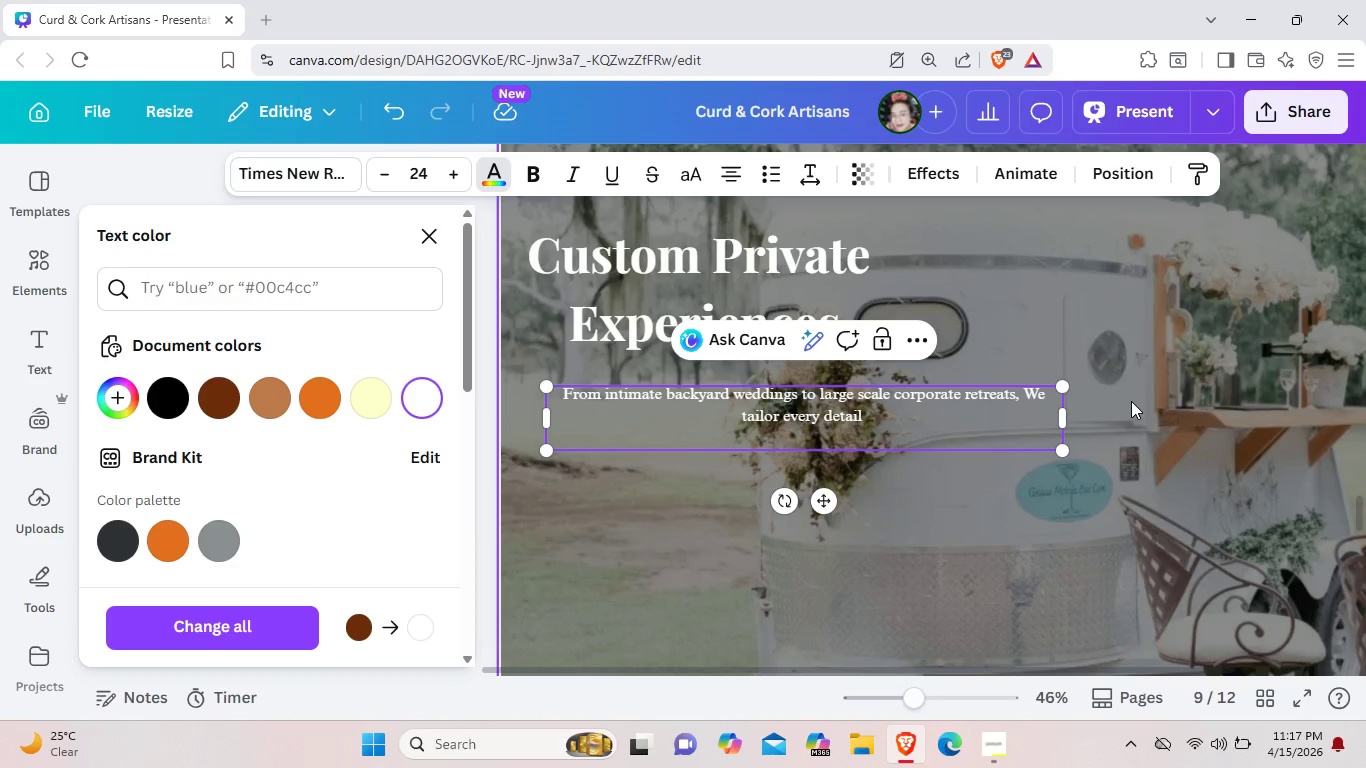 
type(to your vision,)
key(Backspace)
type(. Our mobile tasting room brigs )
key(Backspace)
key(Backspace)
key(Backspace)
type(ngs a sophisticated, artisanal atmosphere directly to your venue, creating unforga)
key(Backspace)
type(ettable moments for you and your guets)
key(Backspace)
key(Backspace)
type(sts.)
 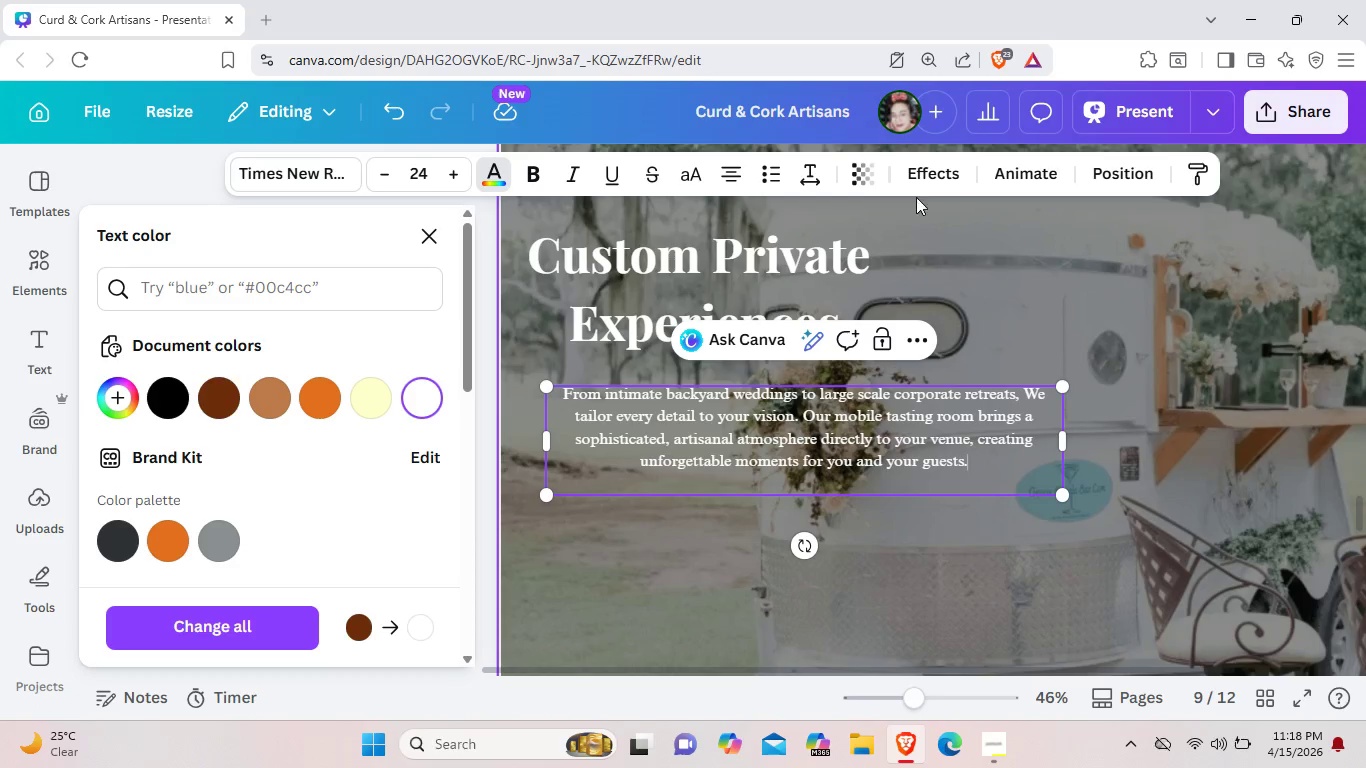 
left_click([737, 173])
 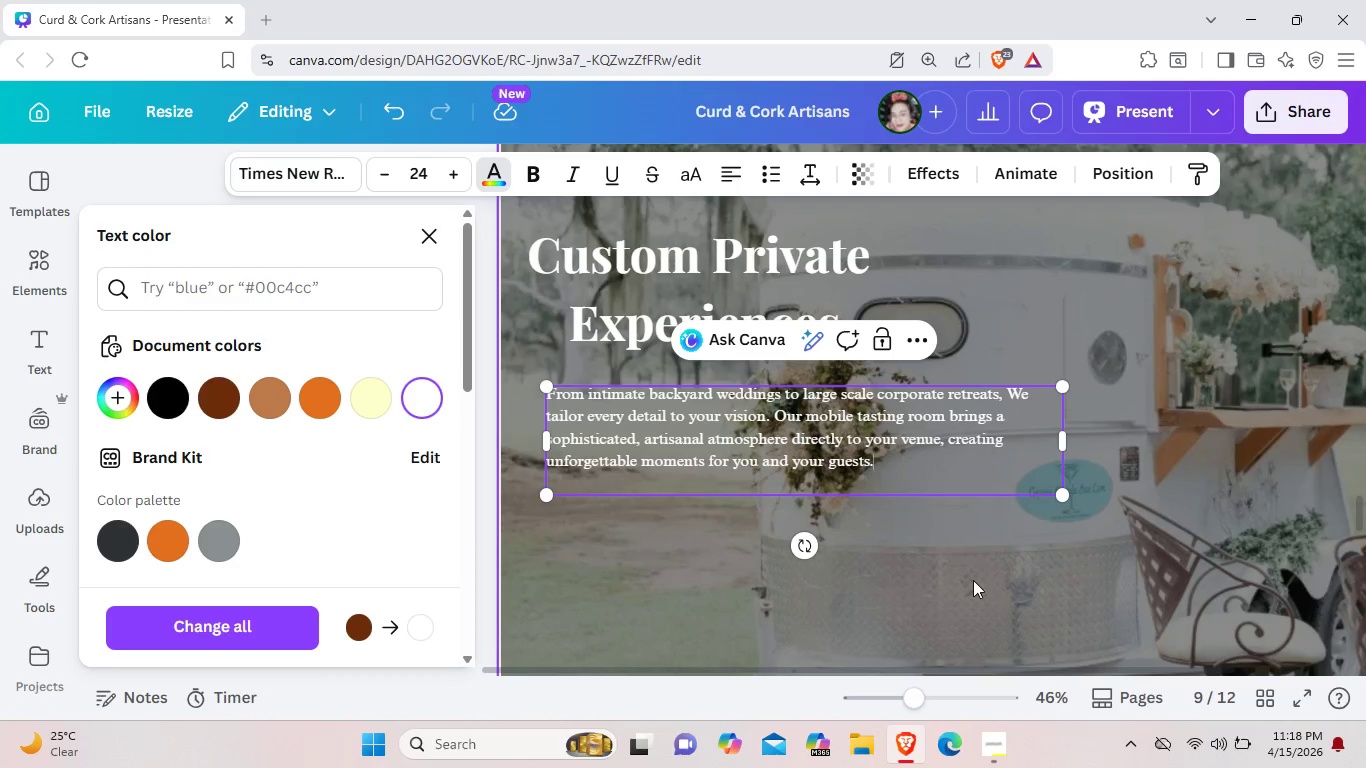 
left_click([972, 579])
 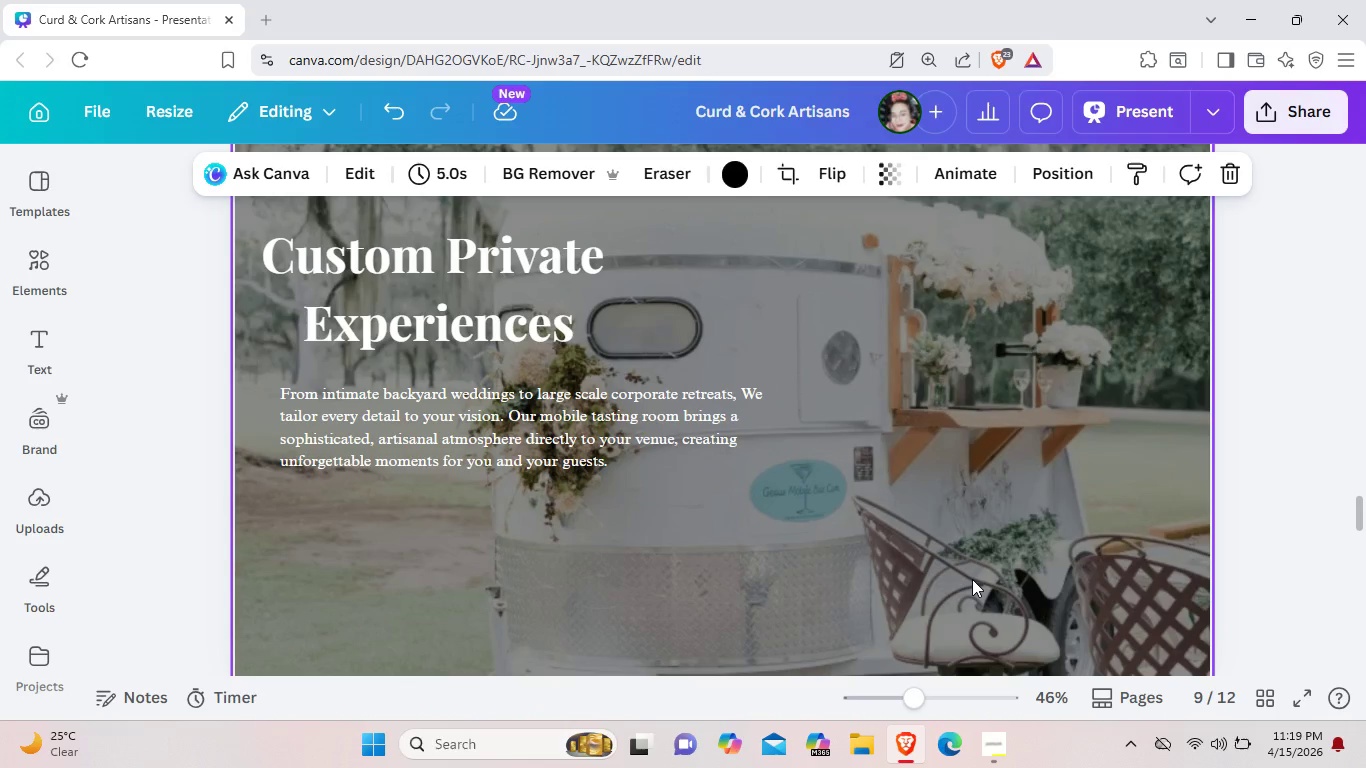 
wait(5.74)
 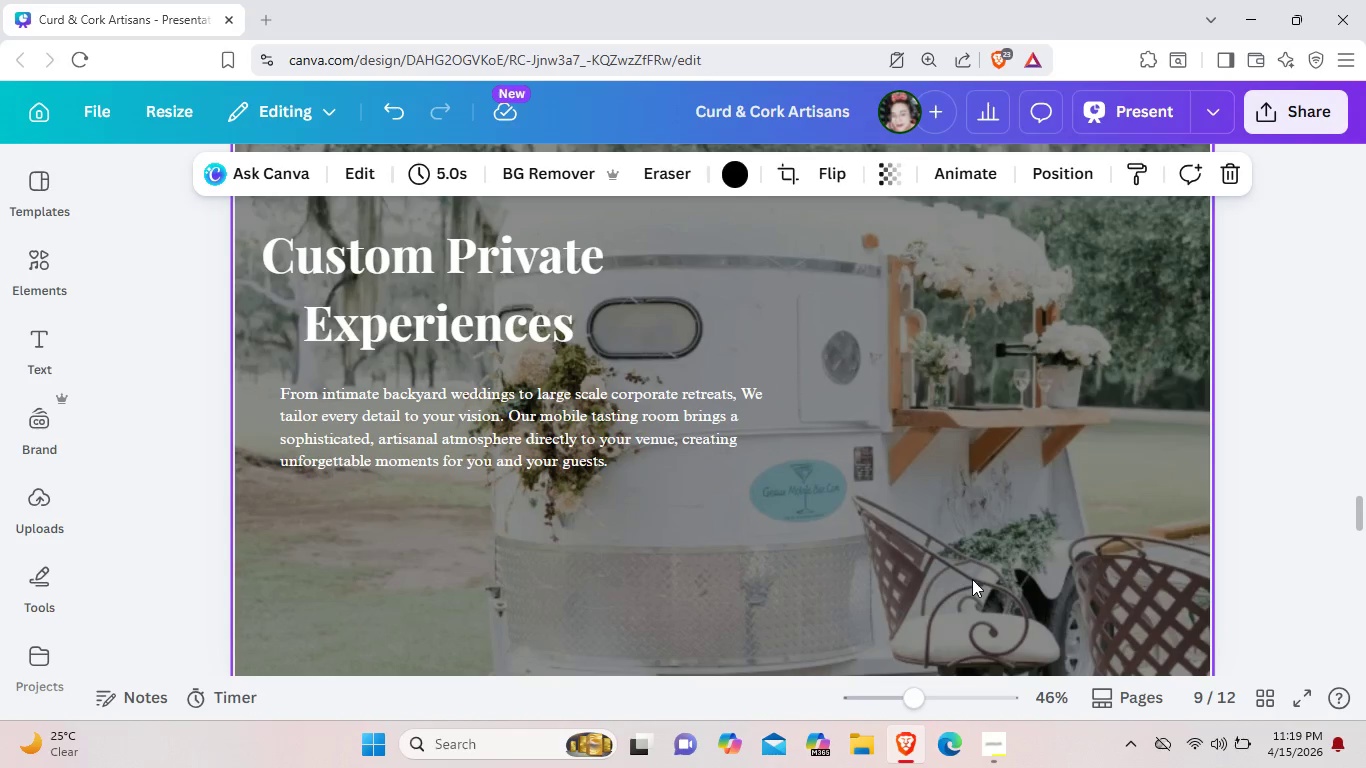 
scroll: coordinate [706, 530], scroll_direction: up, amount: 2.0
 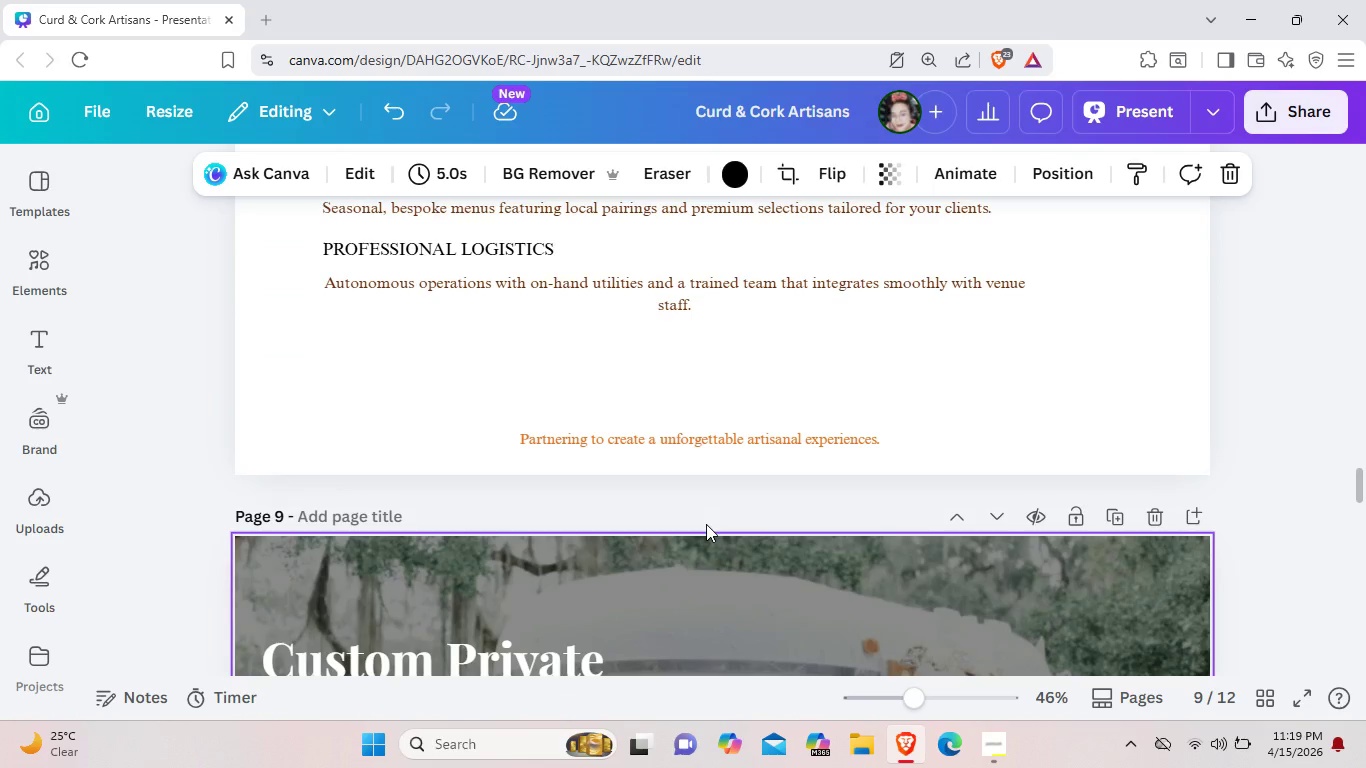 
scroll: coordinate [698, 524], scroll_direction: down, amount: 4.0
 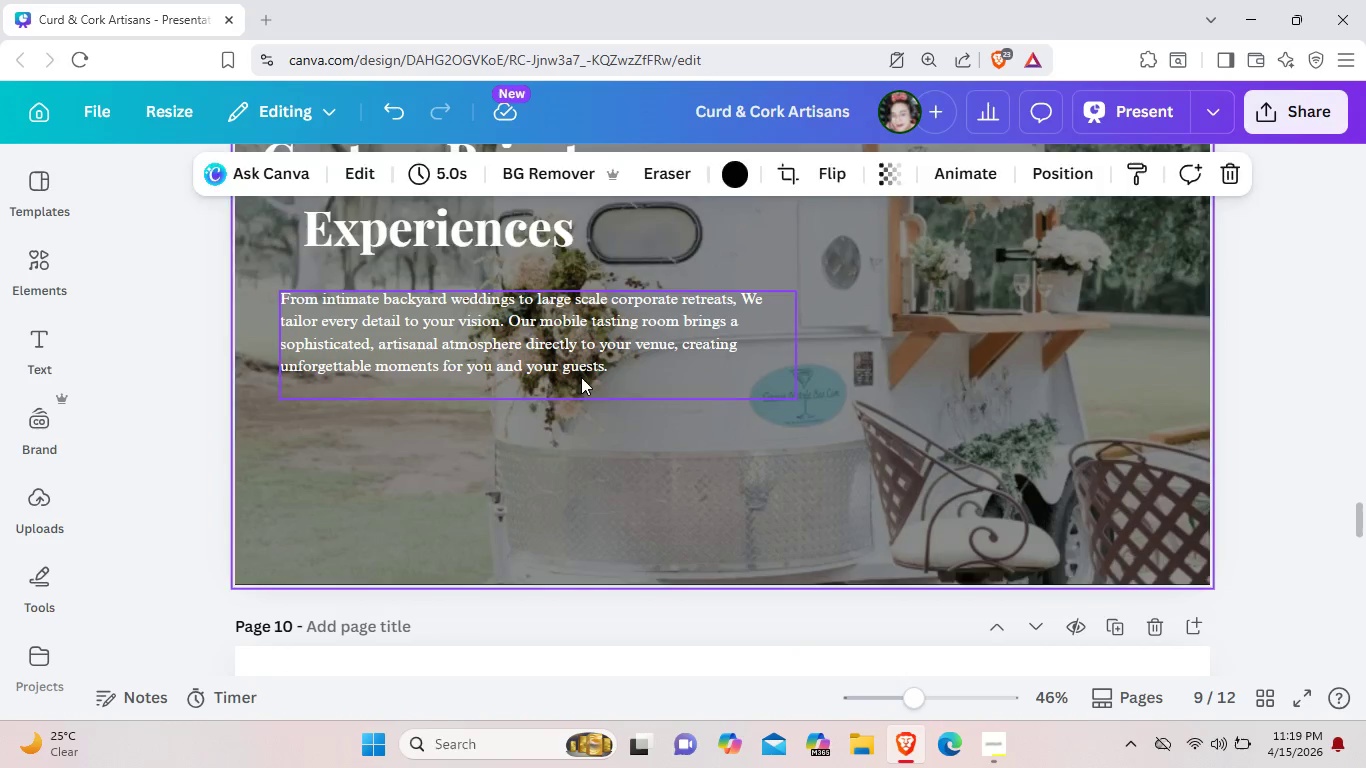 
left_click([581, 377])
 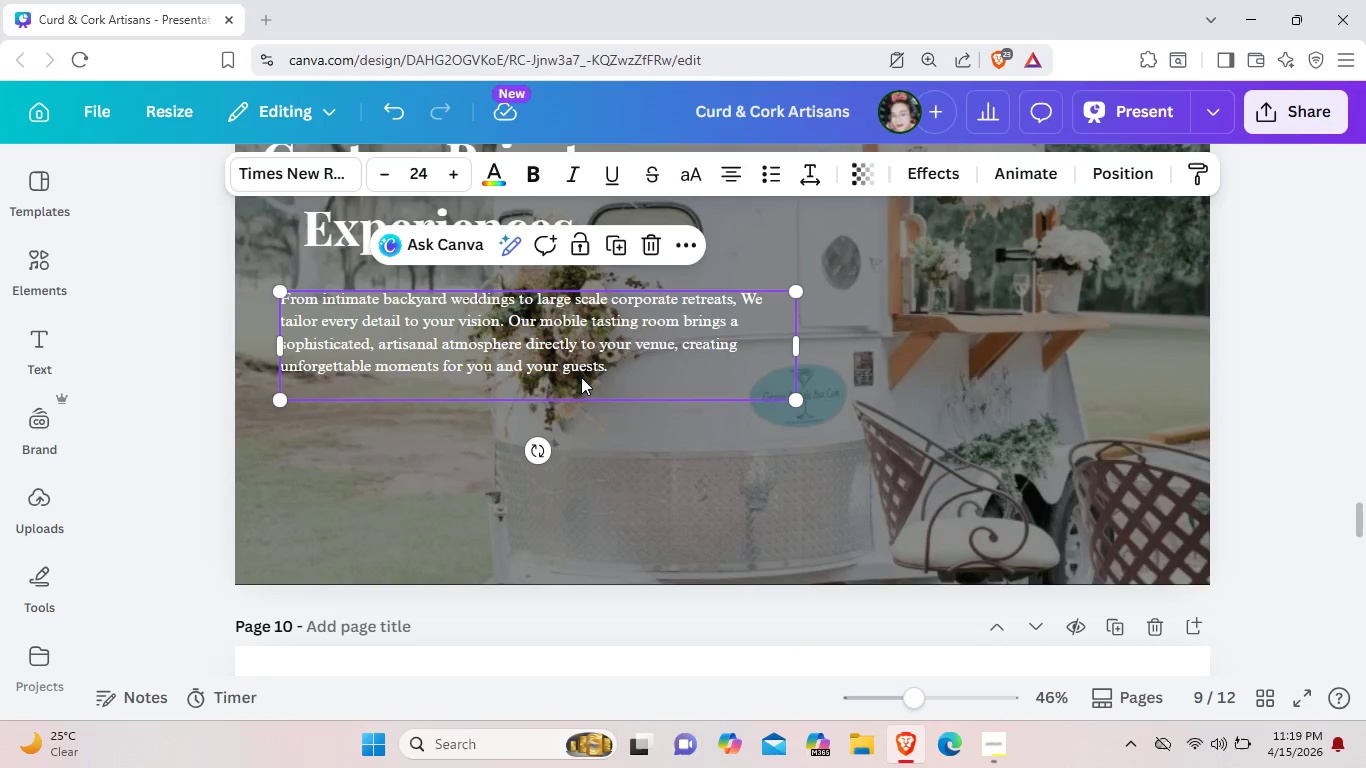 
key(Control+C)
 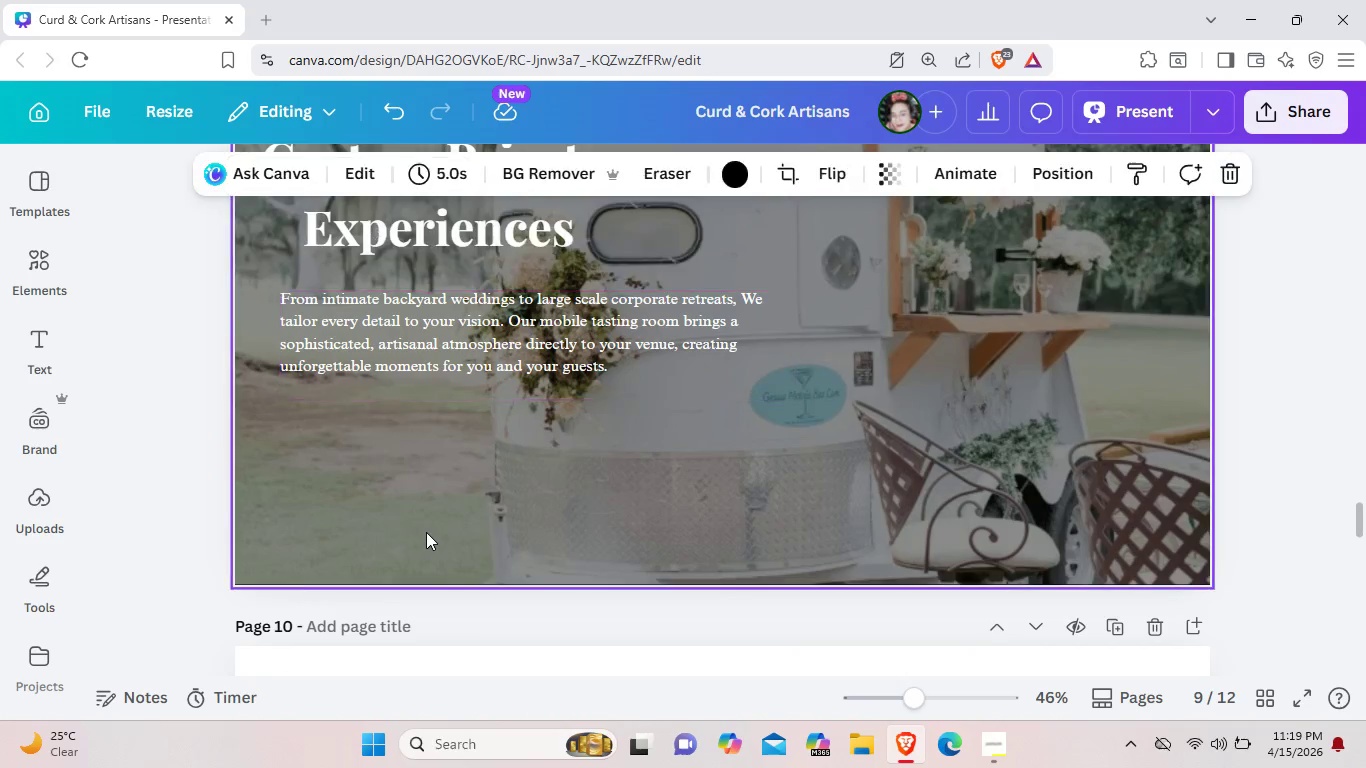 
key(Control+ControlLeft)
 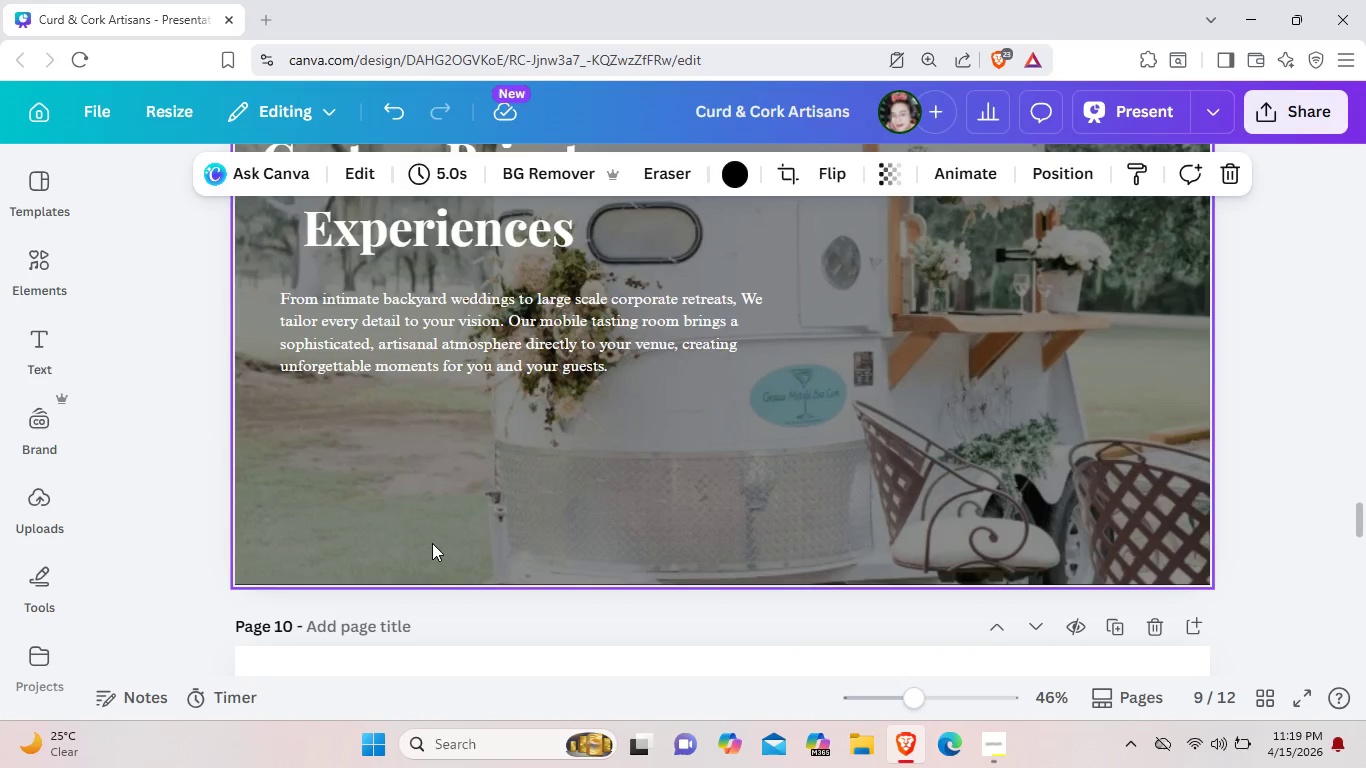 
key(Control+V)
 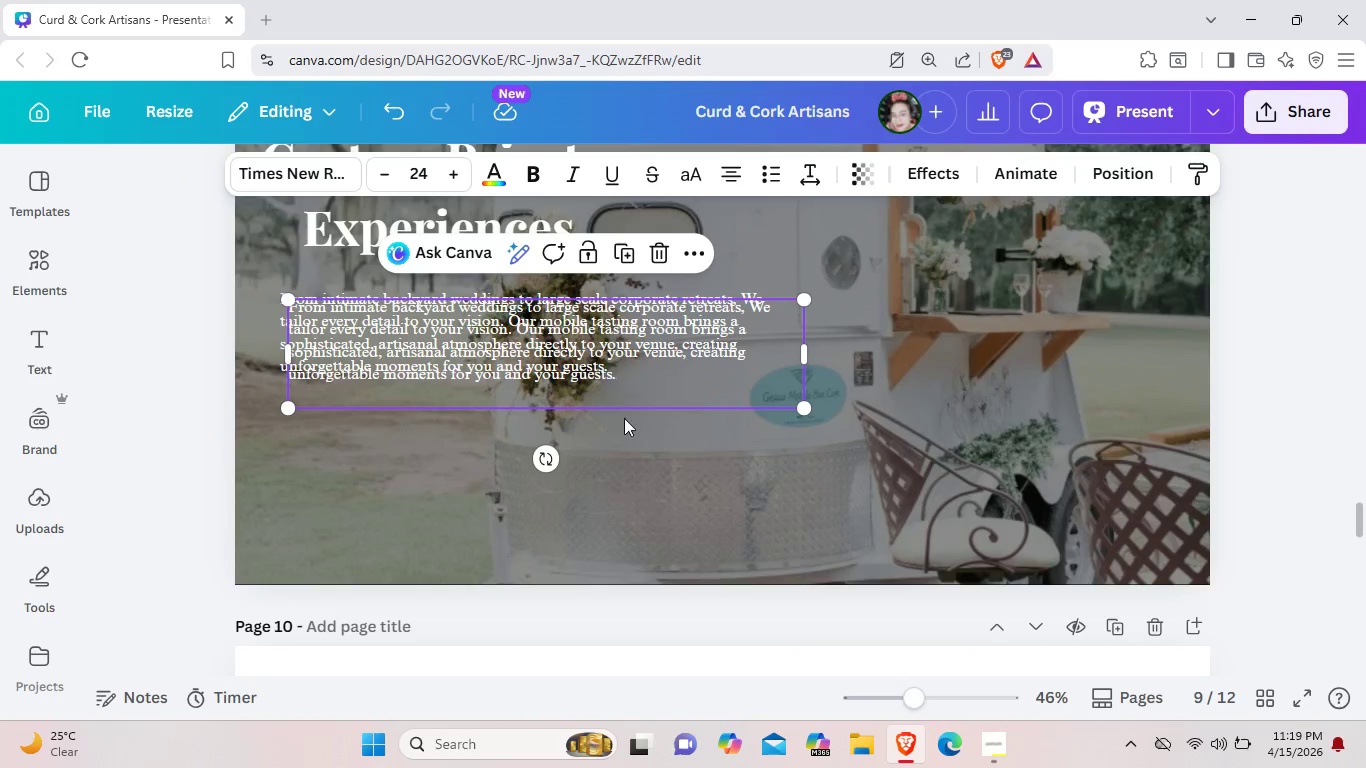 
left_click_drag(start_coordinate=[622, 379], to_coordinate=[651, 532])
 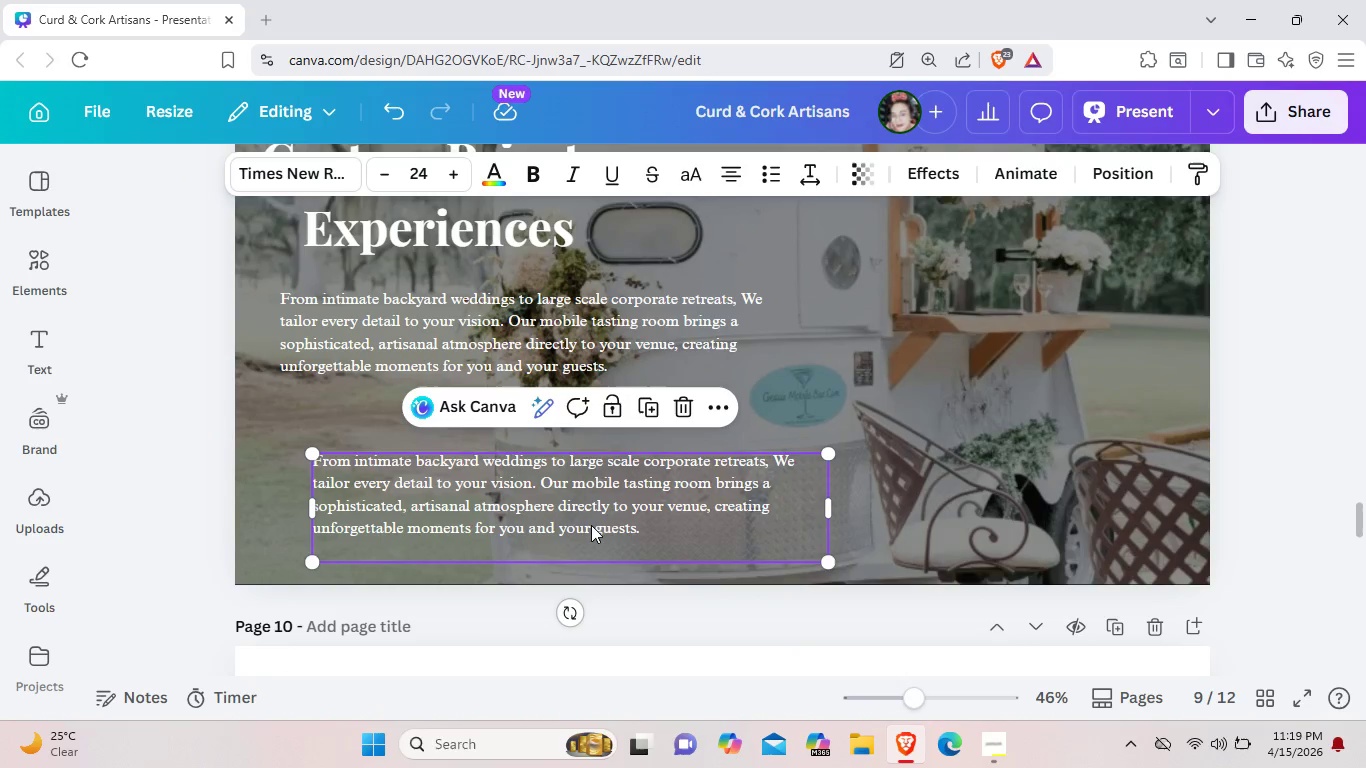 
left_click_drag(start_coordinate=[591, 525], to_coordinate=[554, 539])
 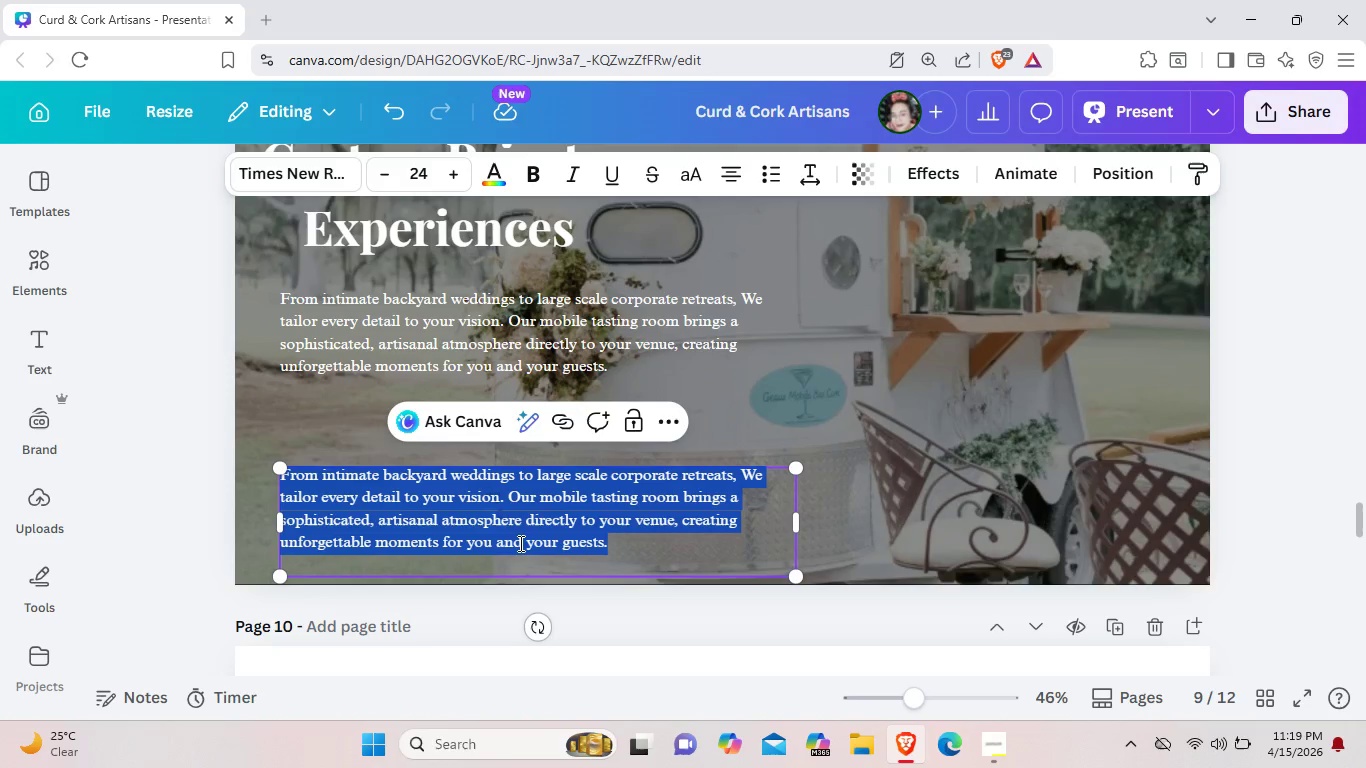 
left_click([520, 543])
 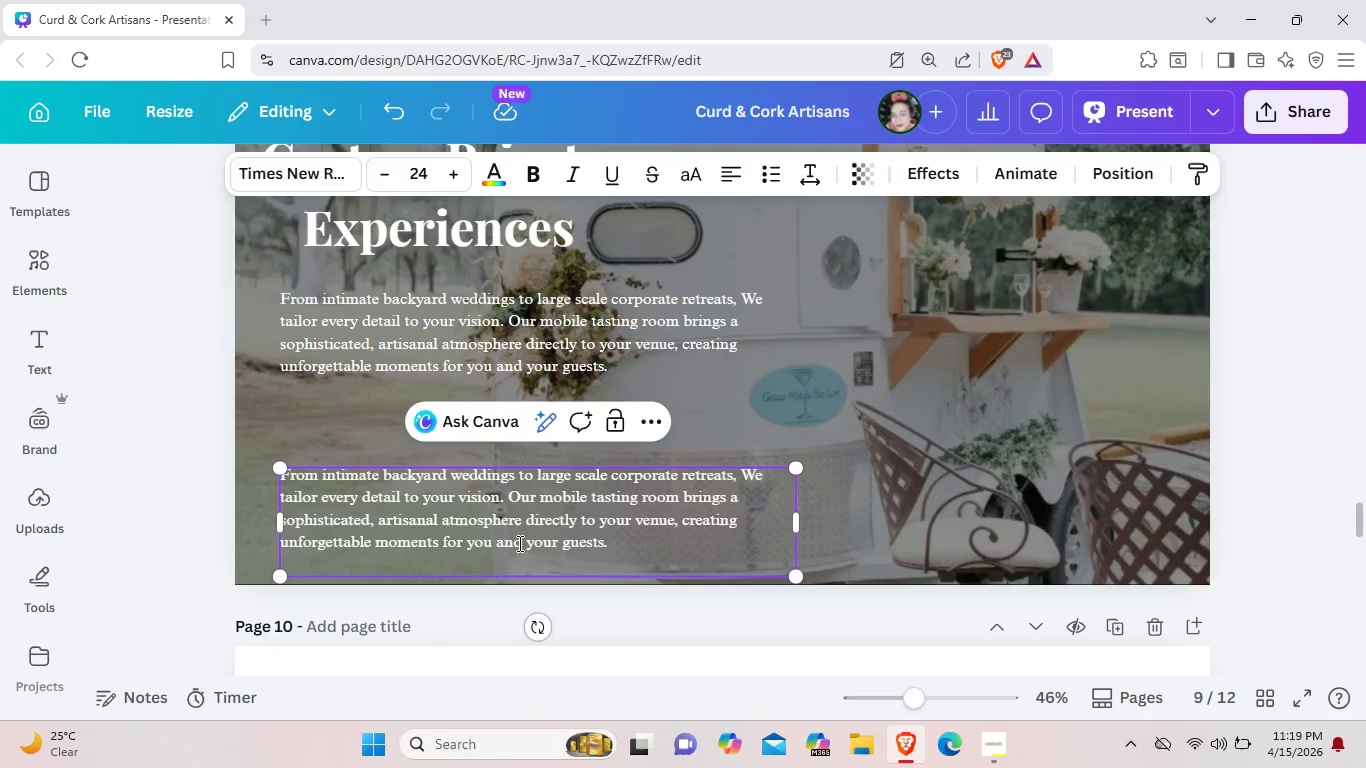 
left_click_drag(start_coordinate=[522, 543], to_coordinate=[275, 489])
 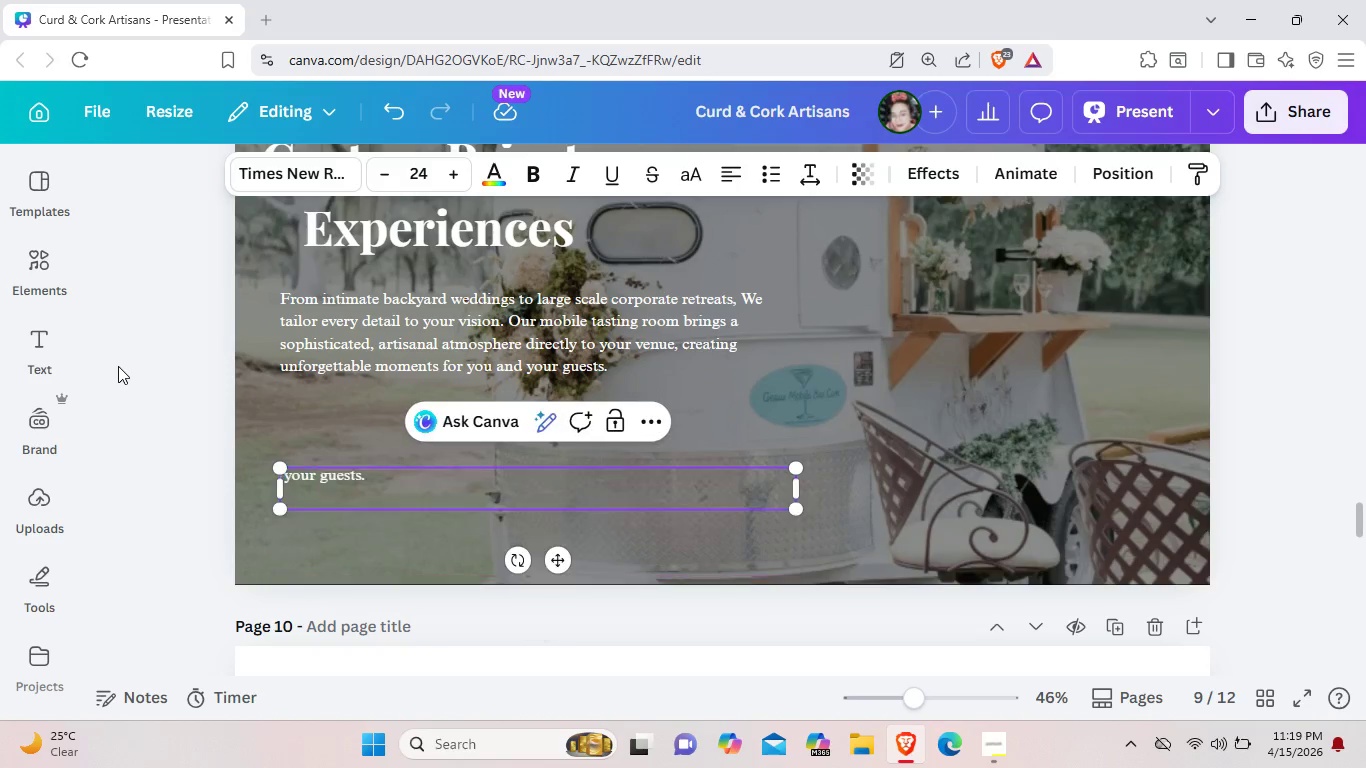 
key(Backspace)
 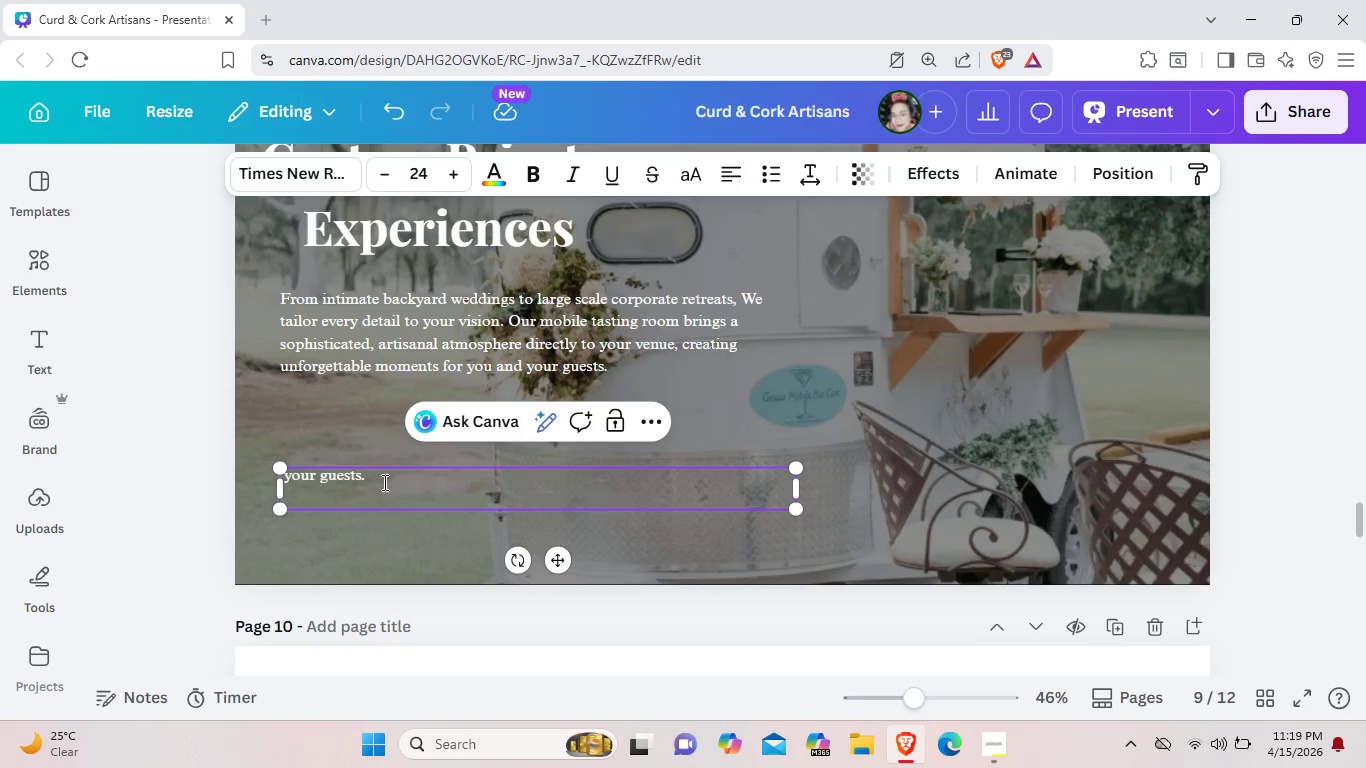 
double_click([383, 482])
 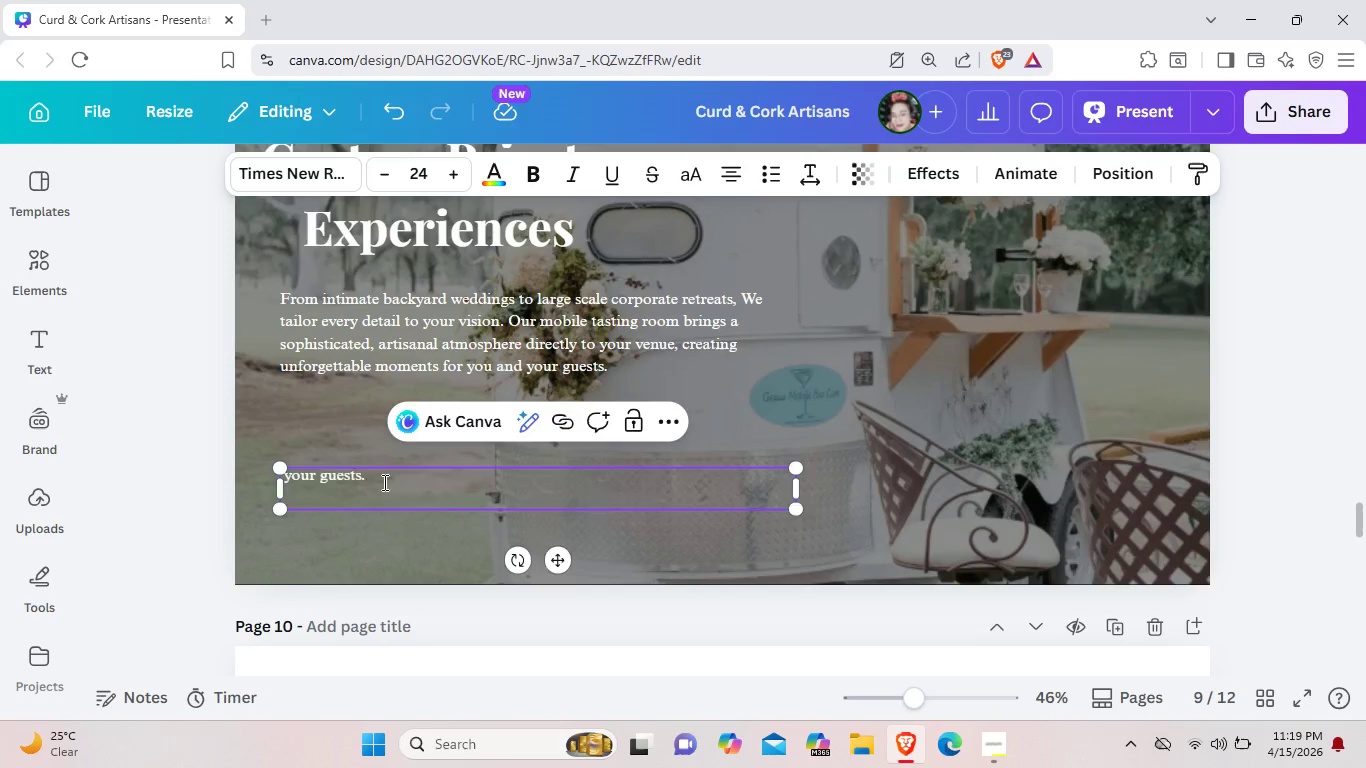 
key(Backspace)
key(Backspace)
key(Backspace)
key(Backspace)
key(Backspace)
key(Backspace)
key(Backspace)
key(Backspace)
key(Backspace)
key(Backspace)
key(Backspace)
key(Backspace)
key(Backspace)
type(WEDDO)
key(Backspace)
type(INGS)
 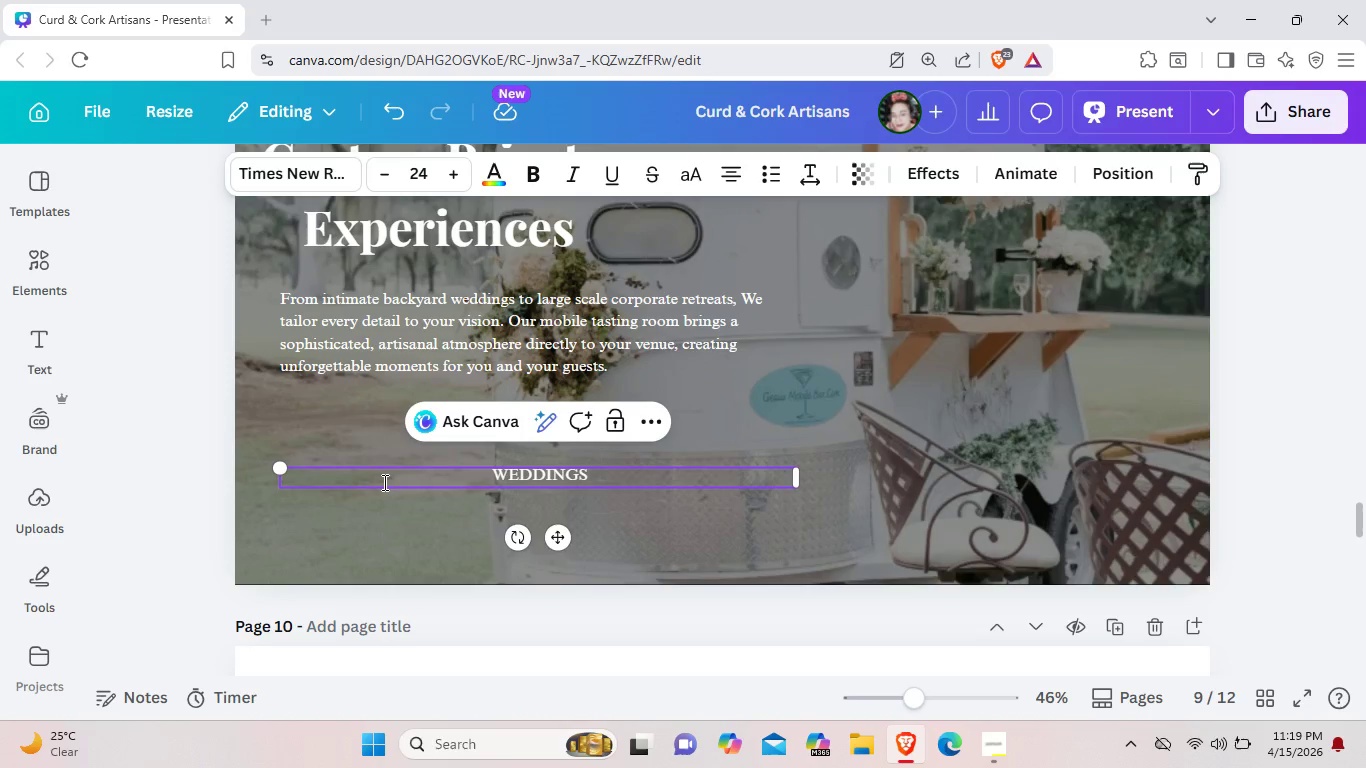 
left_click_drag(start_coordinate=[800, 476], to_coordinate=[403, 469])
 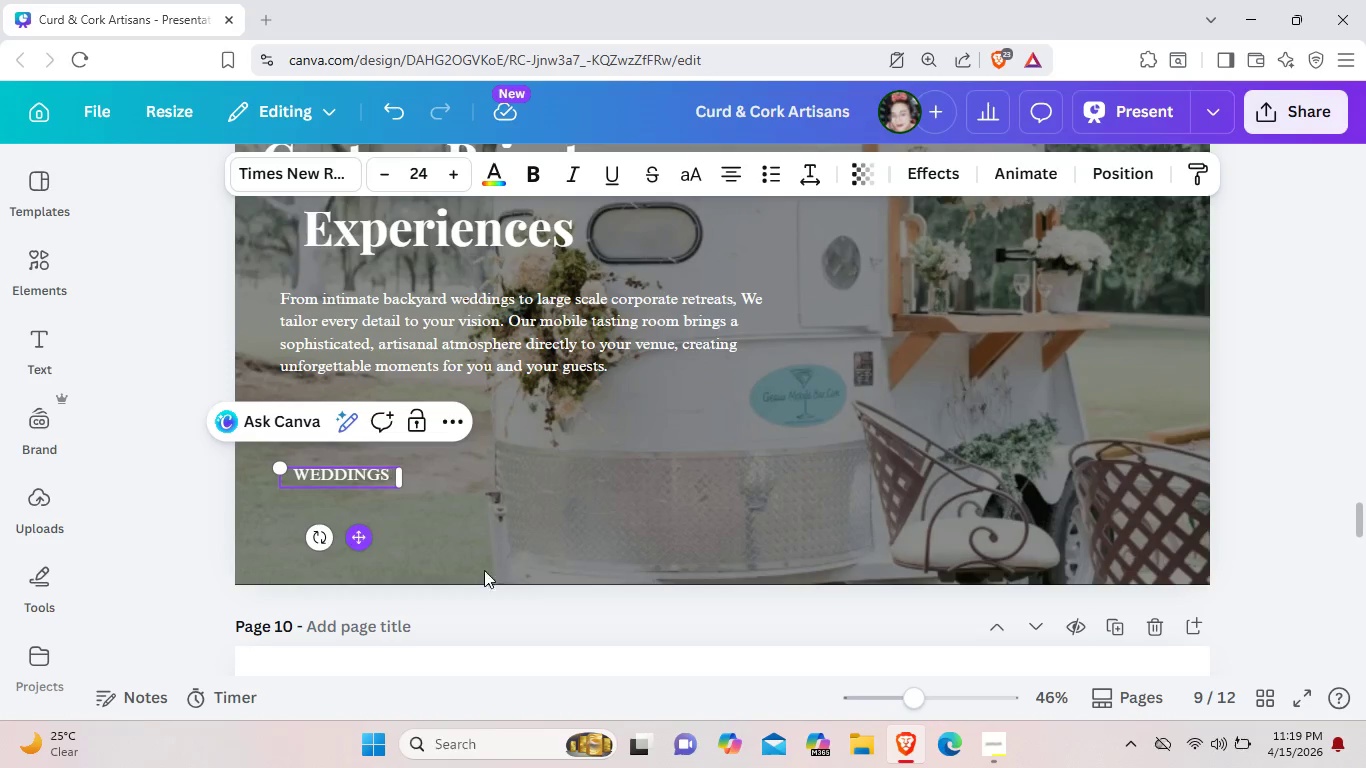 
left_click_drag(start_coordinate=[361, 543], to_coordinate=[510, 591])
 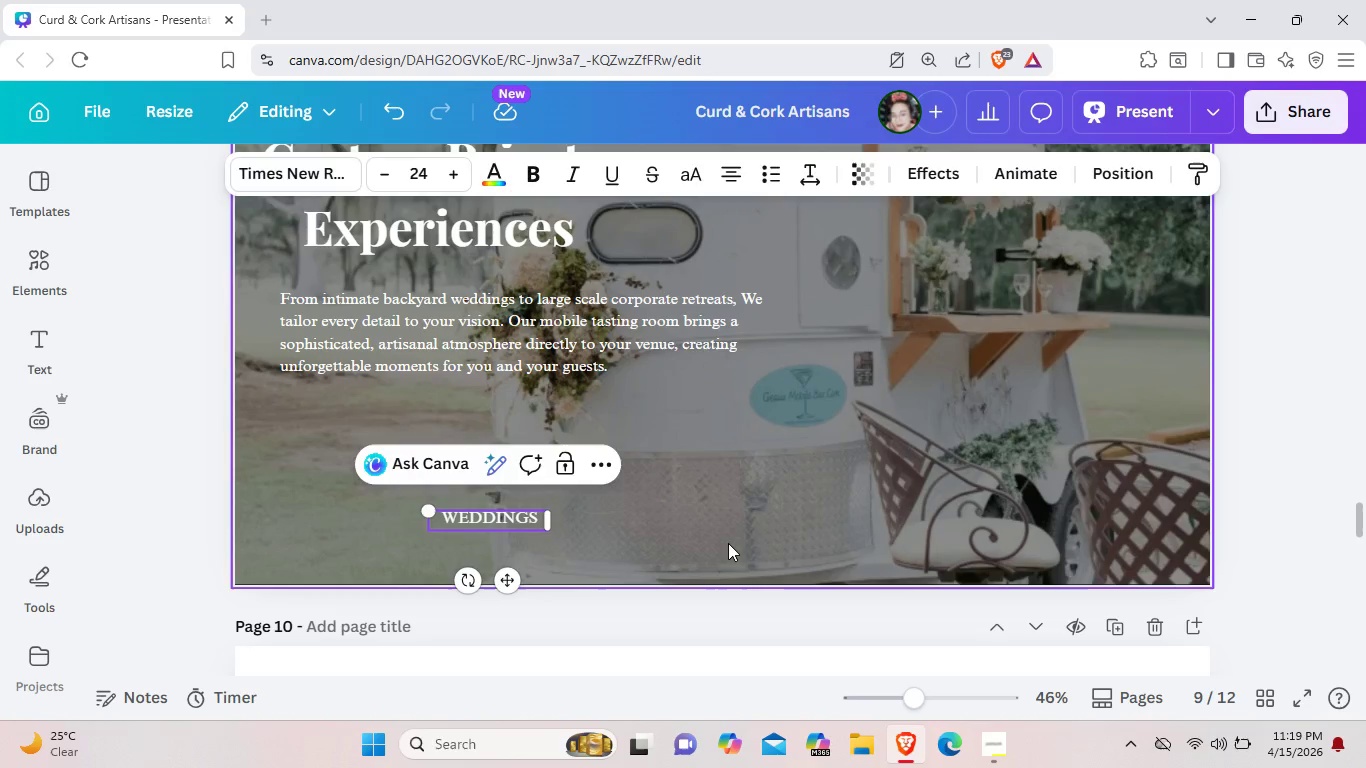 
left_click([728, 543])
 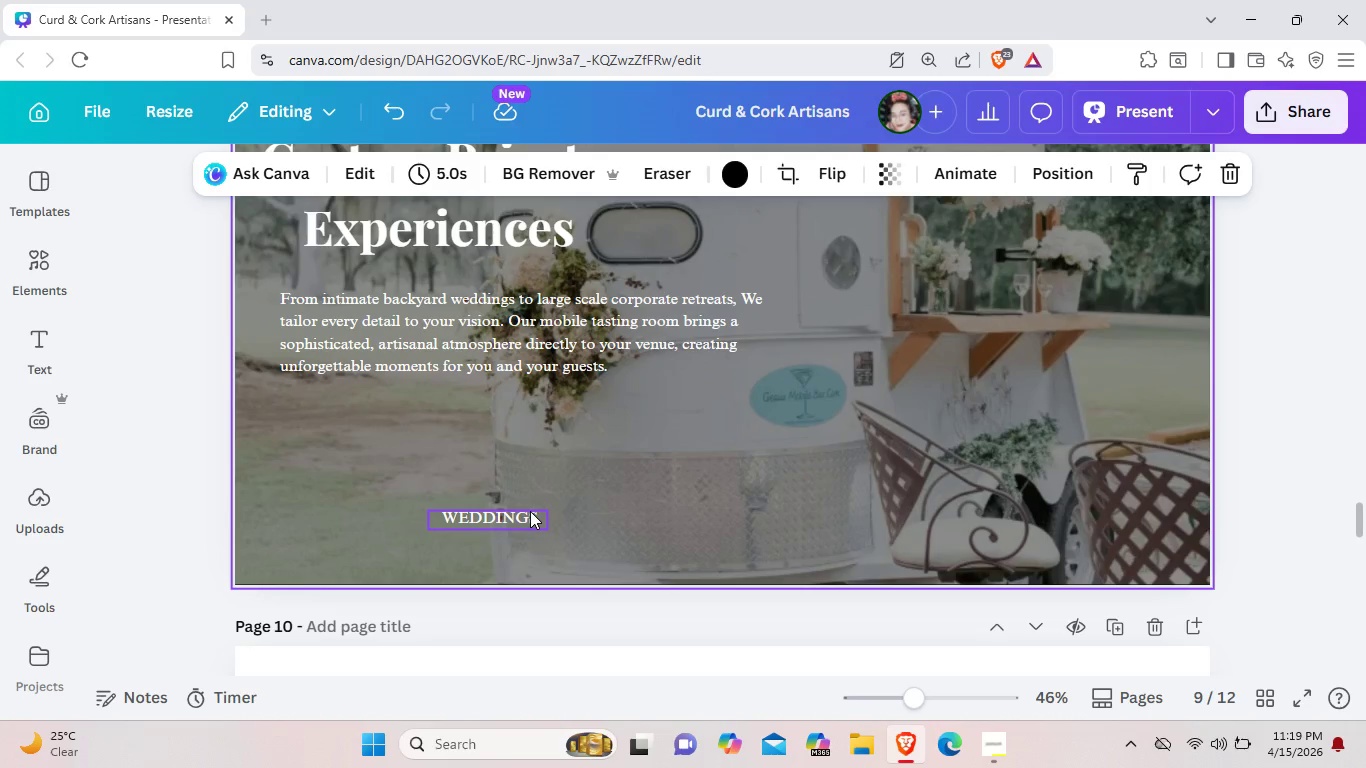 
left_click([530, 511])
 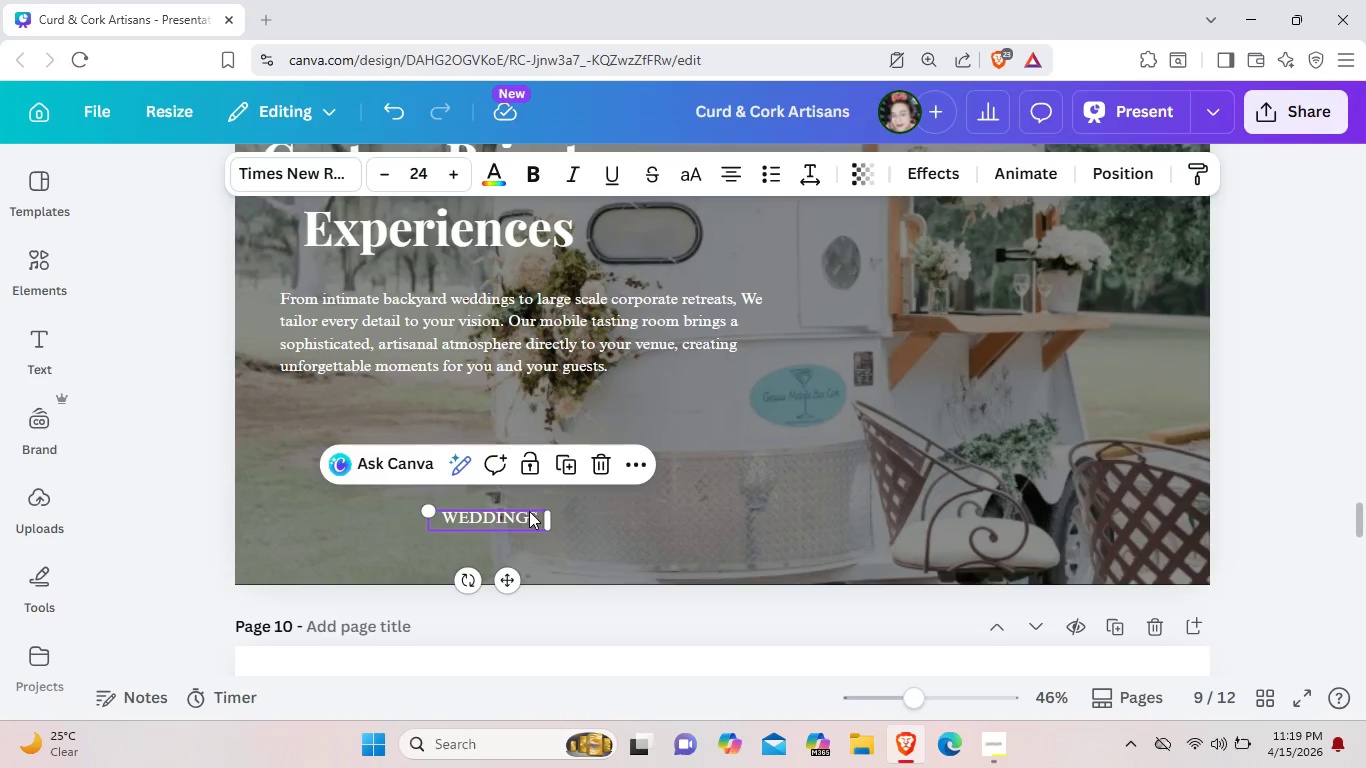 
key(Control+C)
 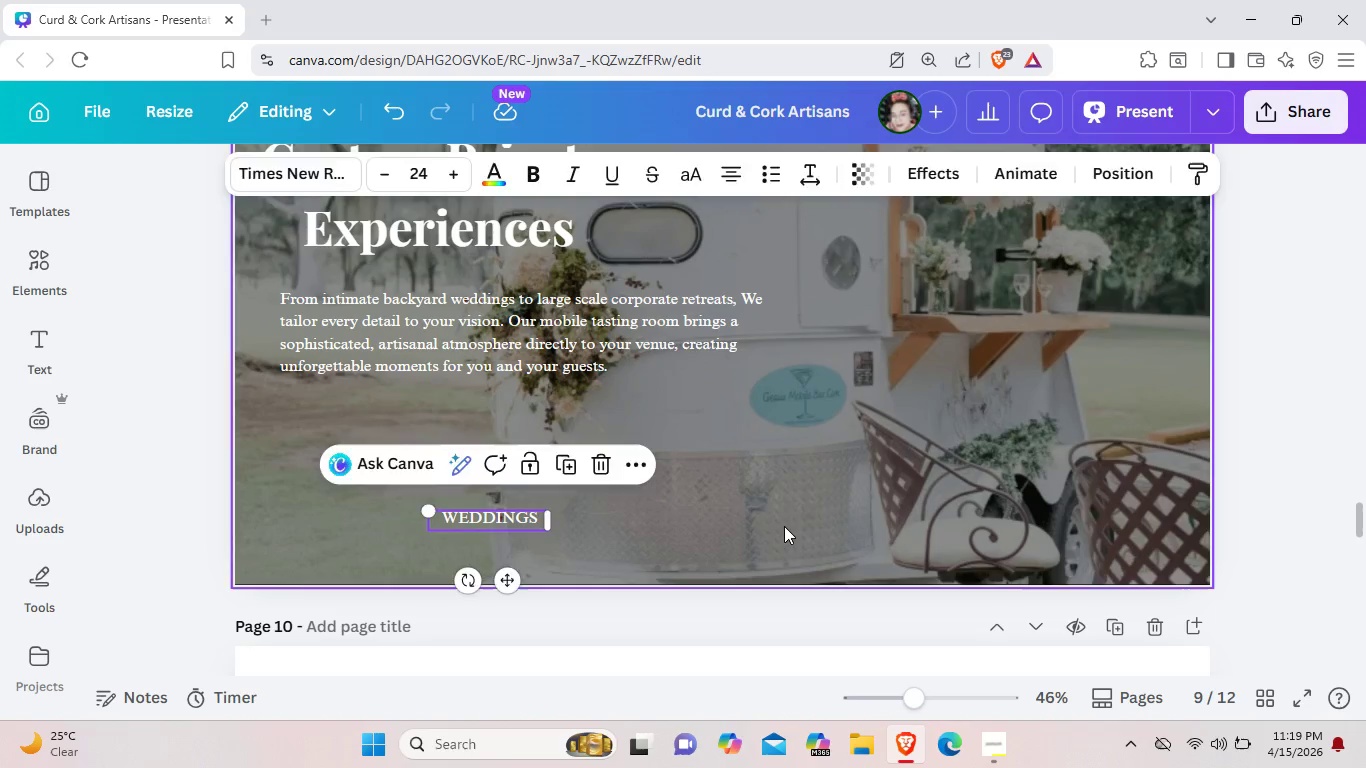 
left_click([789, 524])
 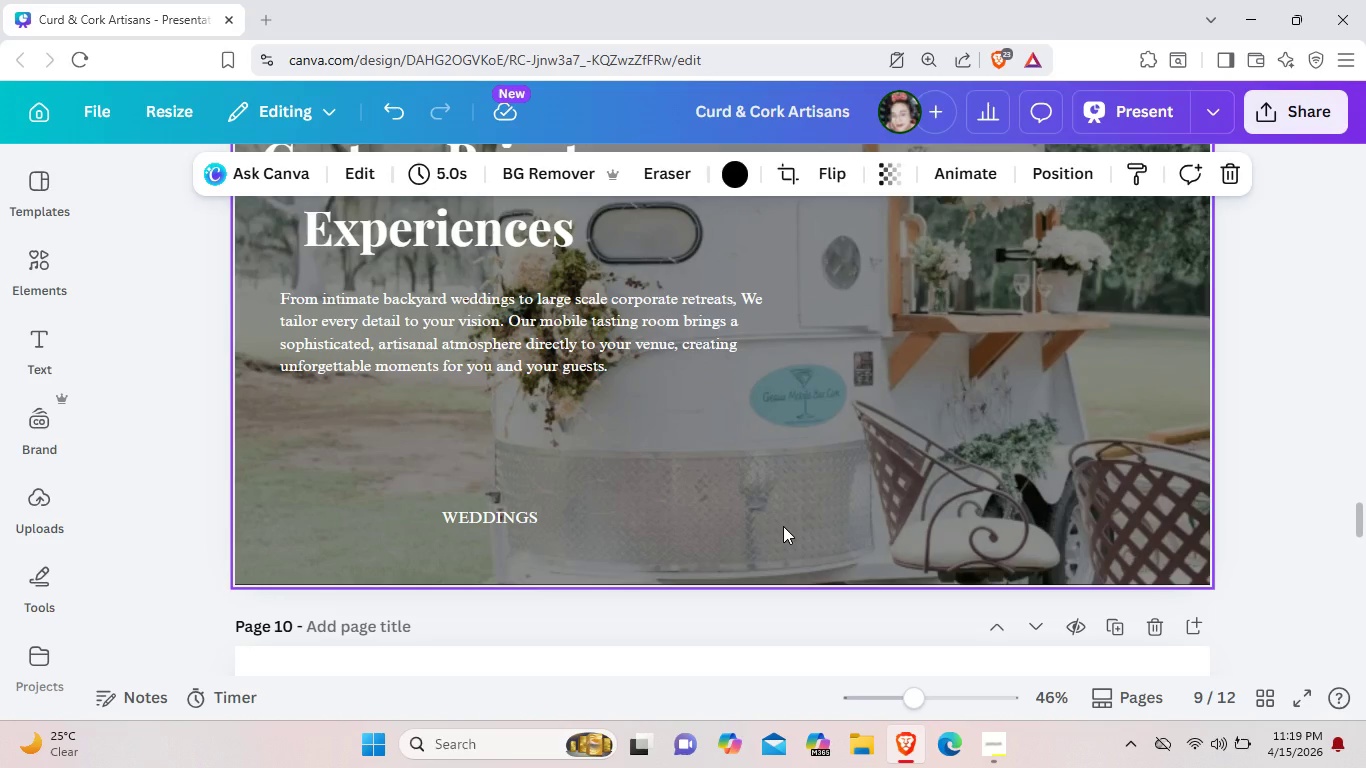 
key(Control+V)
 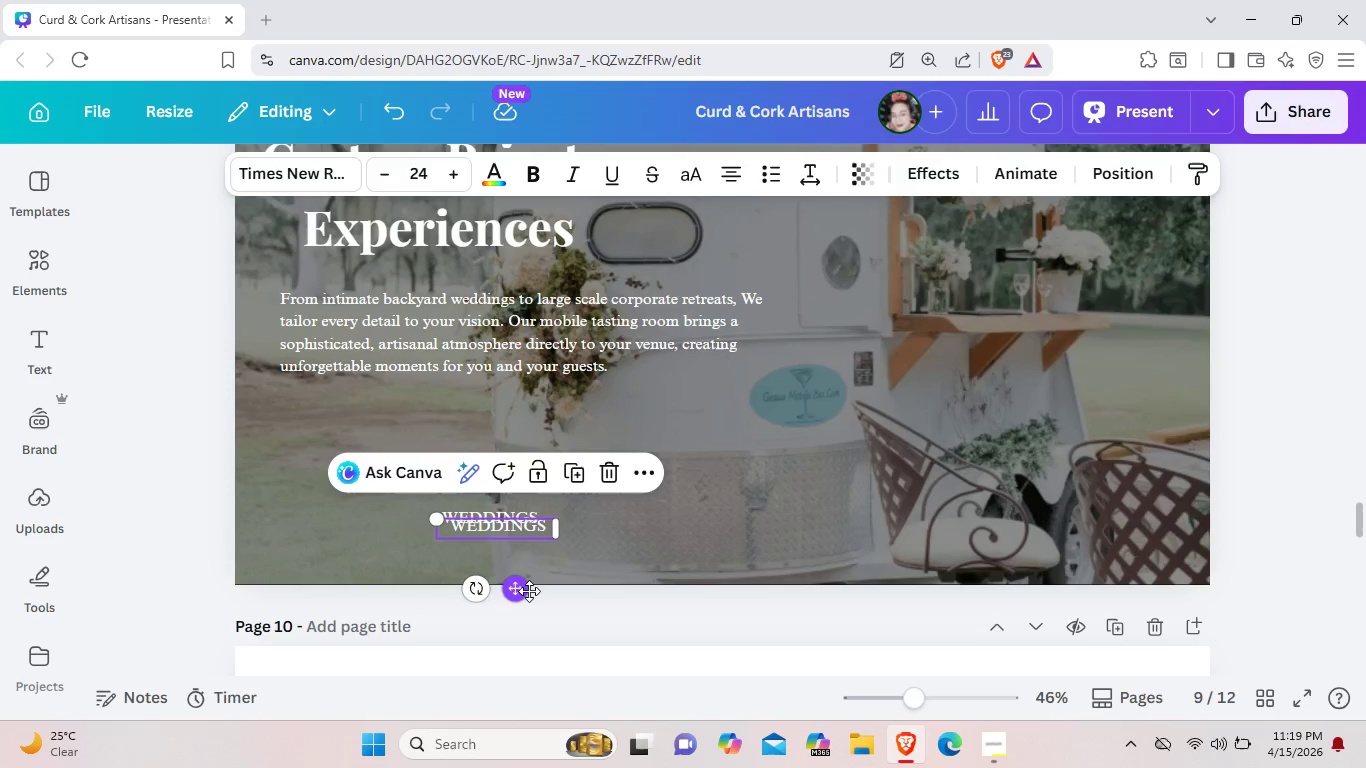 
left_click_drag(start_coordinate=[517, 590], to_coordinate=[762, 583])
 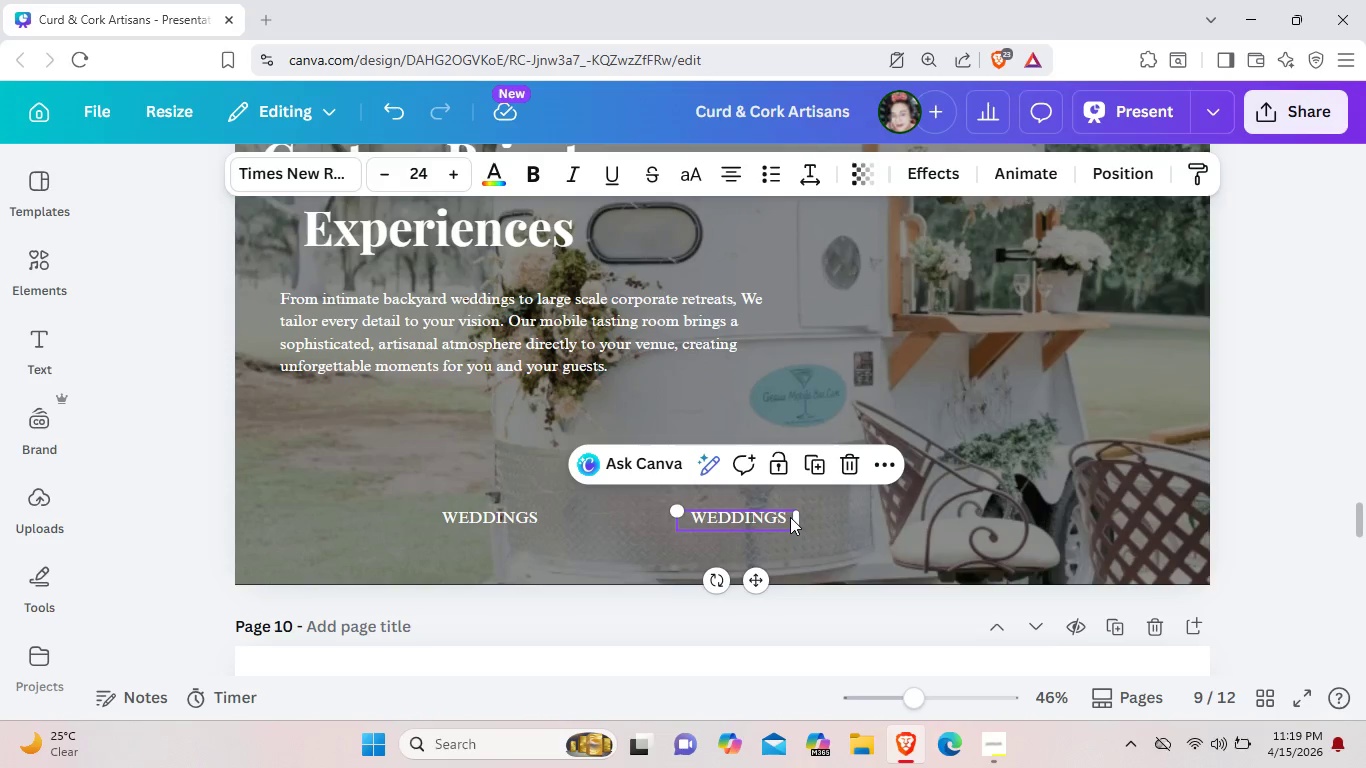 
left_click([790, 517])
 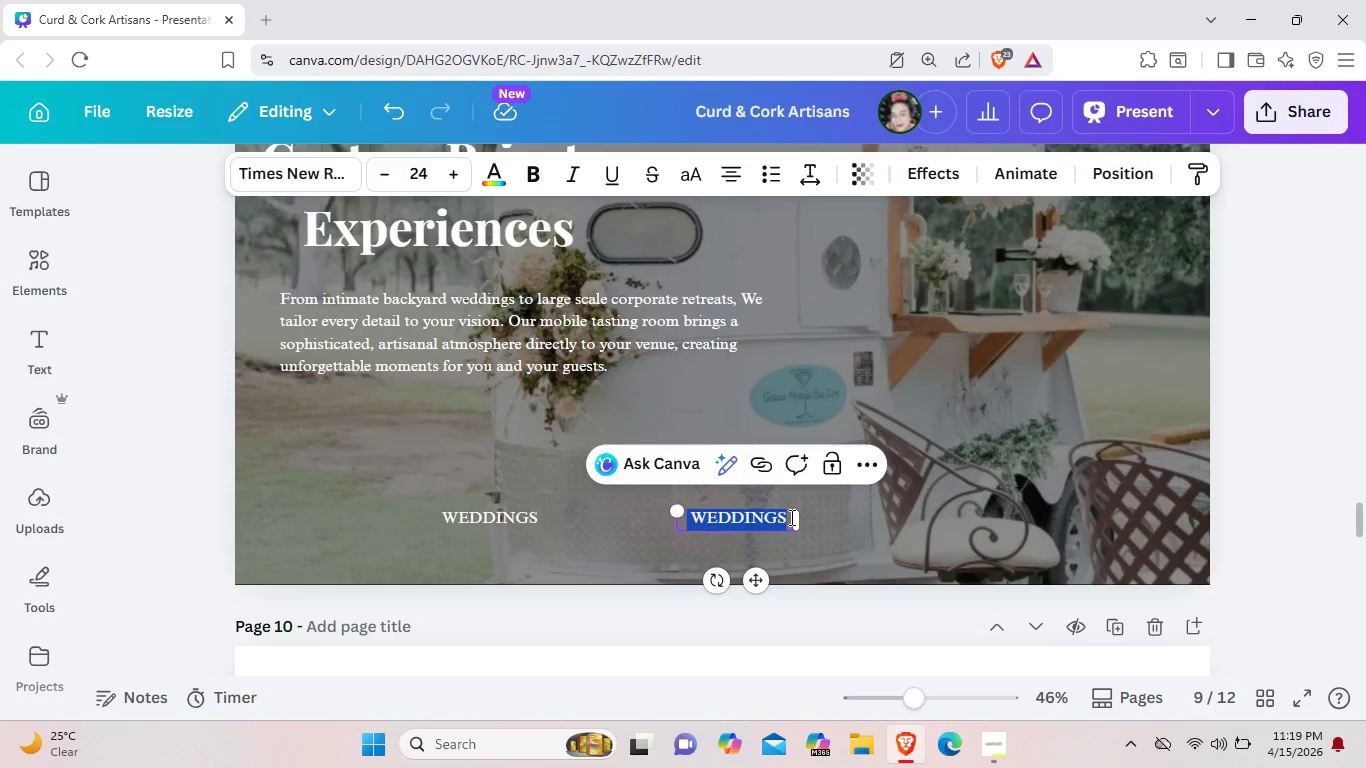 
key(Backspace)
type(CP)
key(Backspace)
type(ORPORATE)
 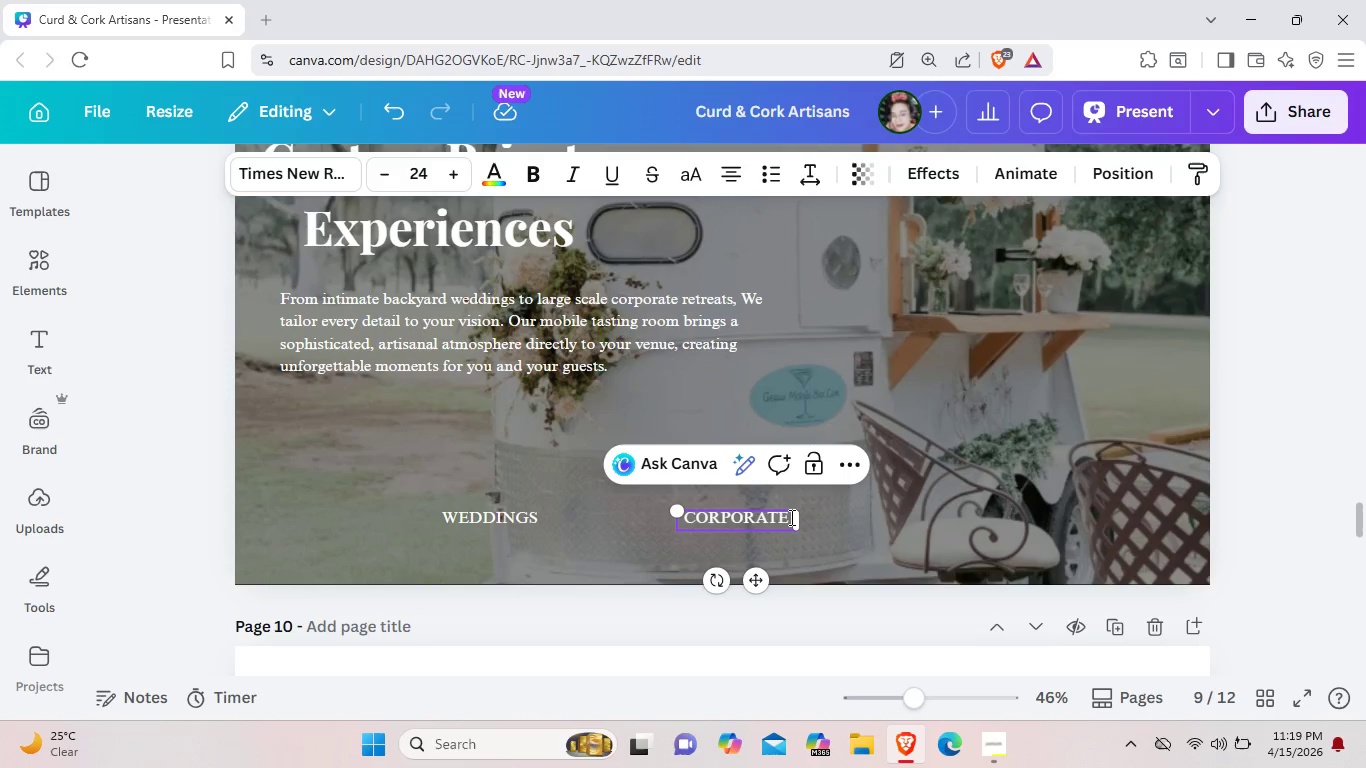 
left_click([958, 518])
 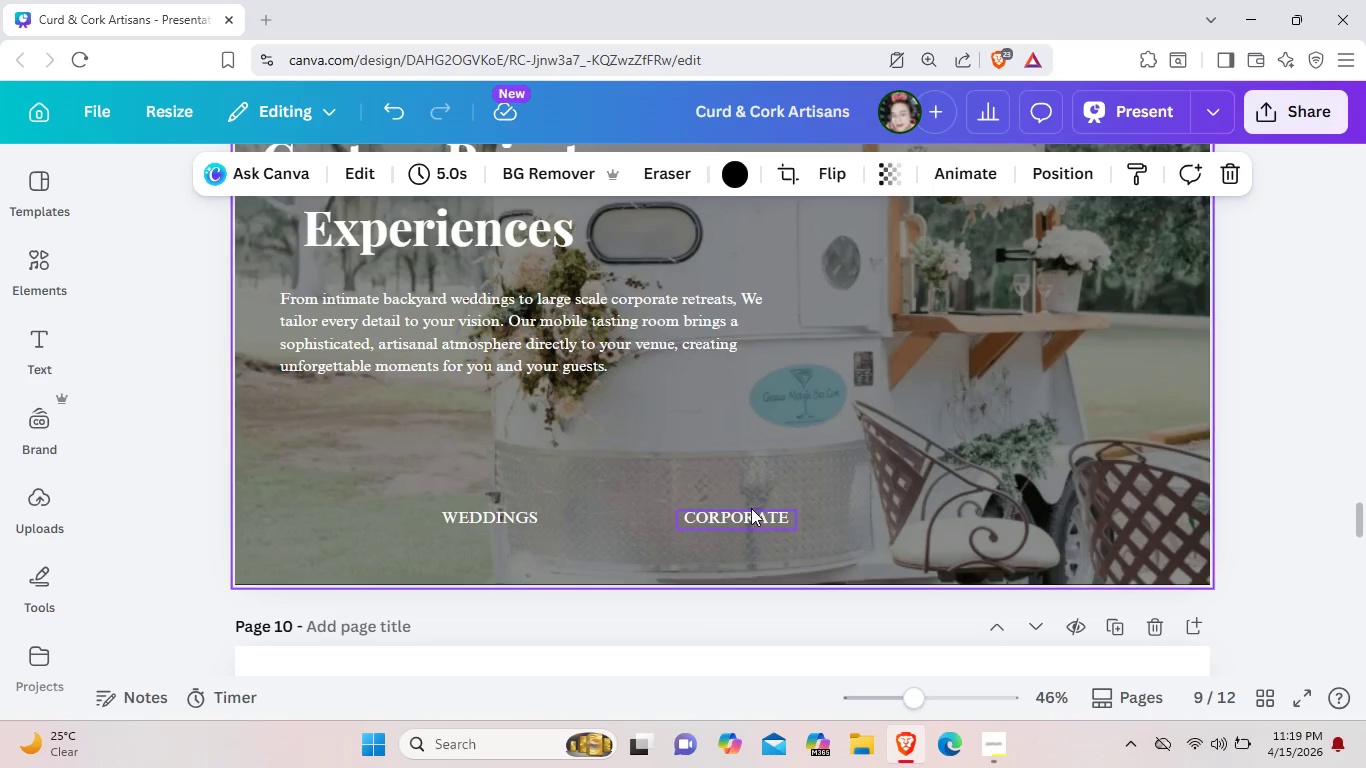 
left_click([751, 517])
 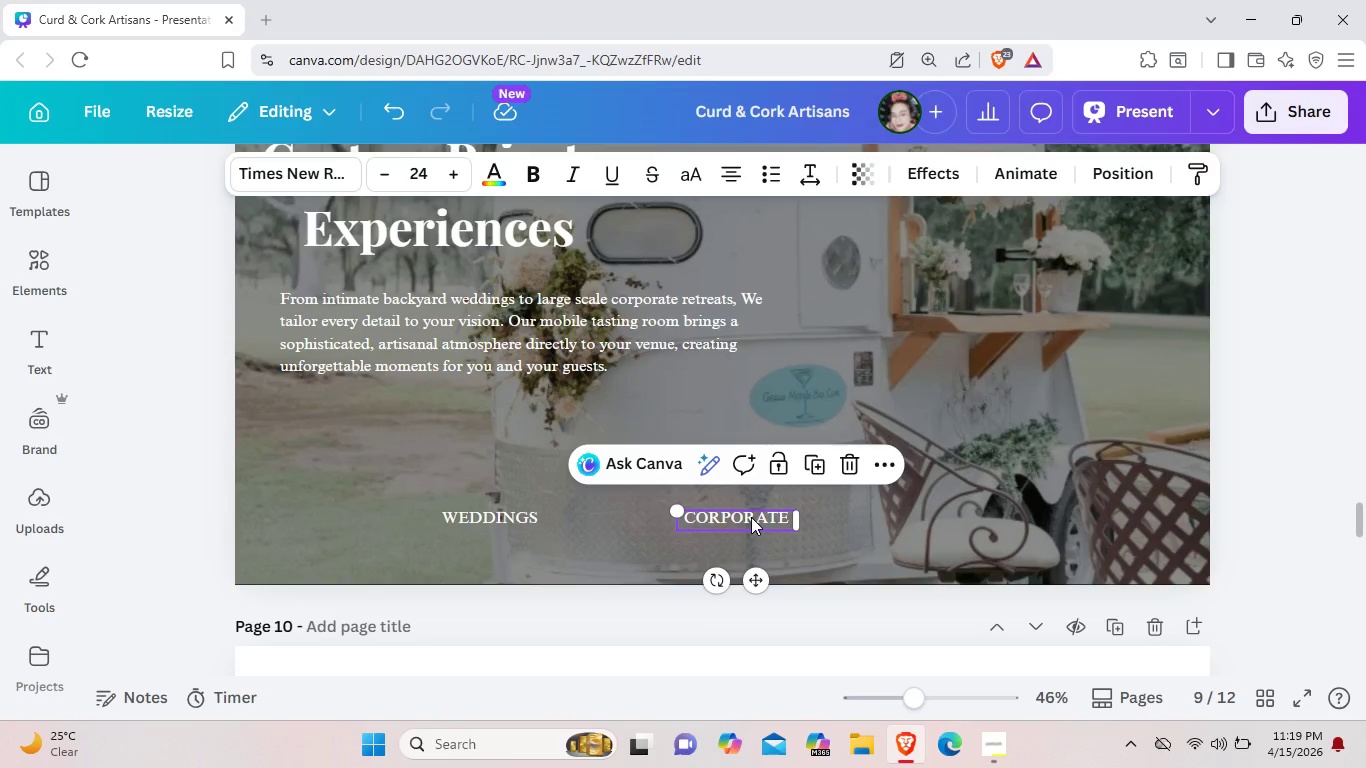 
key(Control+ControlLeft)
 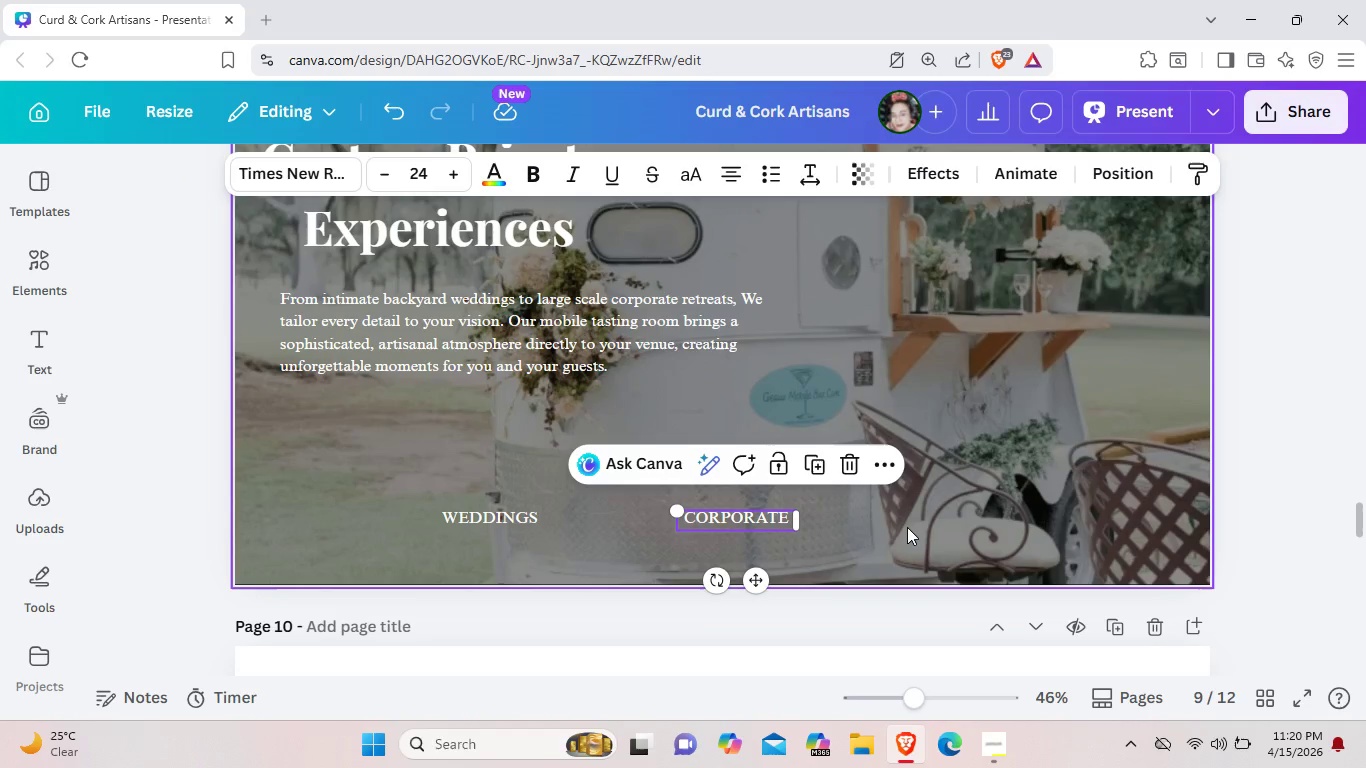 
key(Control+C)
 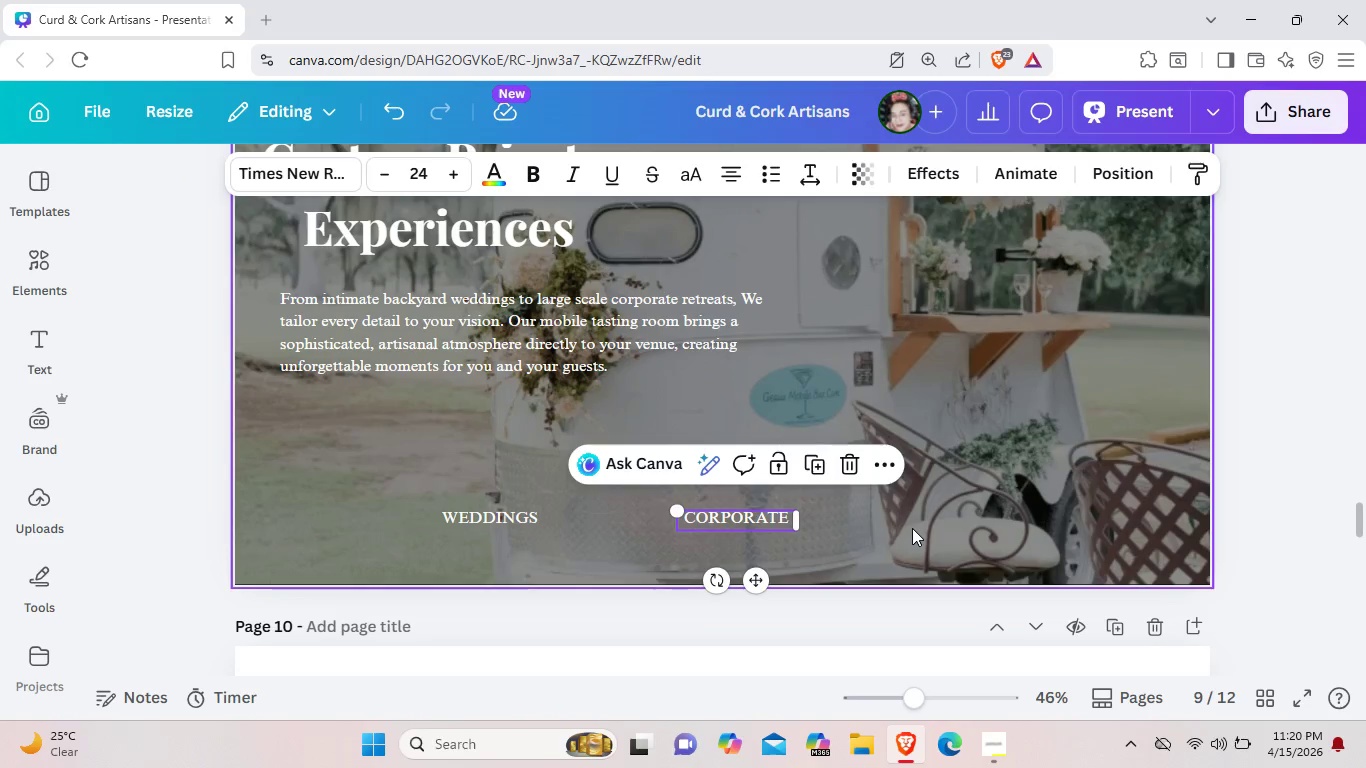 
left_click([912, 527])
 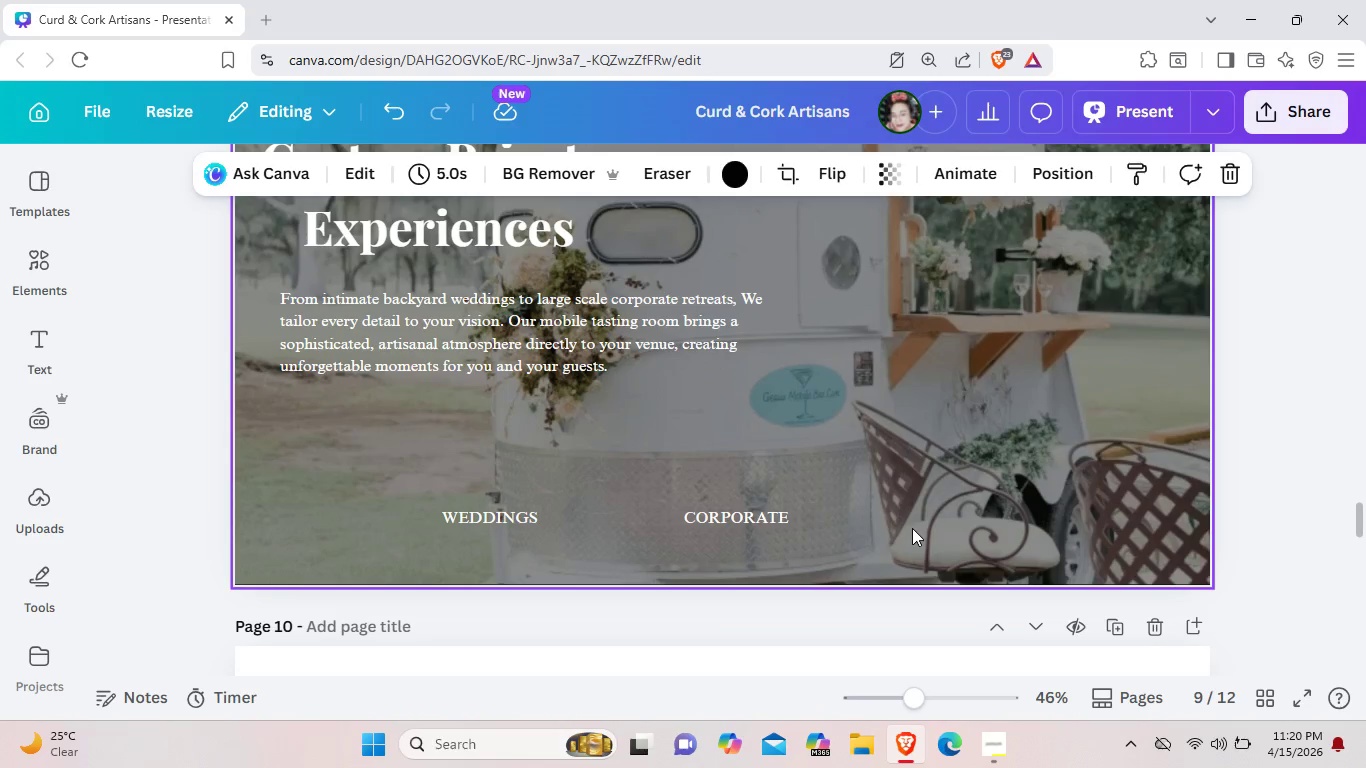 
key(Control+ControlLeft)
 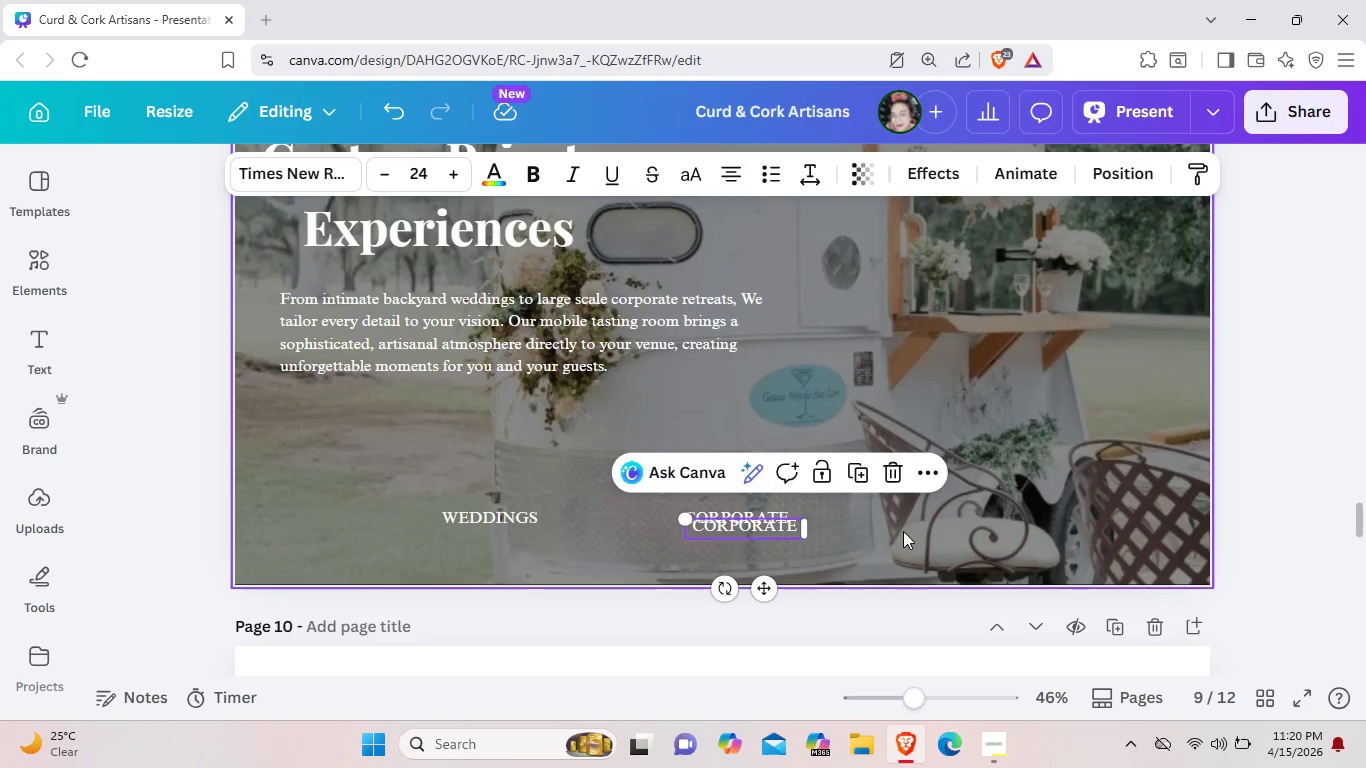 
key(Control+V)
 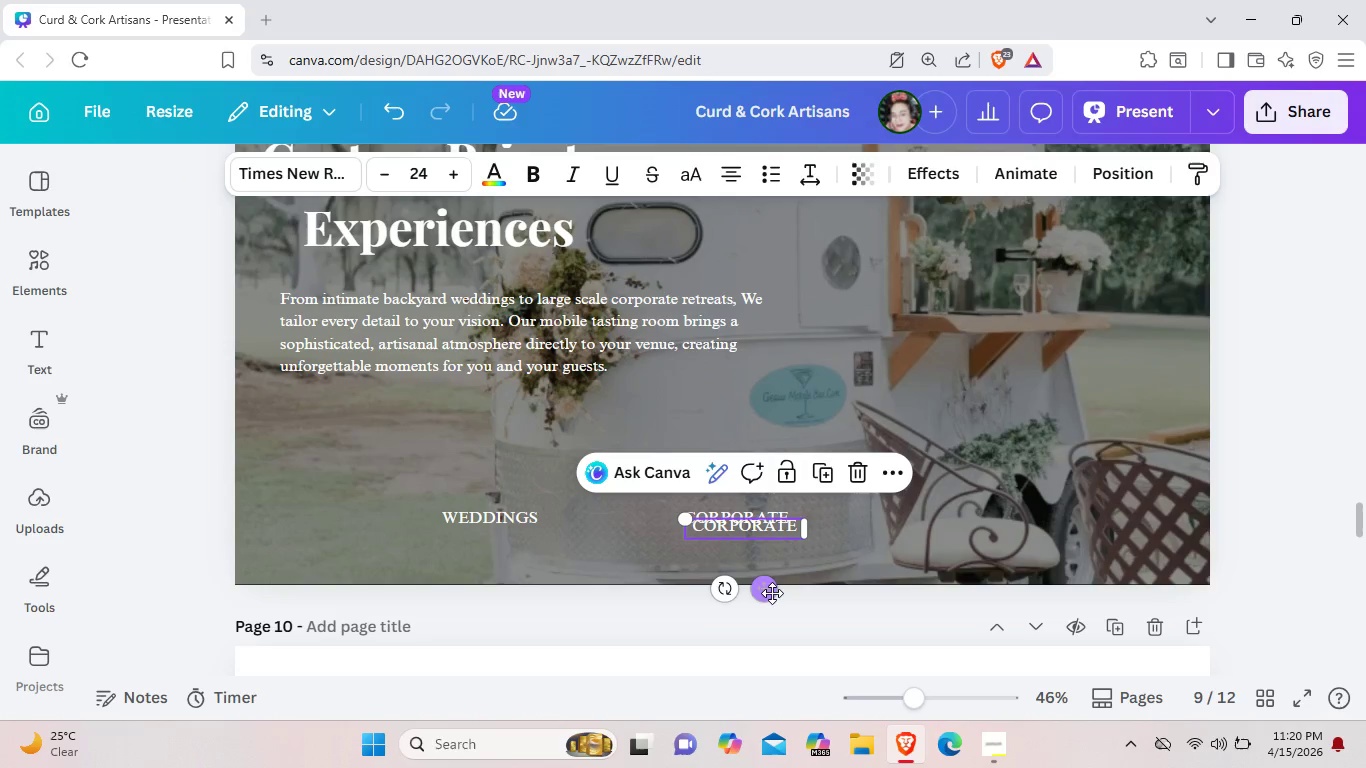 
left_click_drag(start_coordinate=[770, 593], to_coordinate=[1015, 583])
 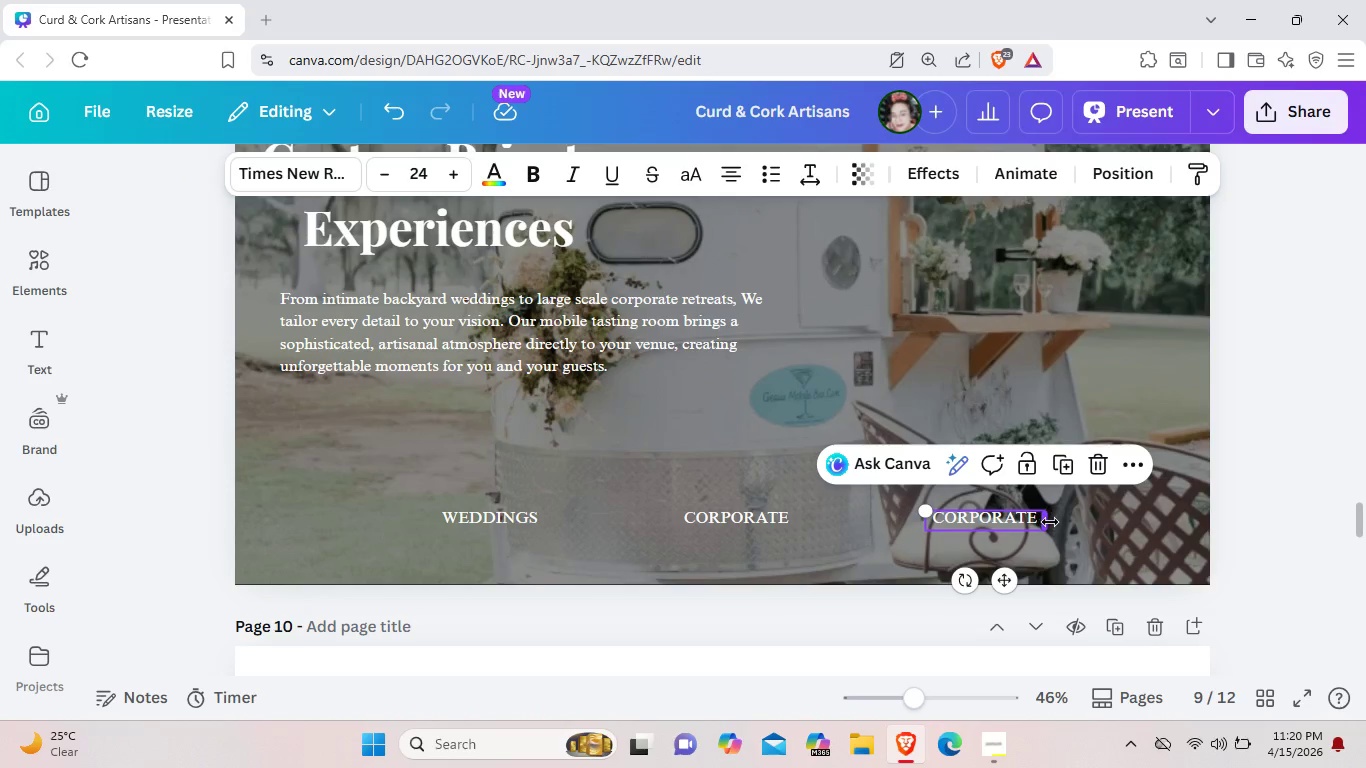 
left_click_drag(start_coordinate=[1047, 522], to_coordinate=[1064, 523])
 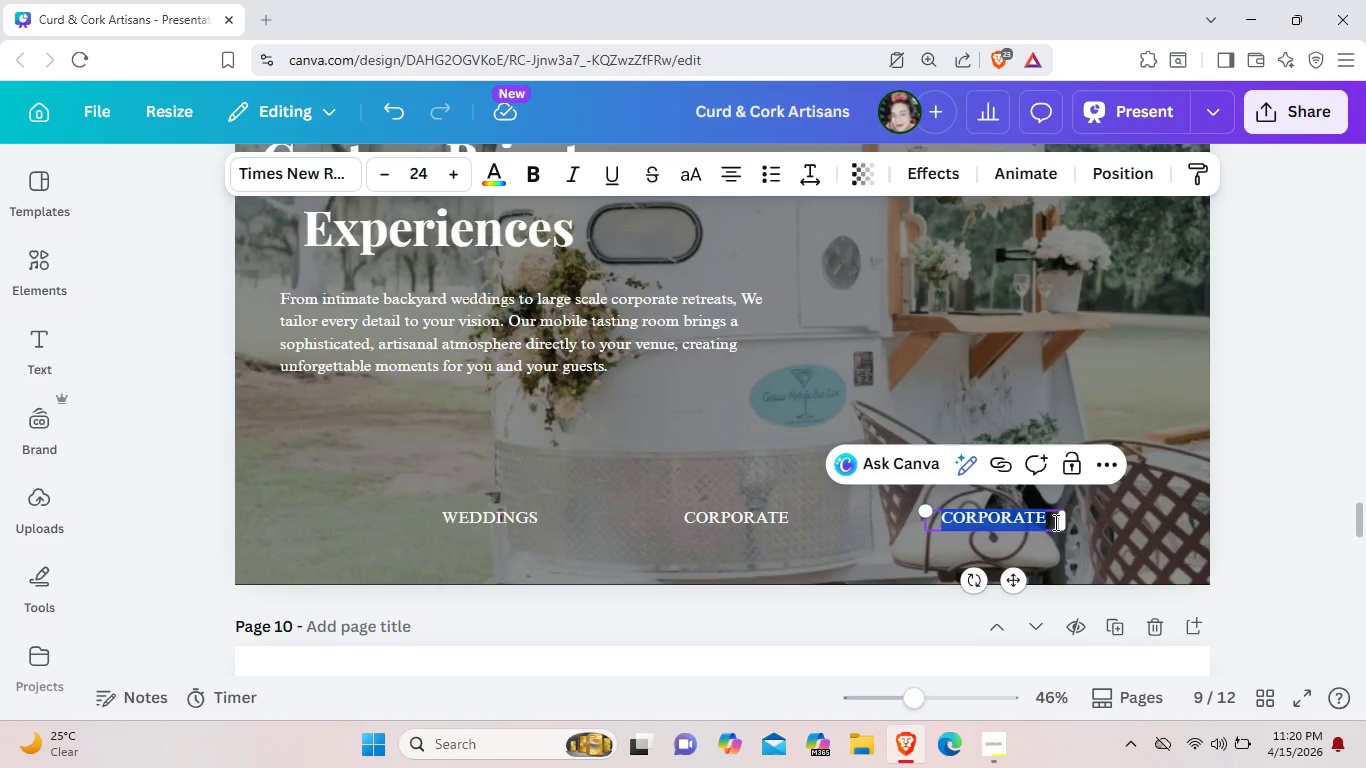 
left_click([1054, 522])
 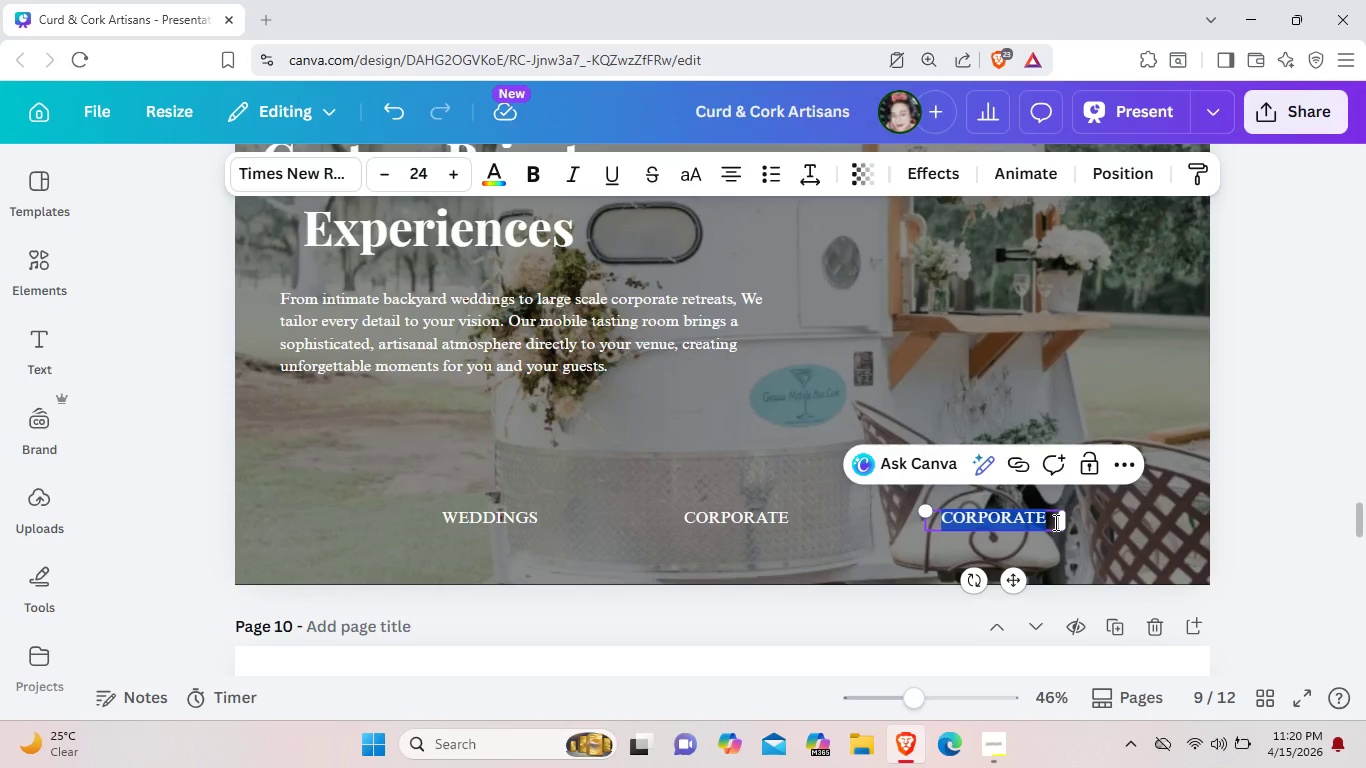 
key(Backspace)
type(PRIVATE SOIREES)
 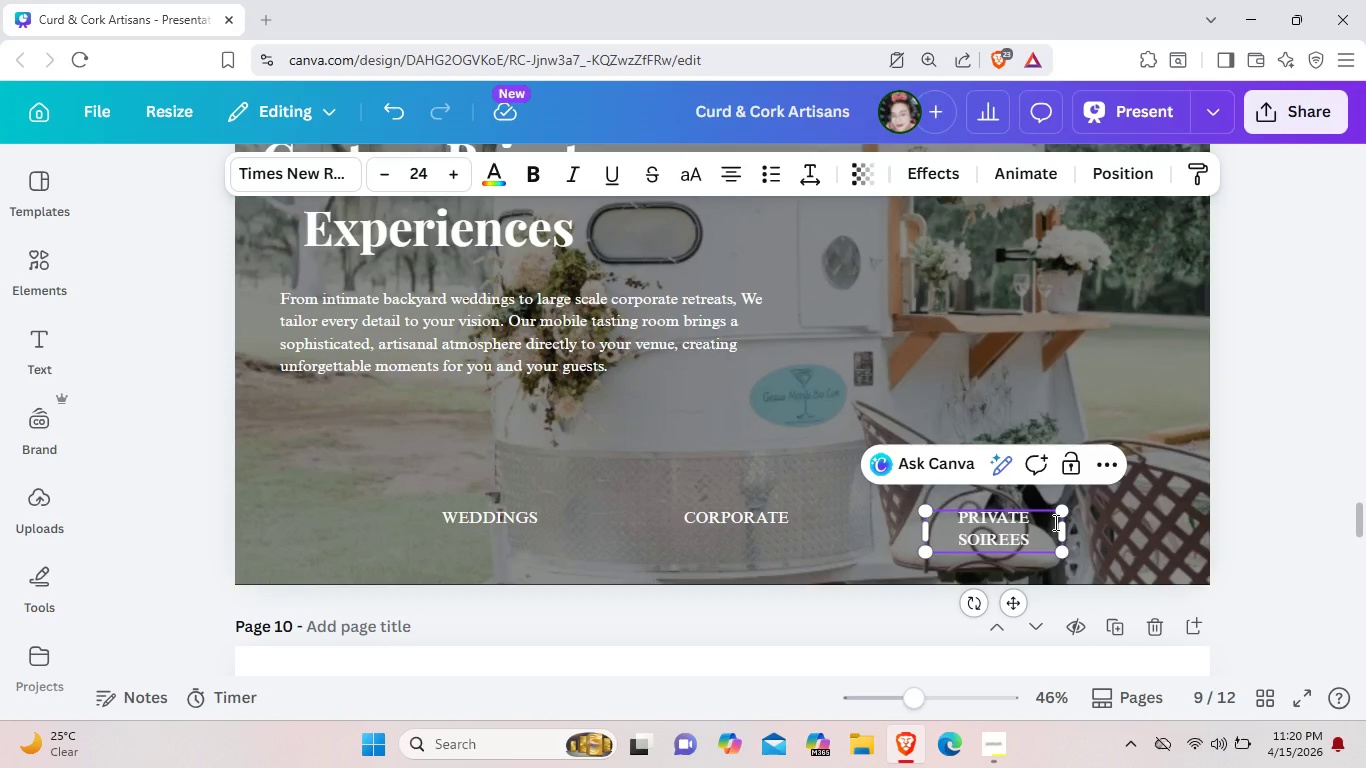 
left_click_drag(start_coordinate=[1064, 536], to_coordinate=[1115, 540])
 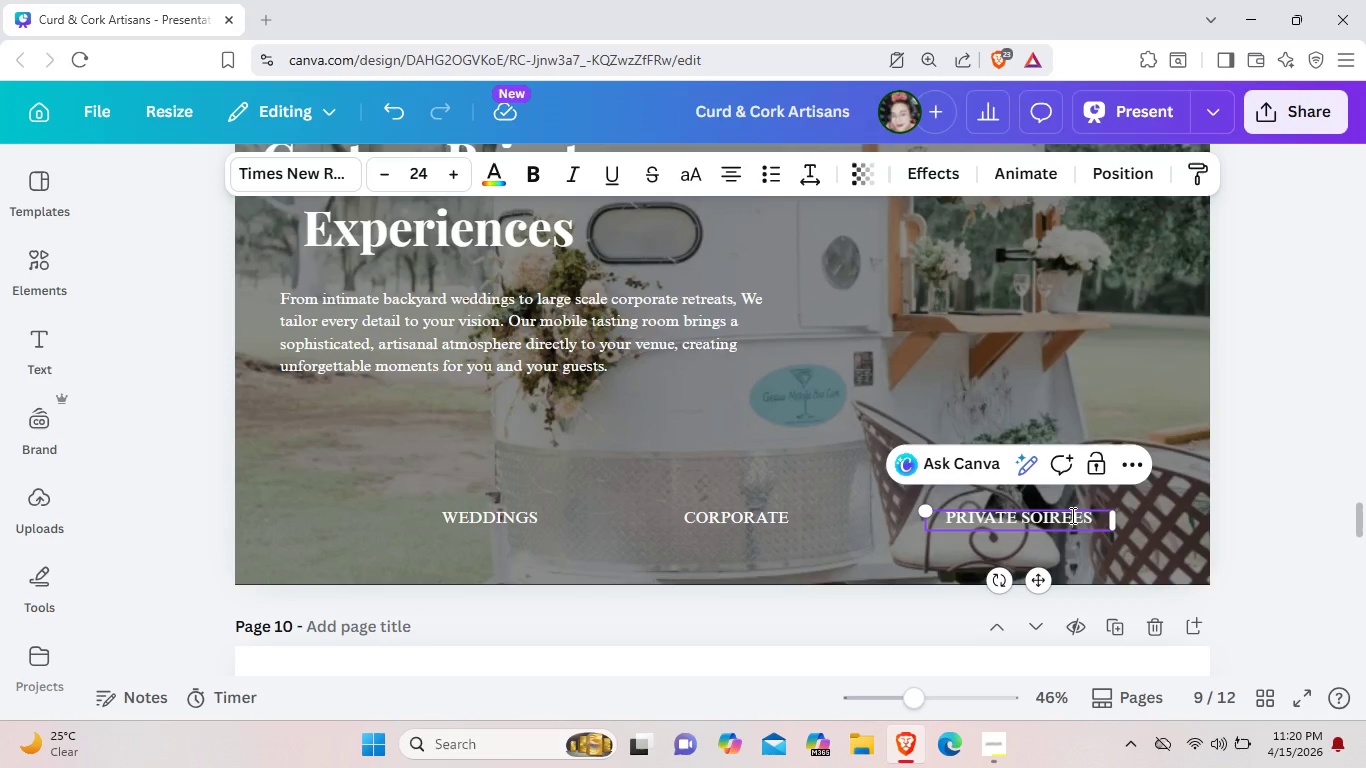 
left_click([1071, 515])
 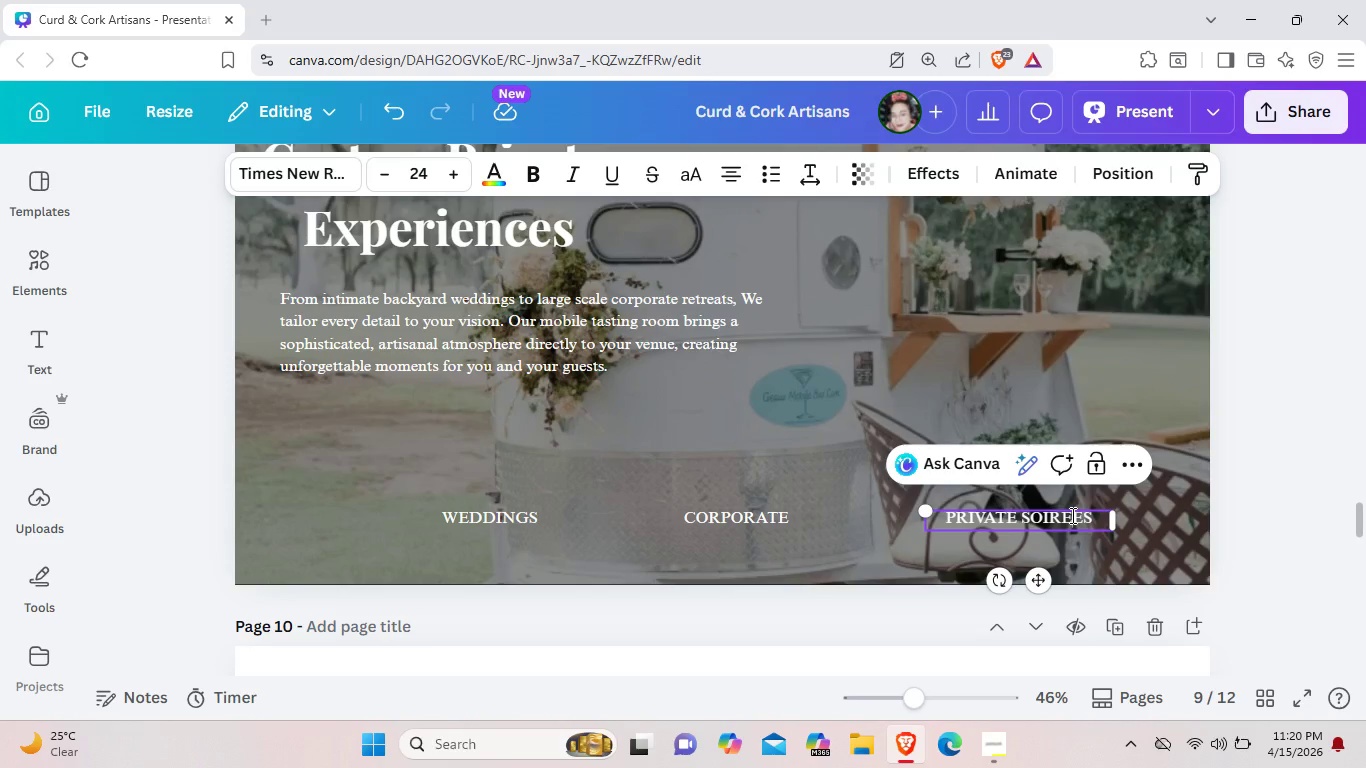 
right_click([1071, 515])
 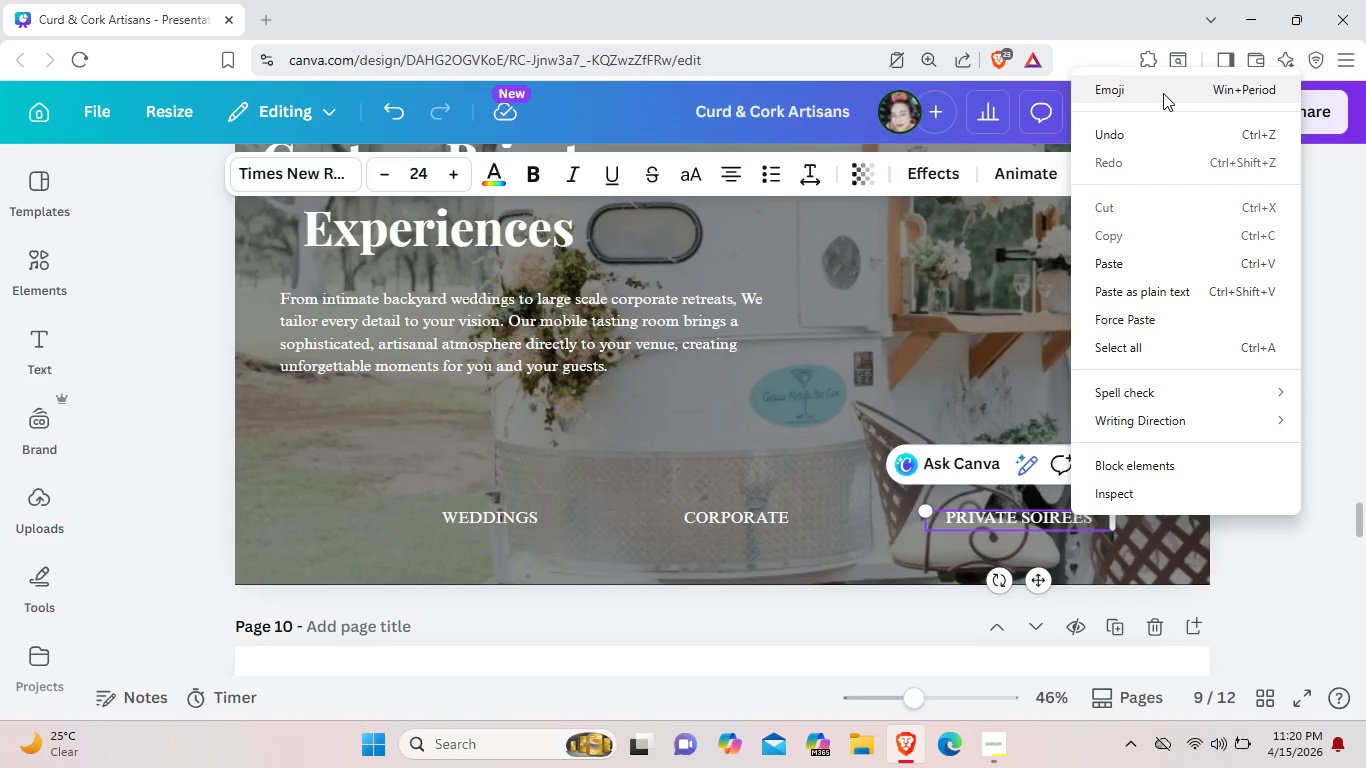 
left_click([1163, 93])
 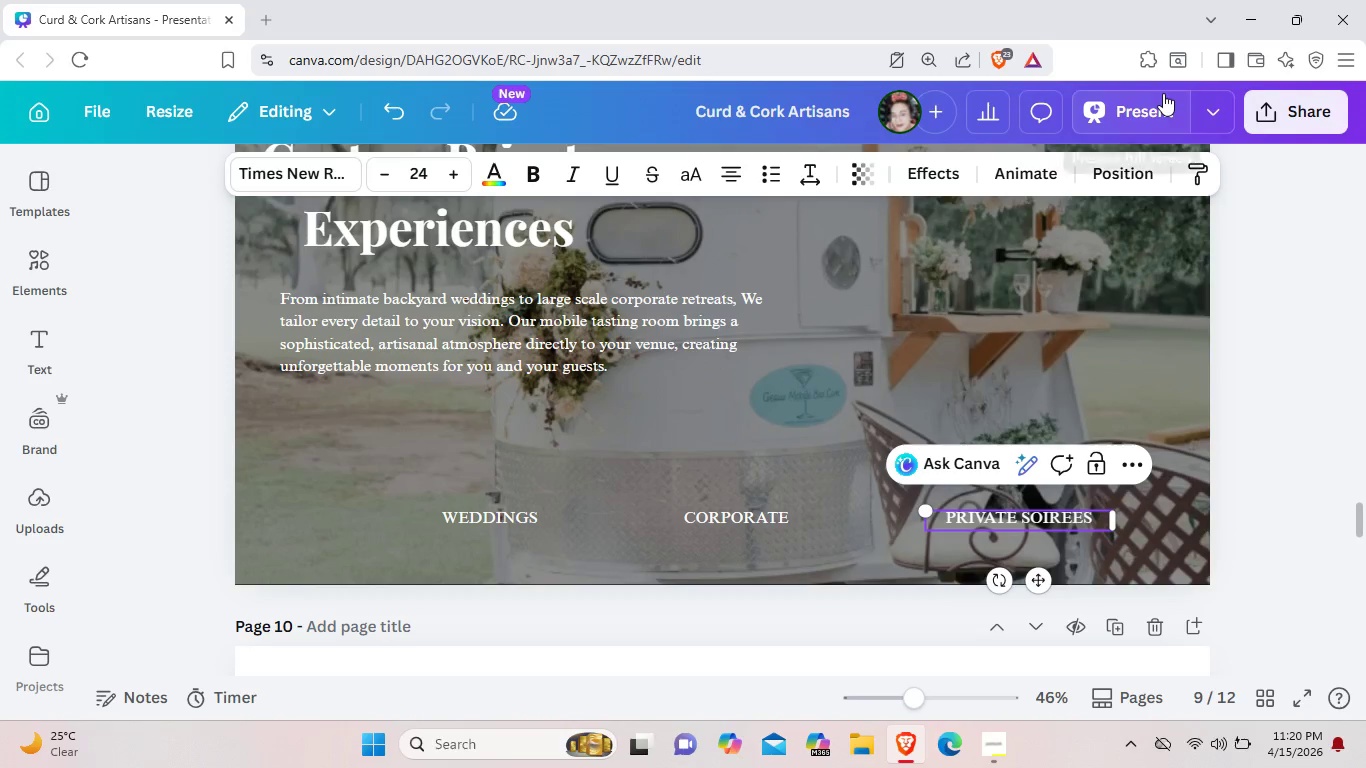 
key(Meta+Period)
 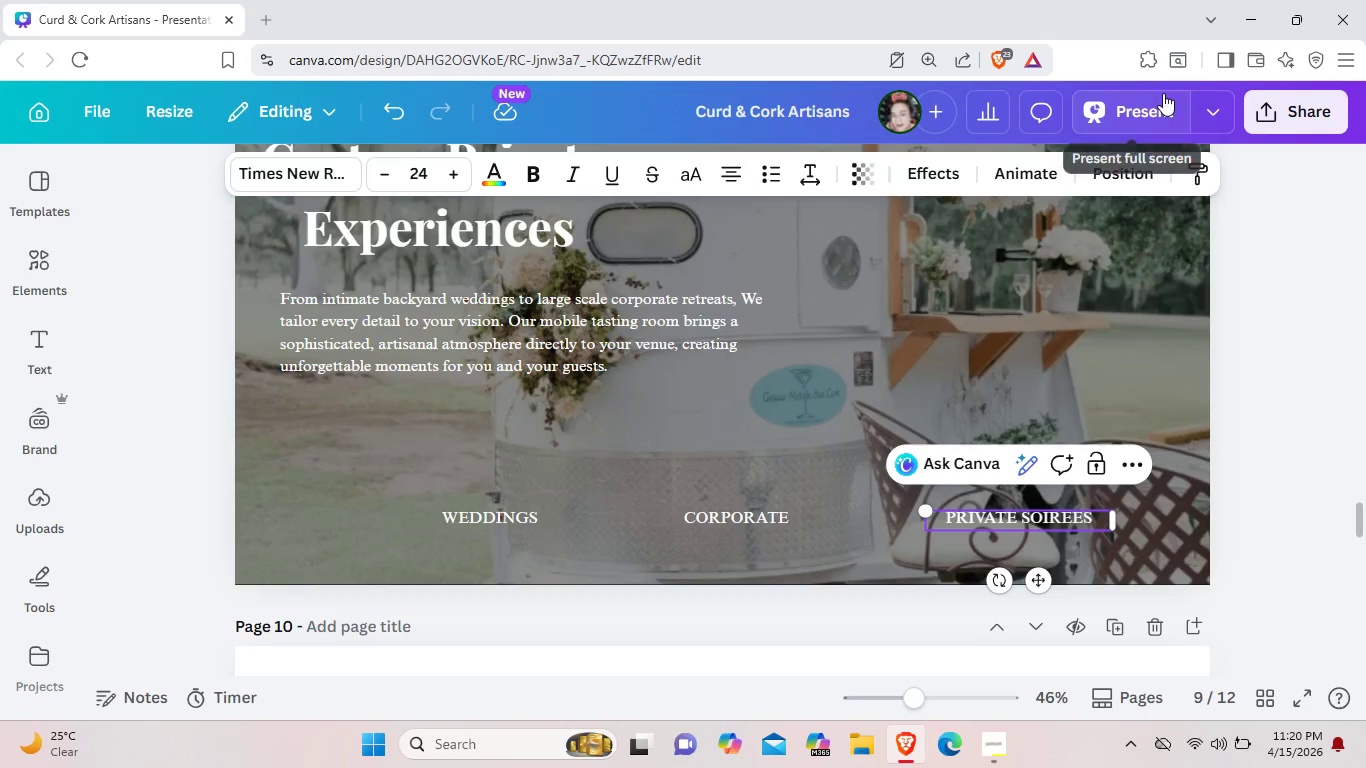 
scroll: coordinate [1081, 434], scroll_direction: down, amount: 17.0
 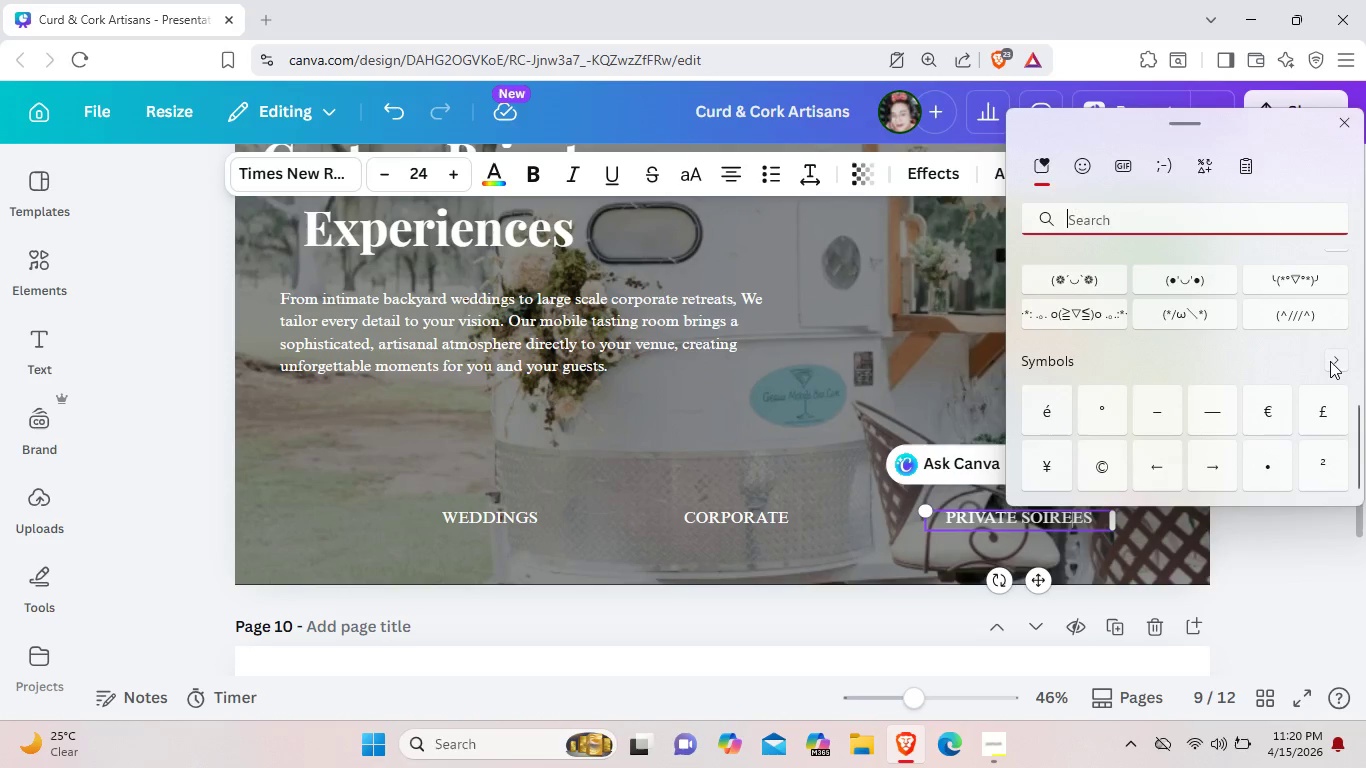 
left_click([1332, 361])
 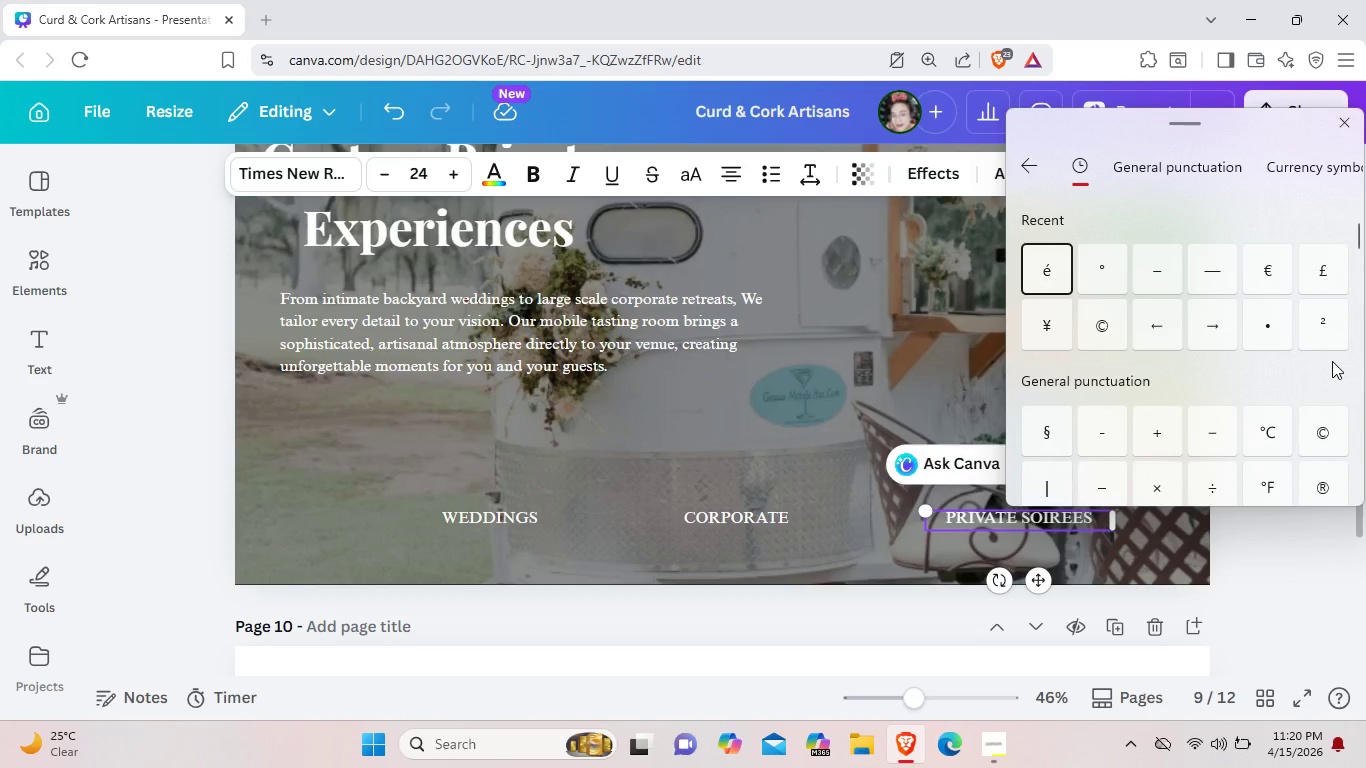 
scroll: coordinate [1188, 336], scroll_direction: down, amount: 17.0
 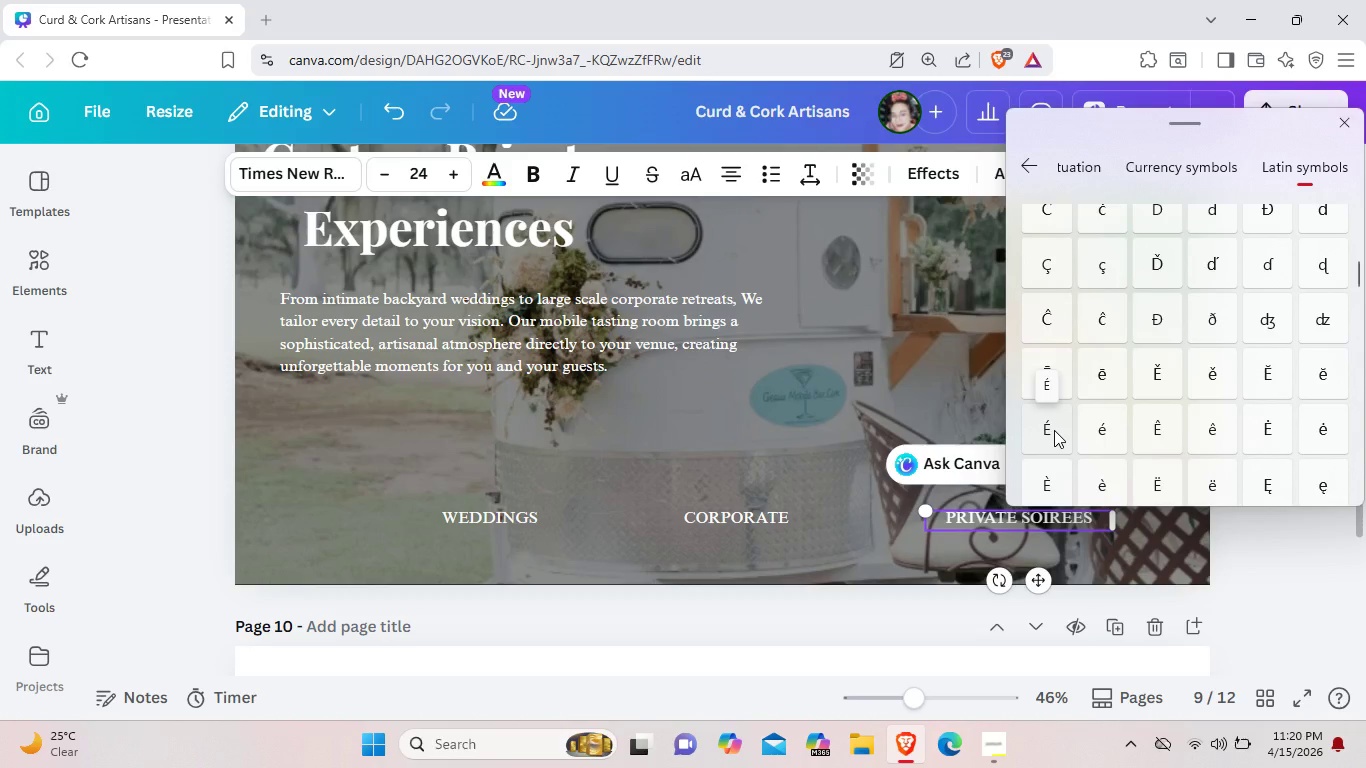 
wait(6.65)
 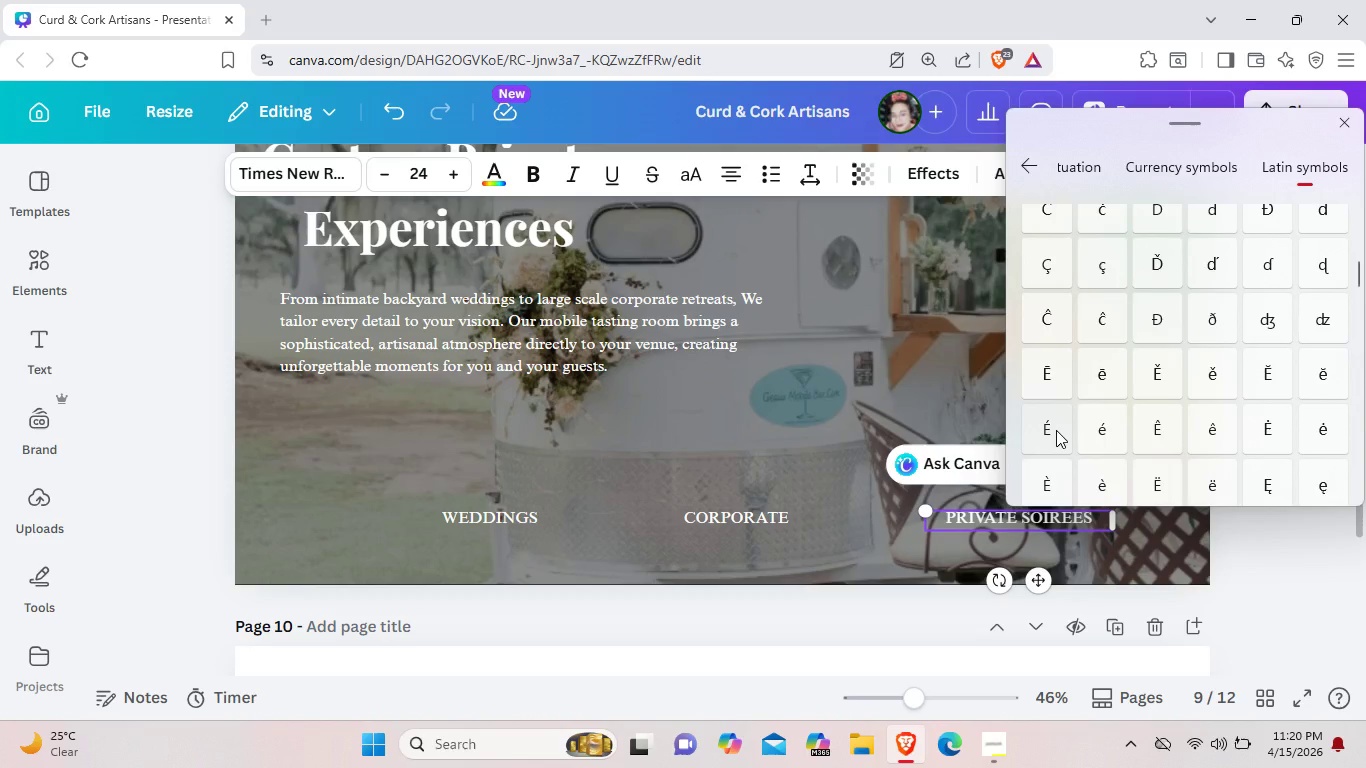 
left_click([1054, 430])
 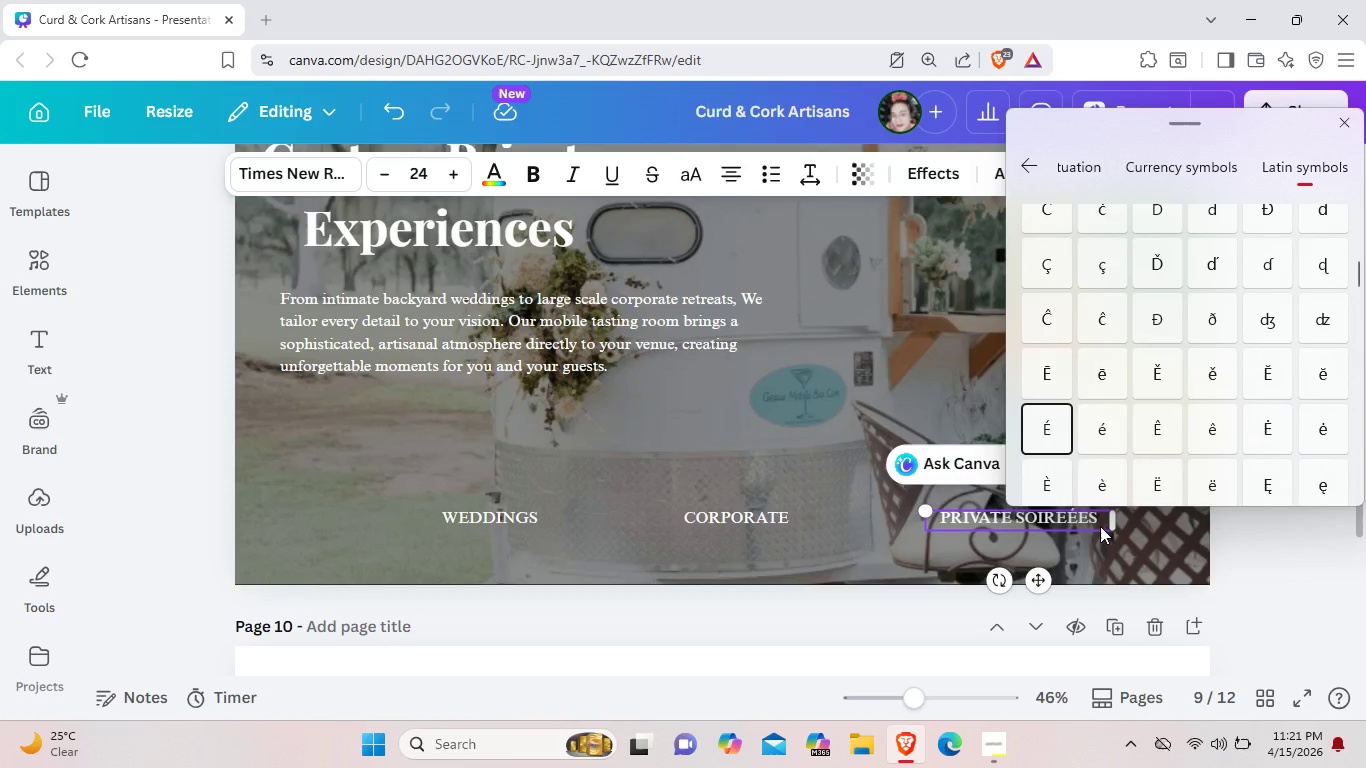 
left_click([1099, 515])
 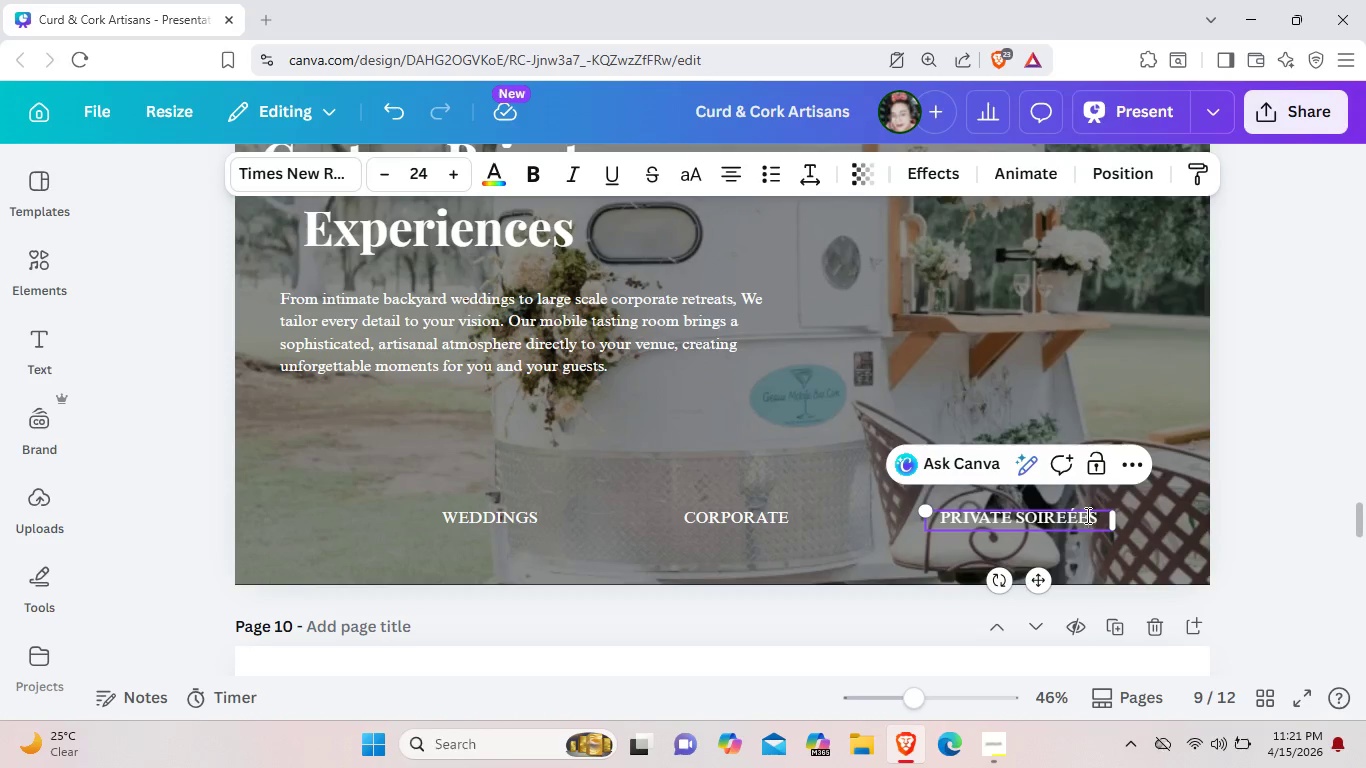 
left_click([1086, 515])
 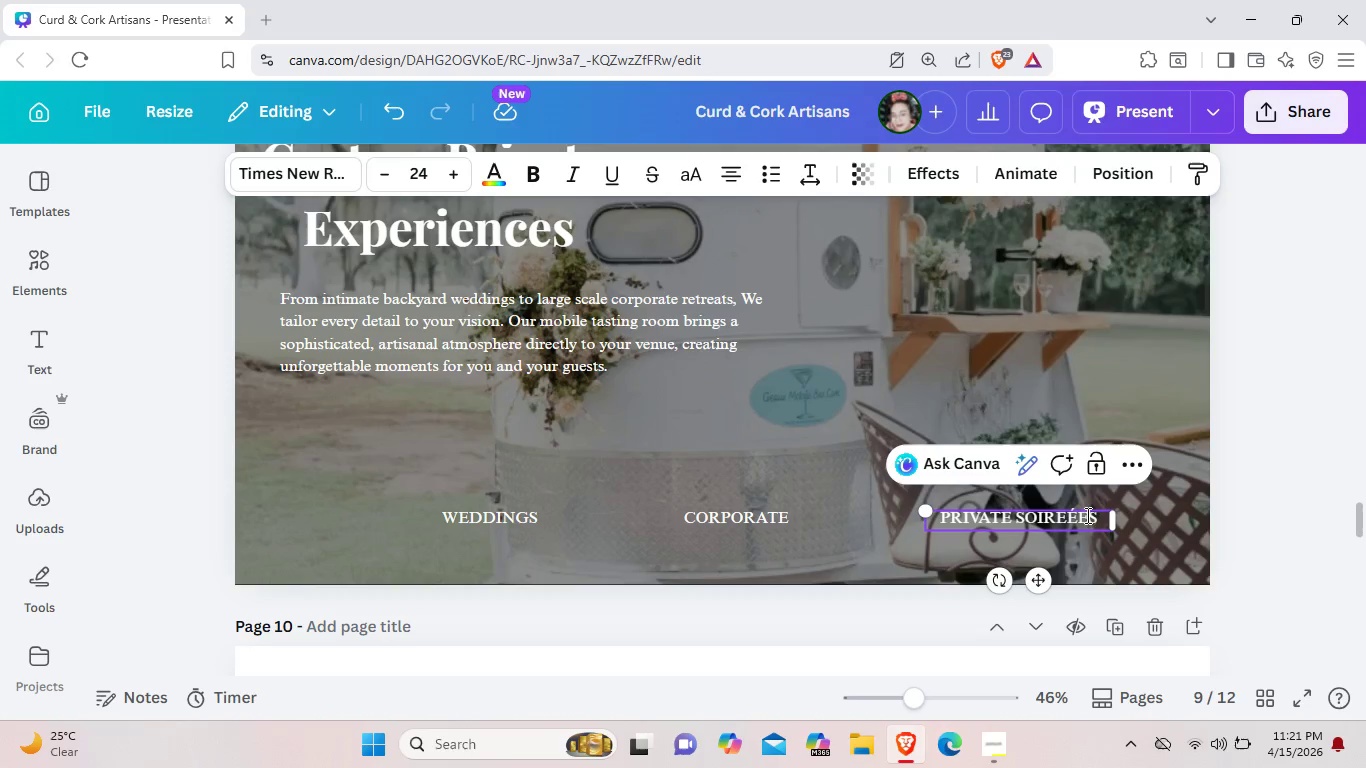 
key(Backspace)
 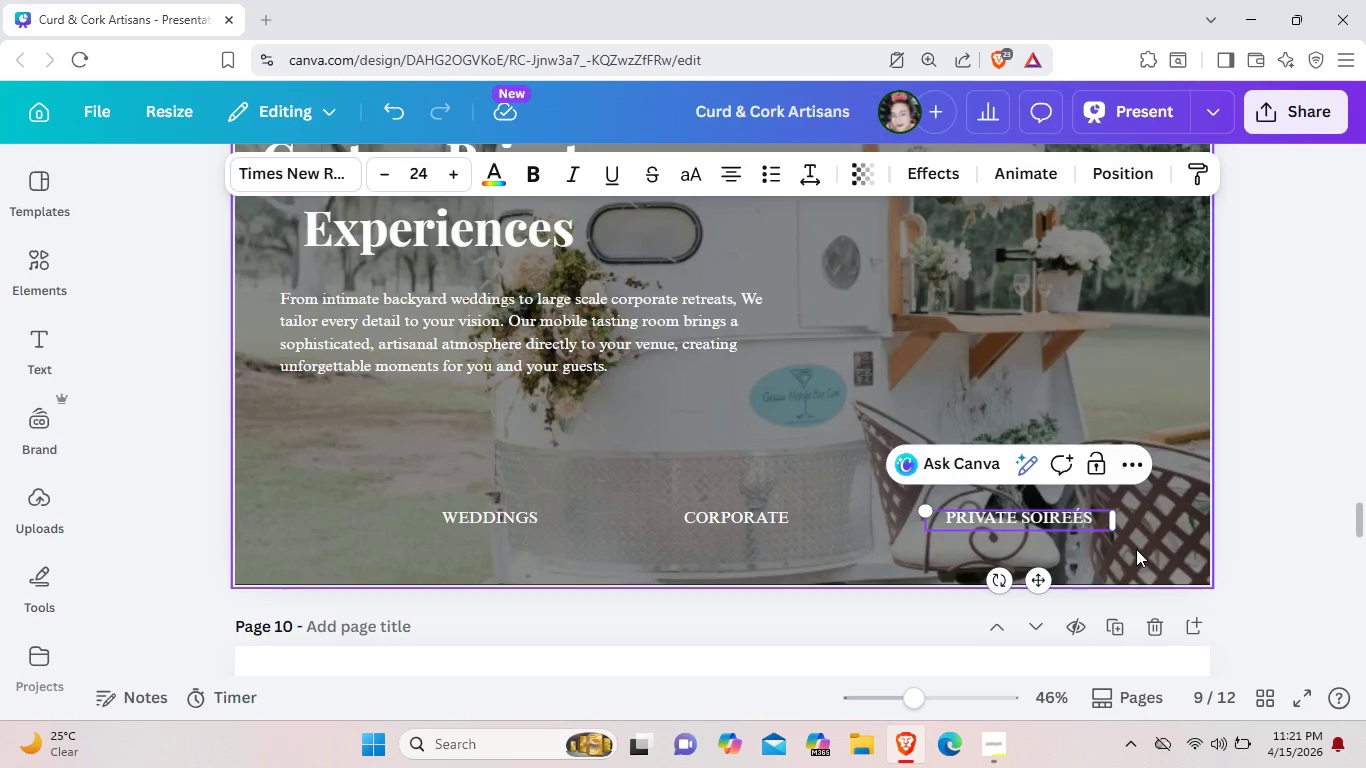 
wait(7.92)
 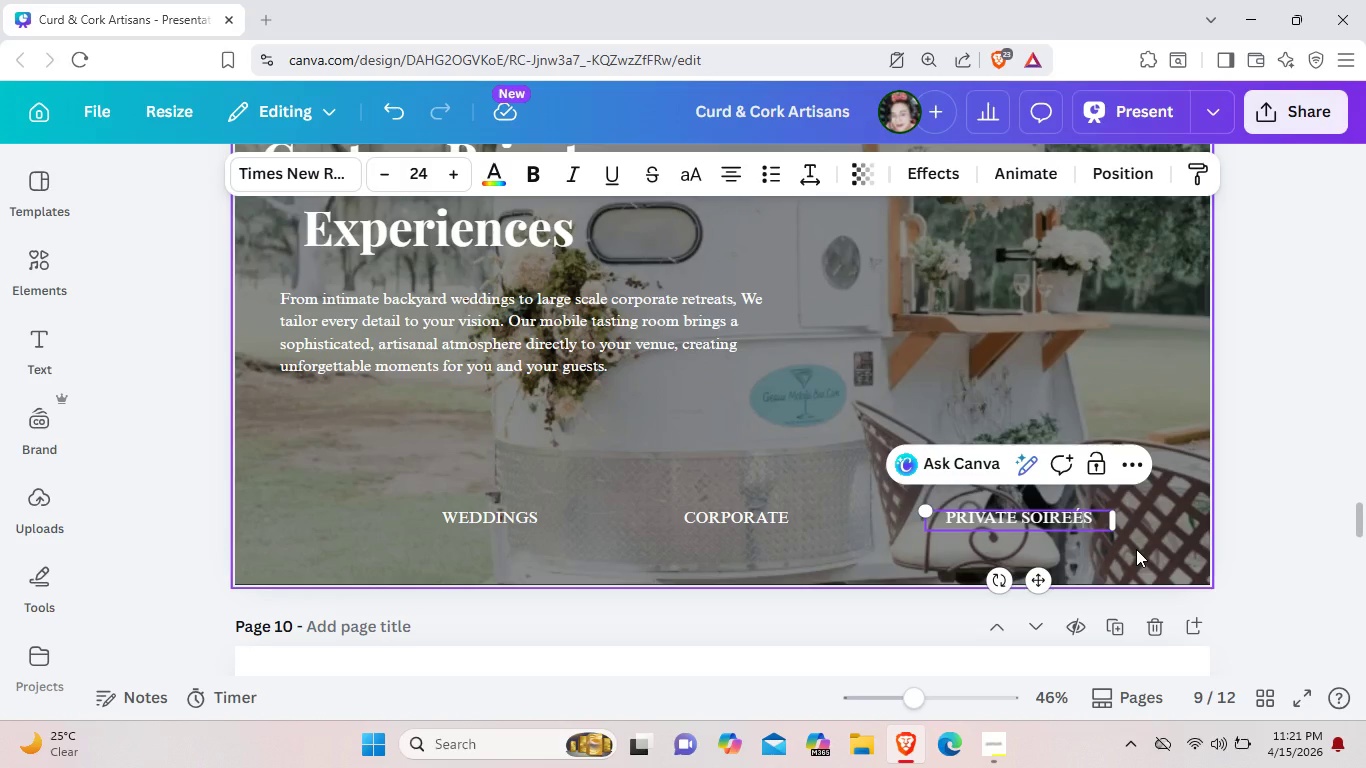 
left_click([1152, 527])
 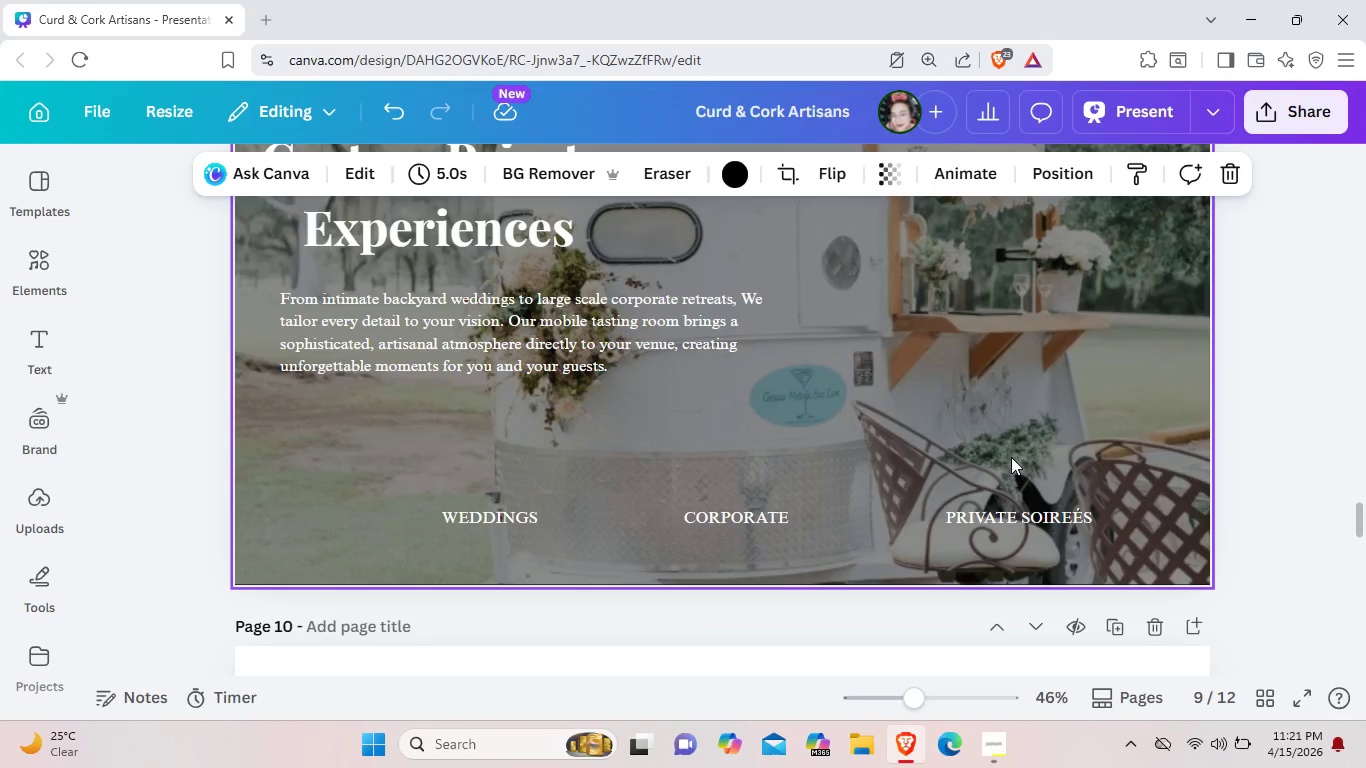 
wait(32.0)
 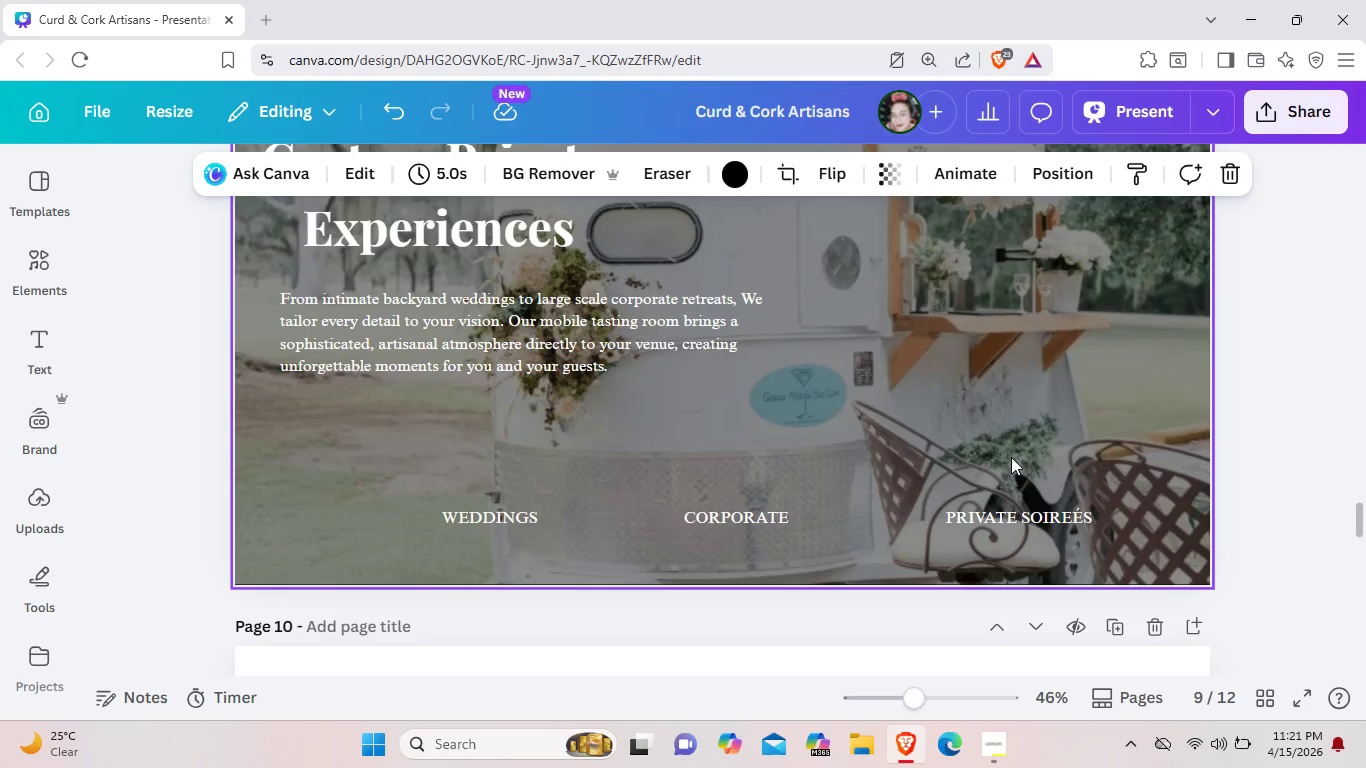 
left_click([690, 347])
 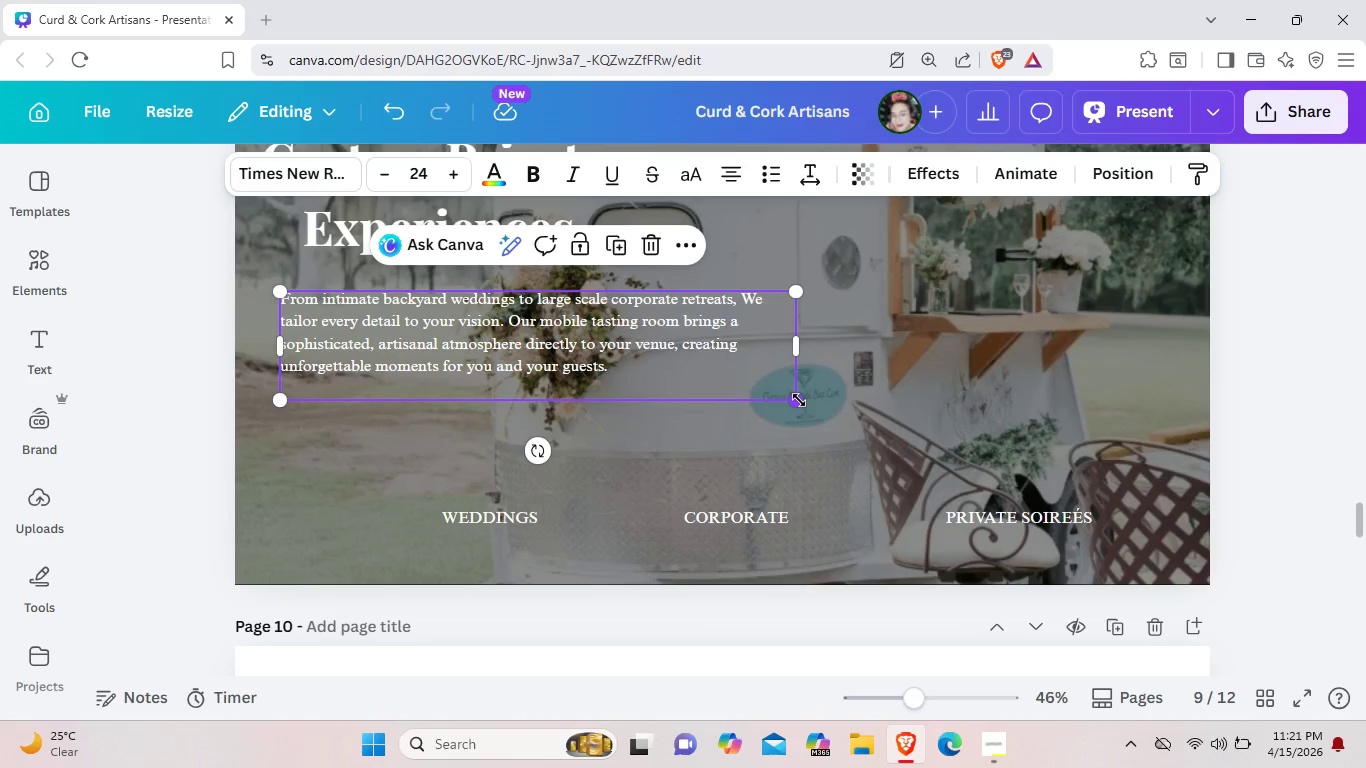 
left_click_drag(start_coordinate=[799, 400], to_coordinate=[827, 436])
 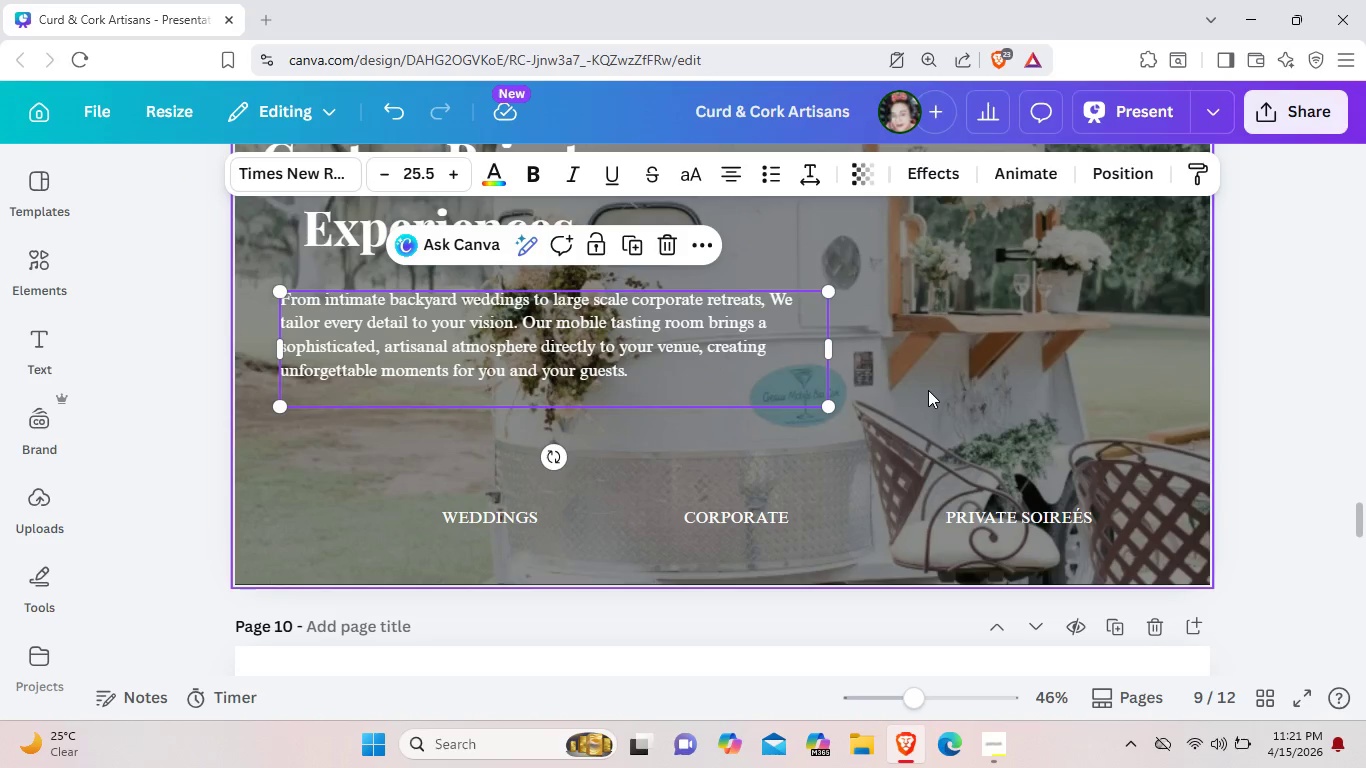 
left_click([928, 390])
 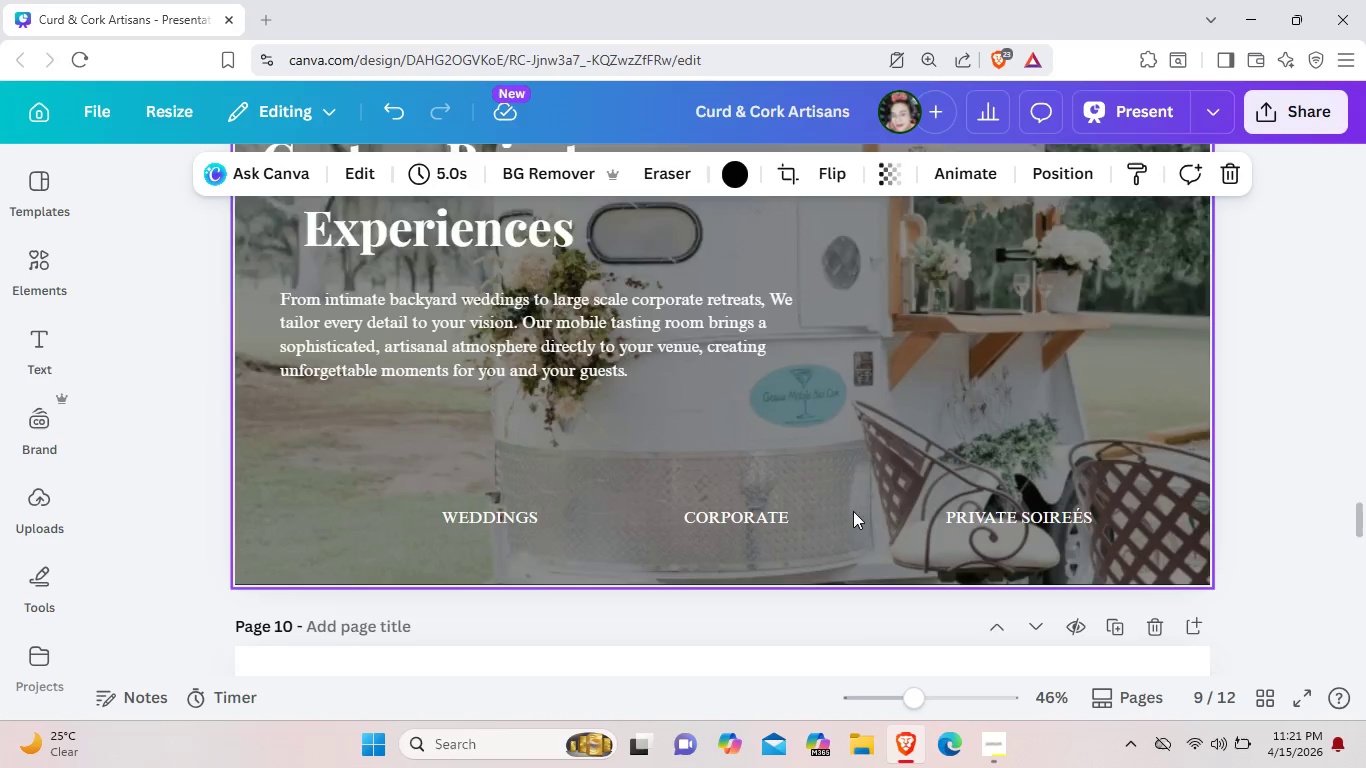 
scroll: coordinate [853, 511], scroll_direction: down, amount: 4.0
 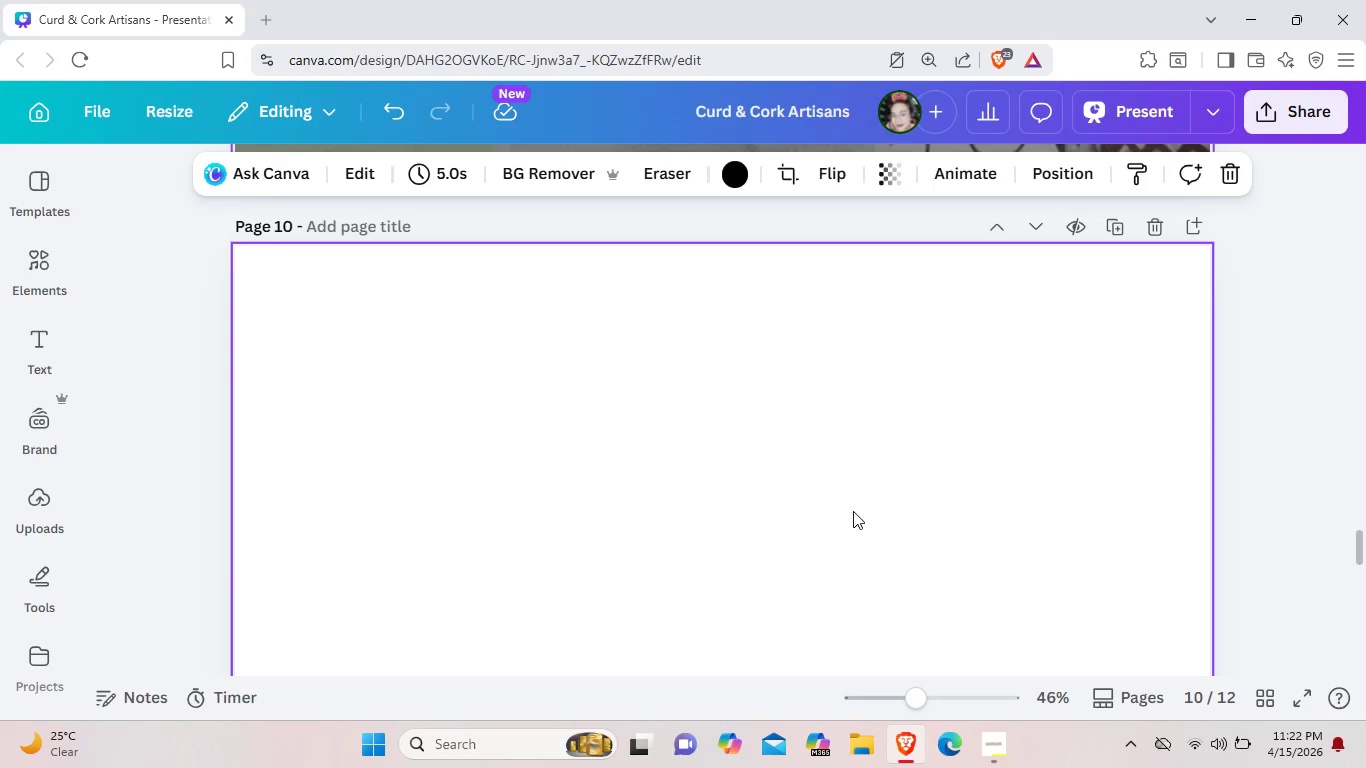 
wait(14.76)
 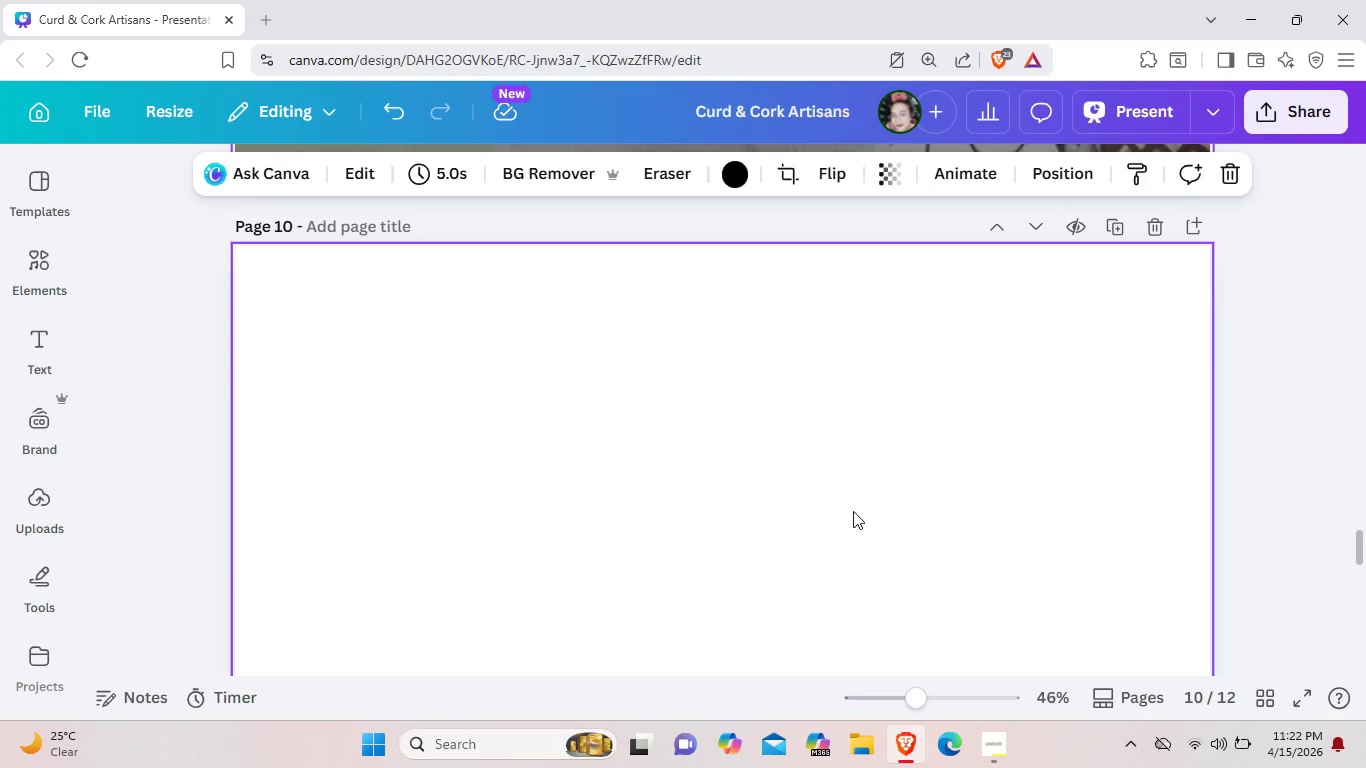 
scroll: coordinate [853, 511], scroll_direction: down, amount: 14.0
 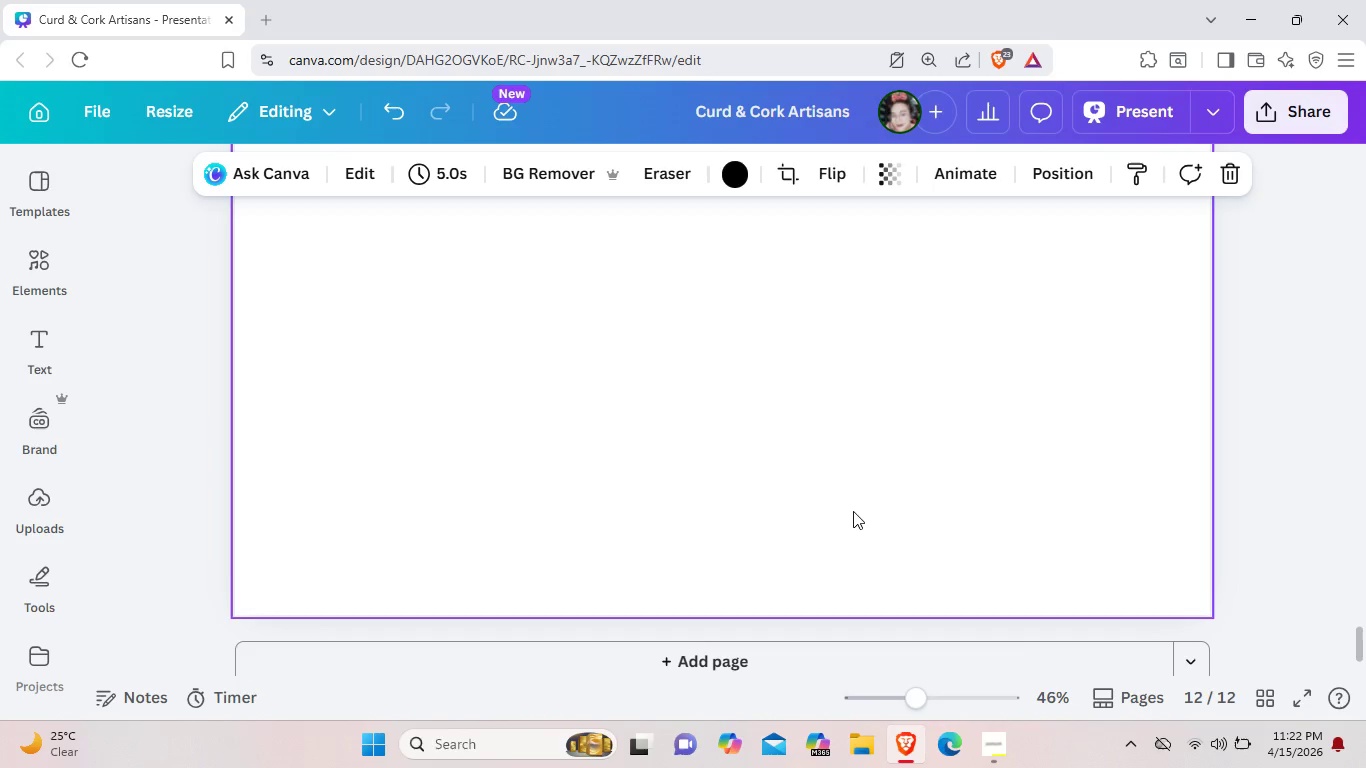 
scroll: coordinate [1100, 541], scroll_direction: up, amount: 20.0
 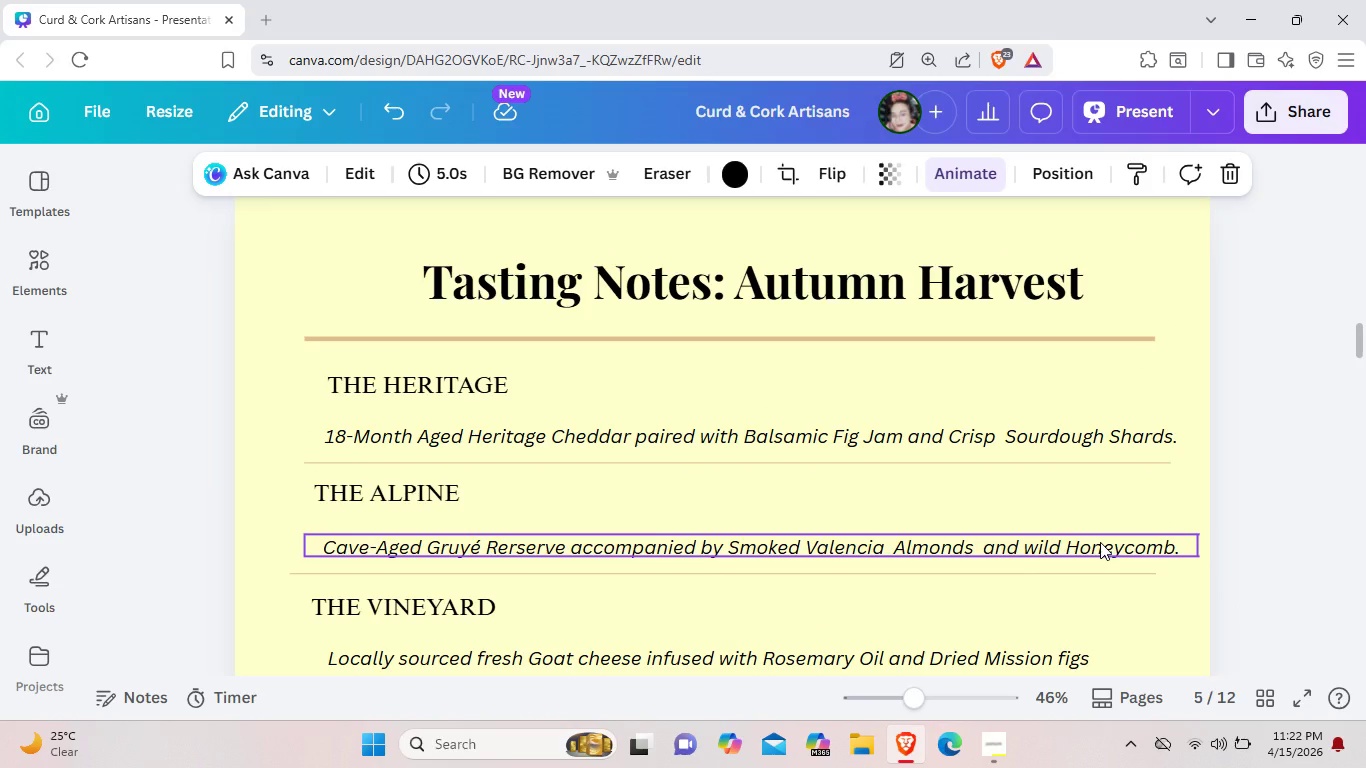 
wait(5.94)
 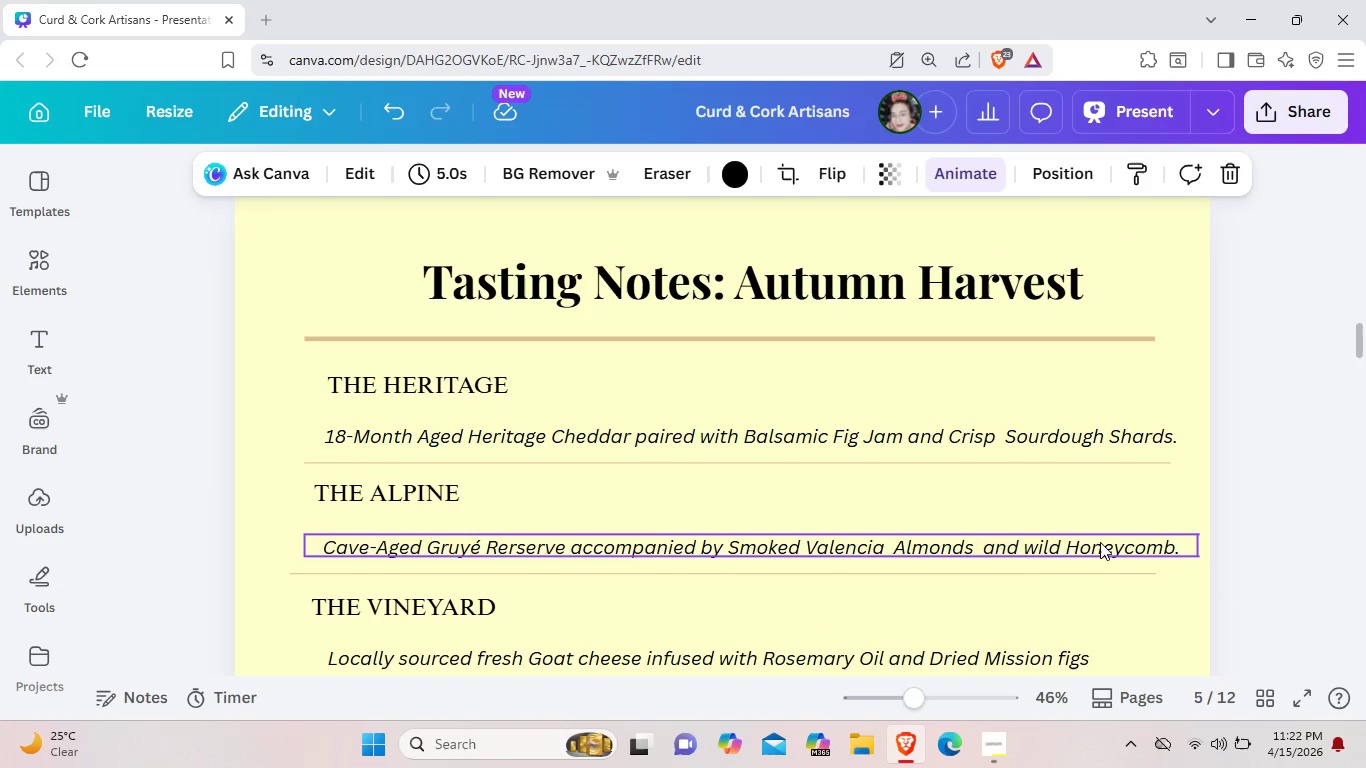 
scroll: coordinate [1100, 542], scroll_direction: down, amount: 2.0
 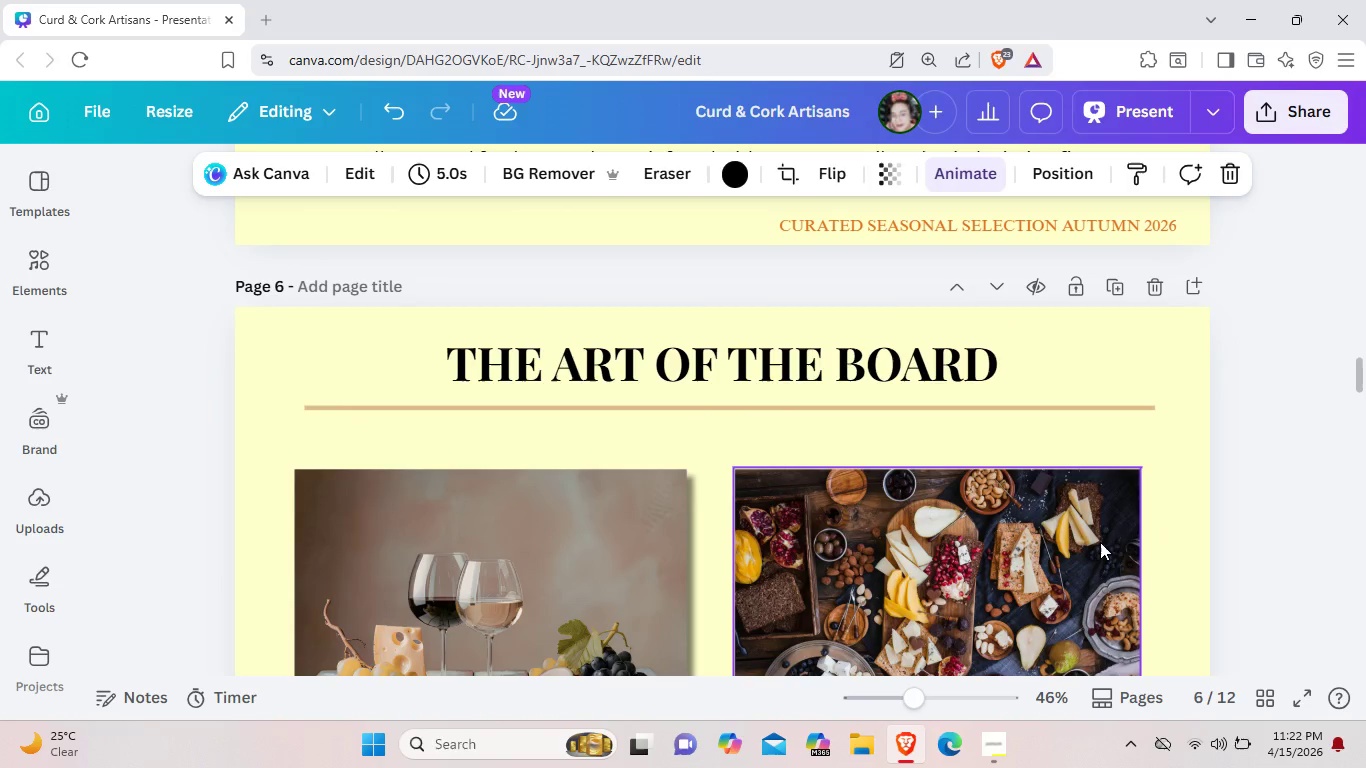 
scroll: coordinate [1100, 542], scroll_direction: up, amount: 8.0
 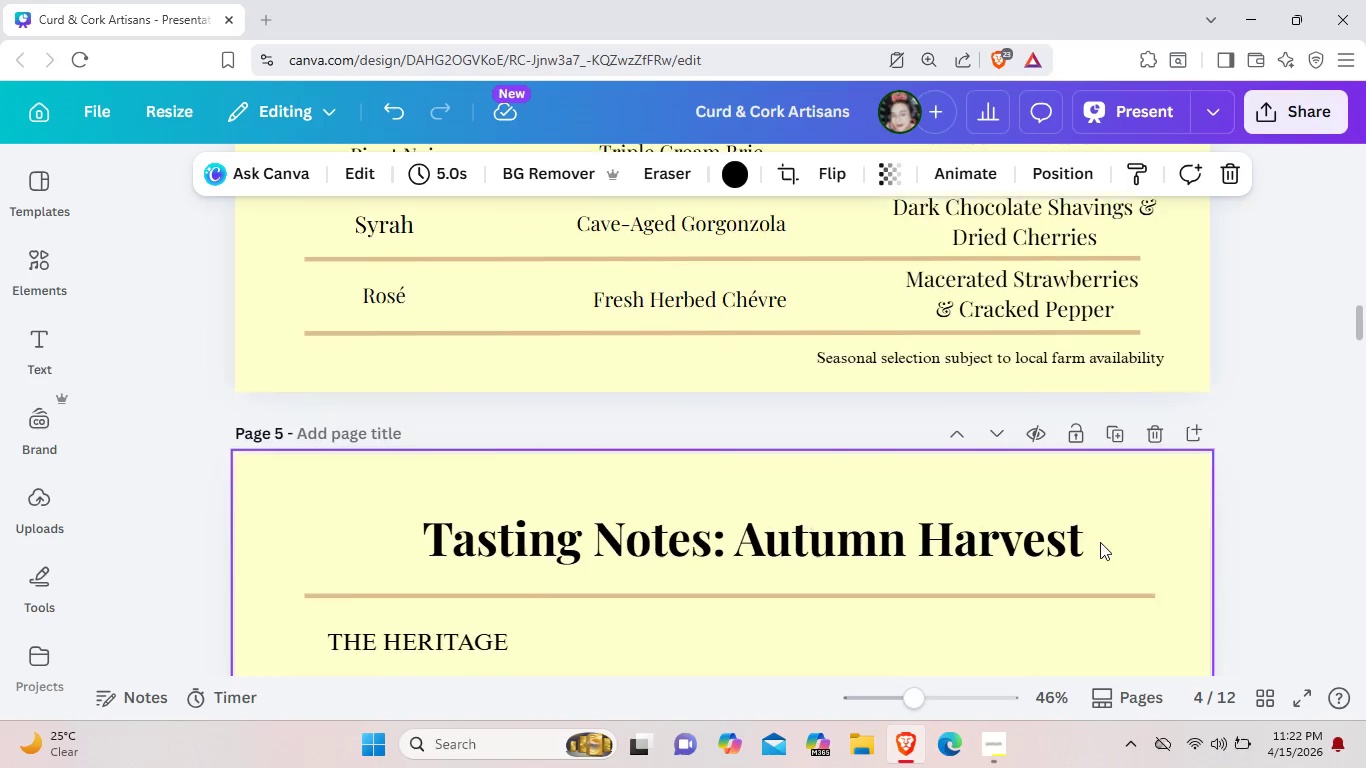 
scroll: coordinate [1100, 542], scroll_direction: down, amount: 13.0
 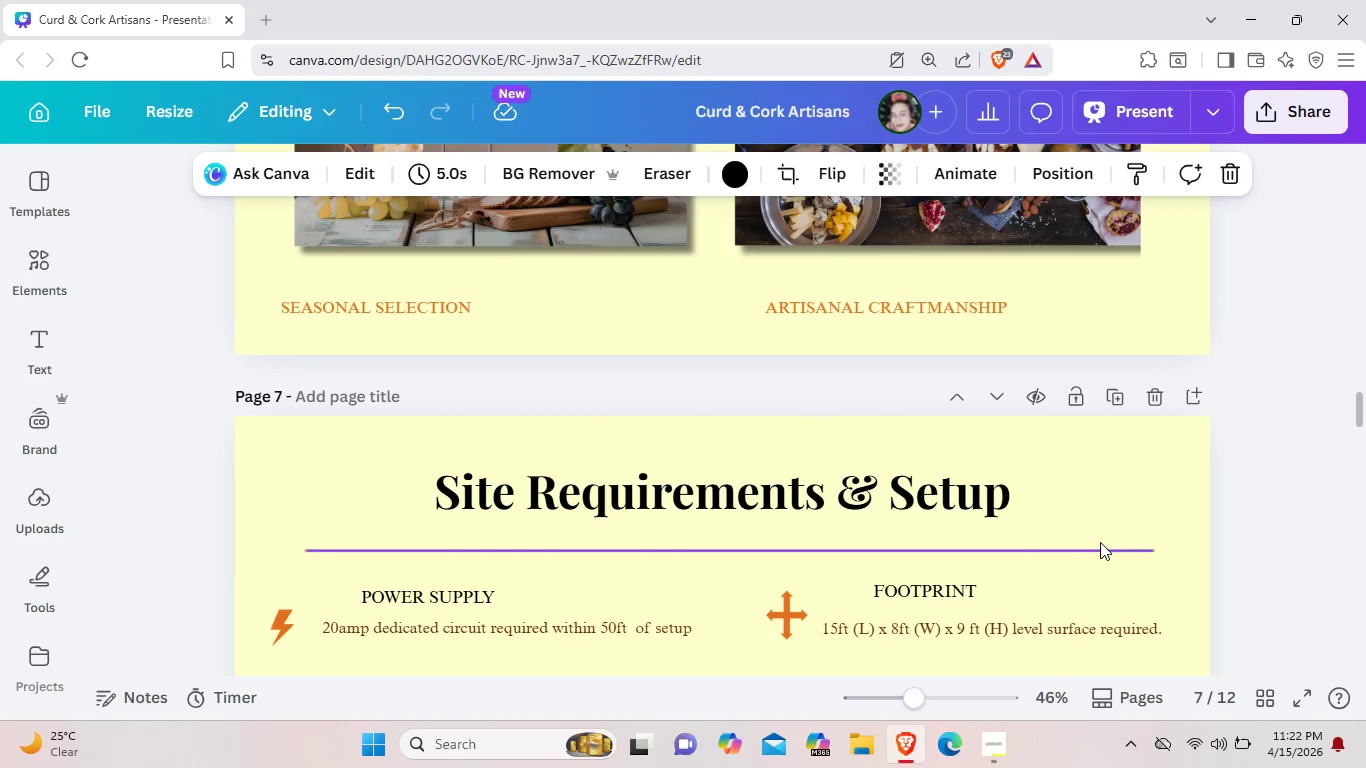 
wait(7.83)
 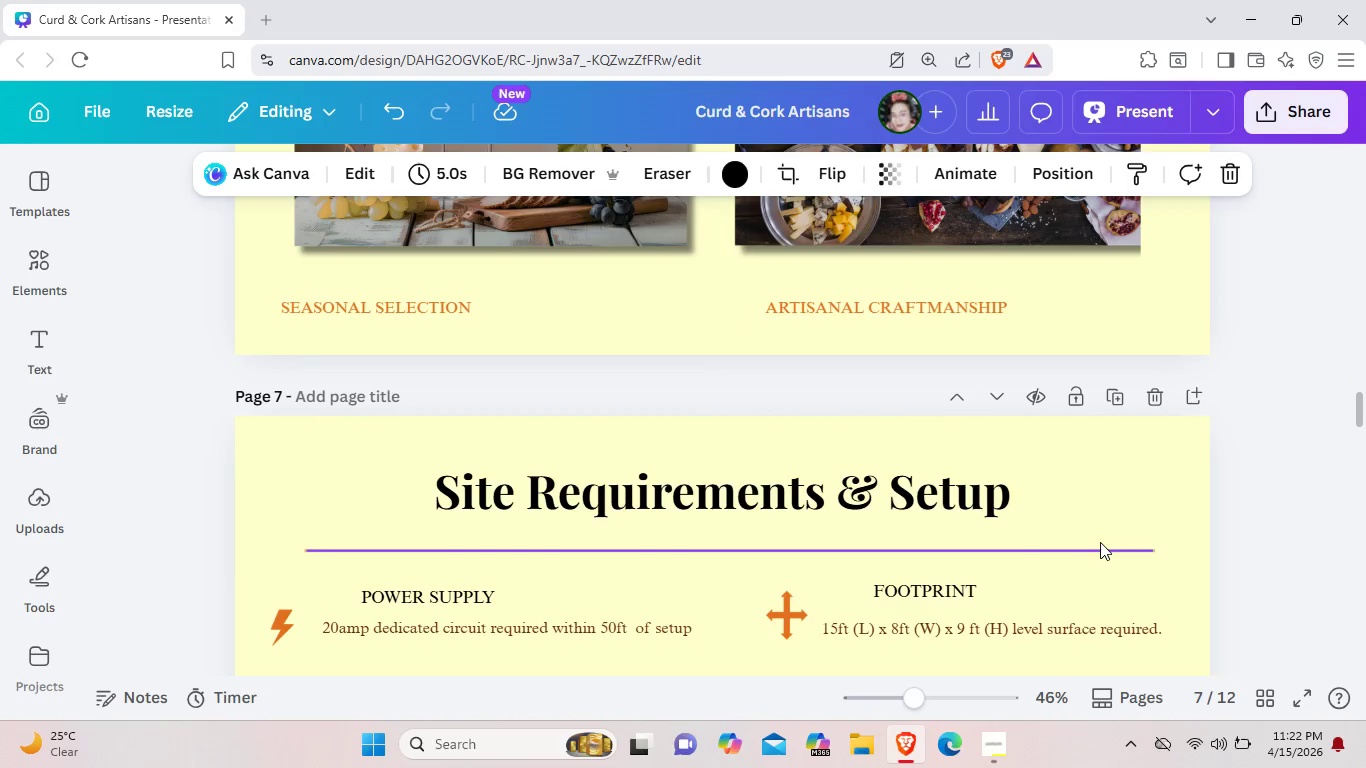 
left_click([1003, 397])
 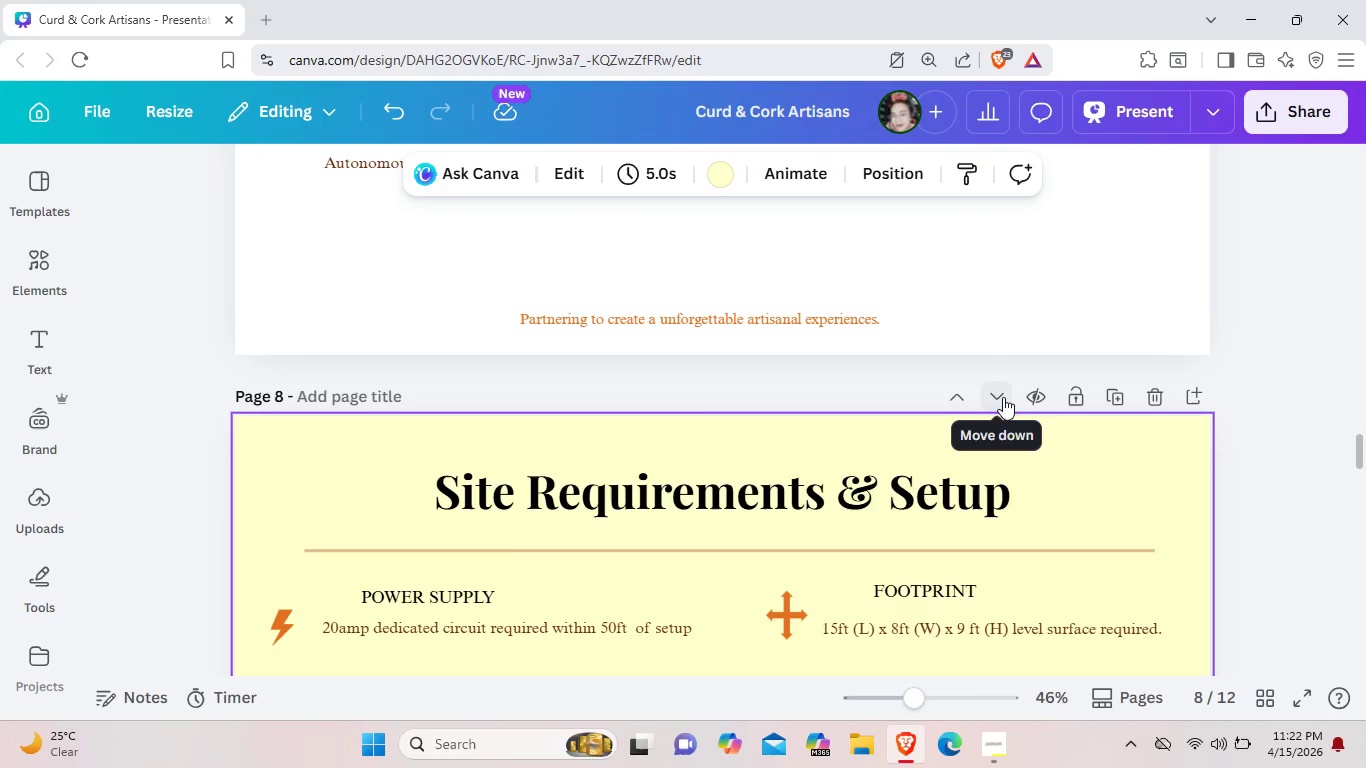 
scroll: coordinate [1000, 395], scroll_direction: up, amount: 4.0
 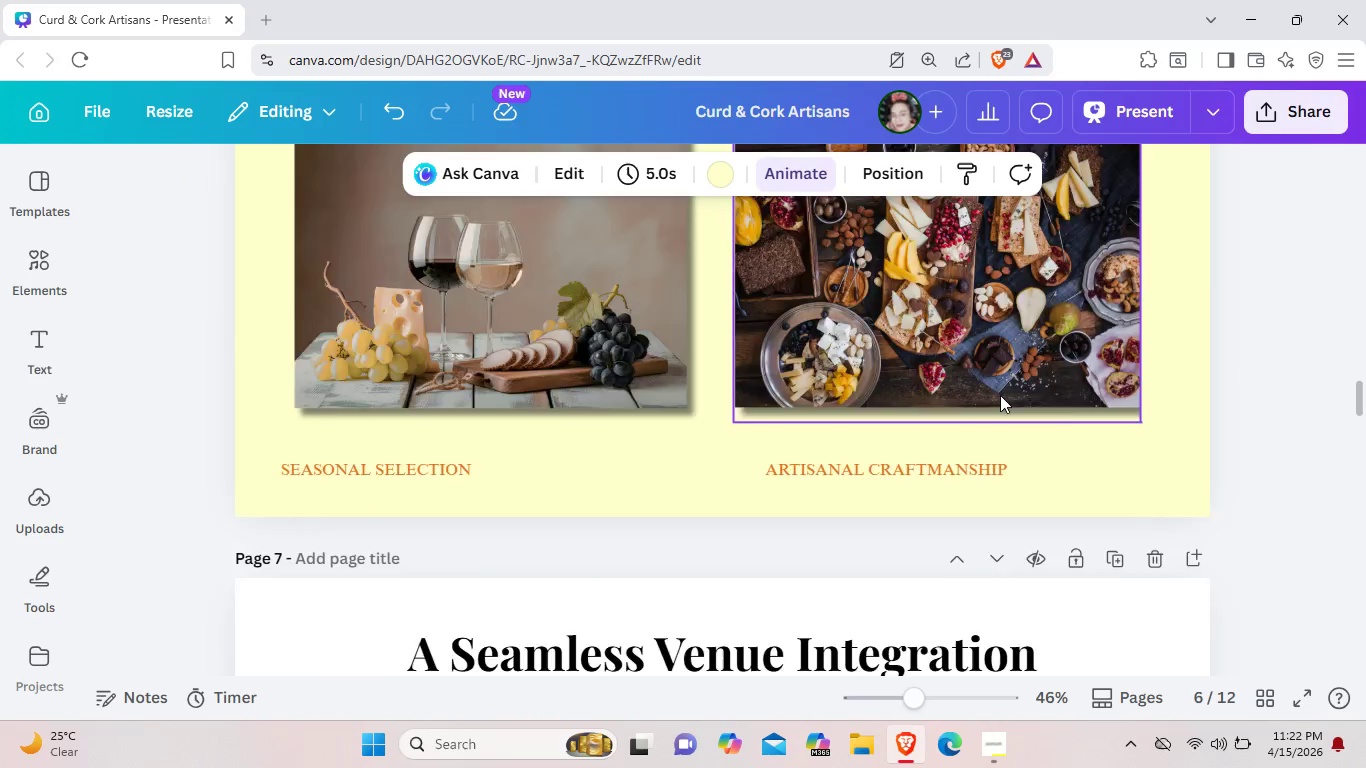 
scroll: coordinate [1000, 395], scroll_direction: down, amount: 2.0
 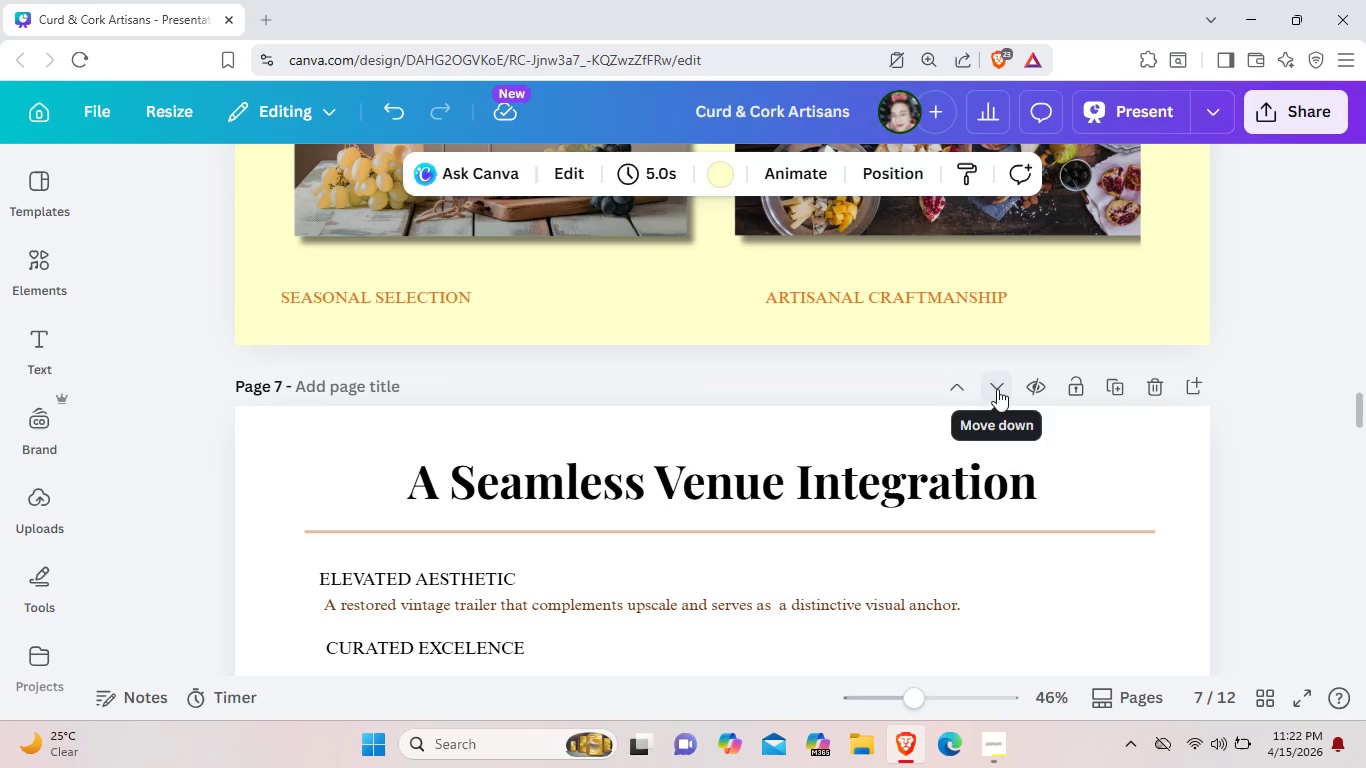 
left_click([962, 382])
 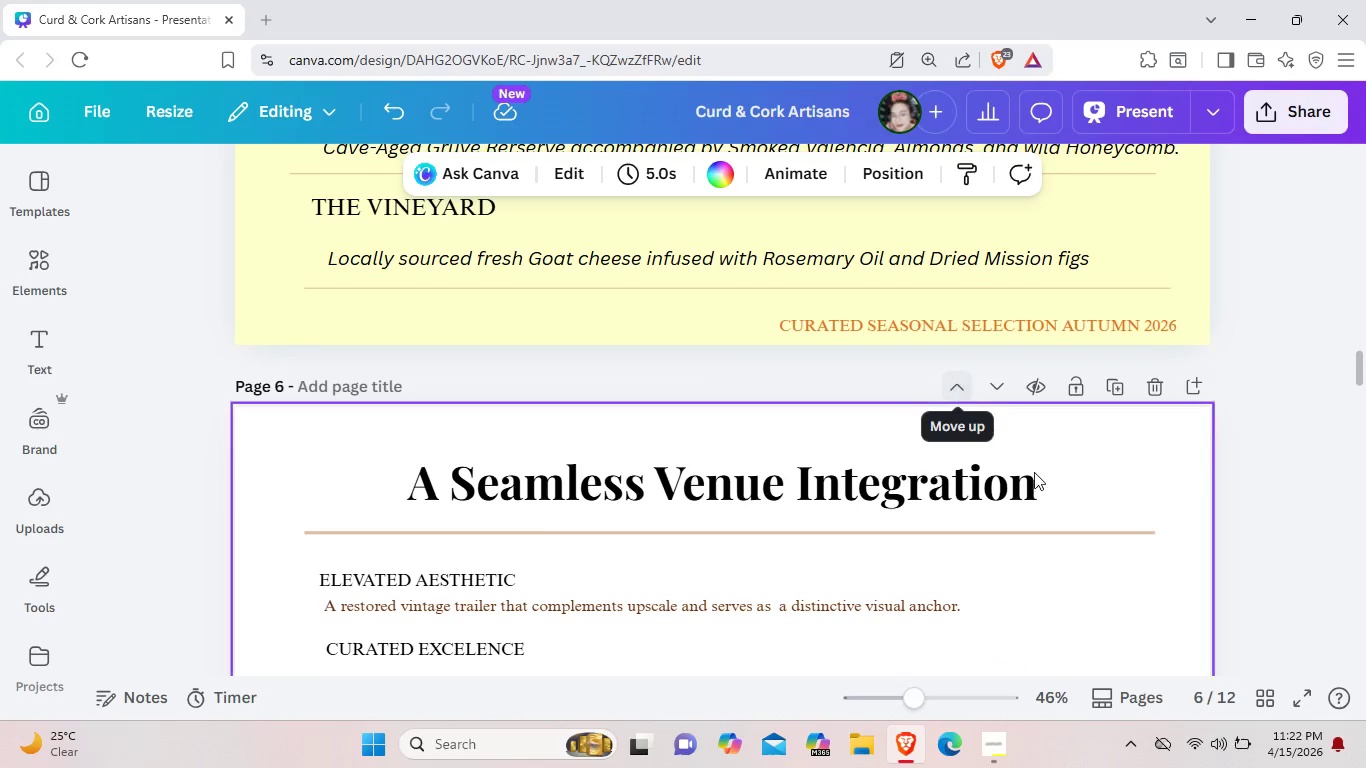 
scroll: coordinate [1040, 485], scroll_direction: down, amount: 4.0
 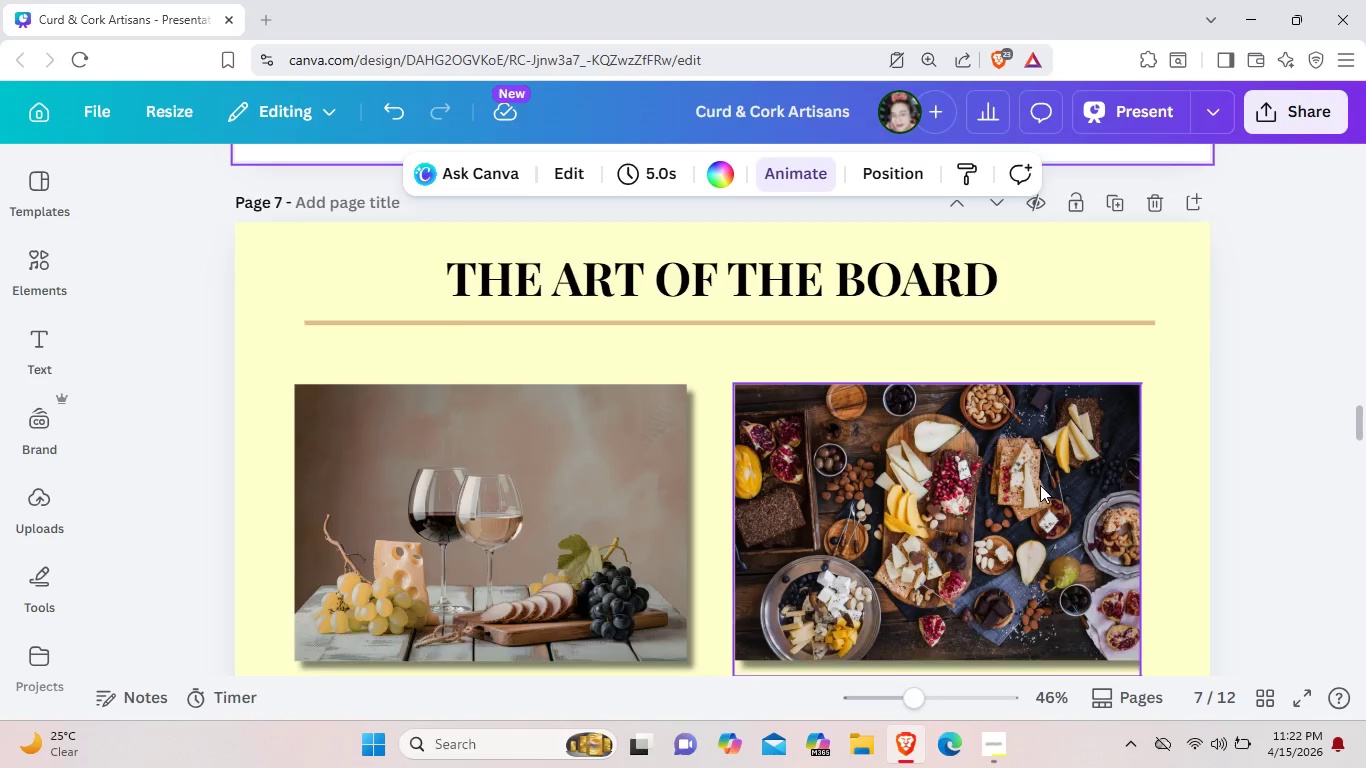 
scroll: coordinate [1040, 485], scroll_direction: up, amount: 1.0
 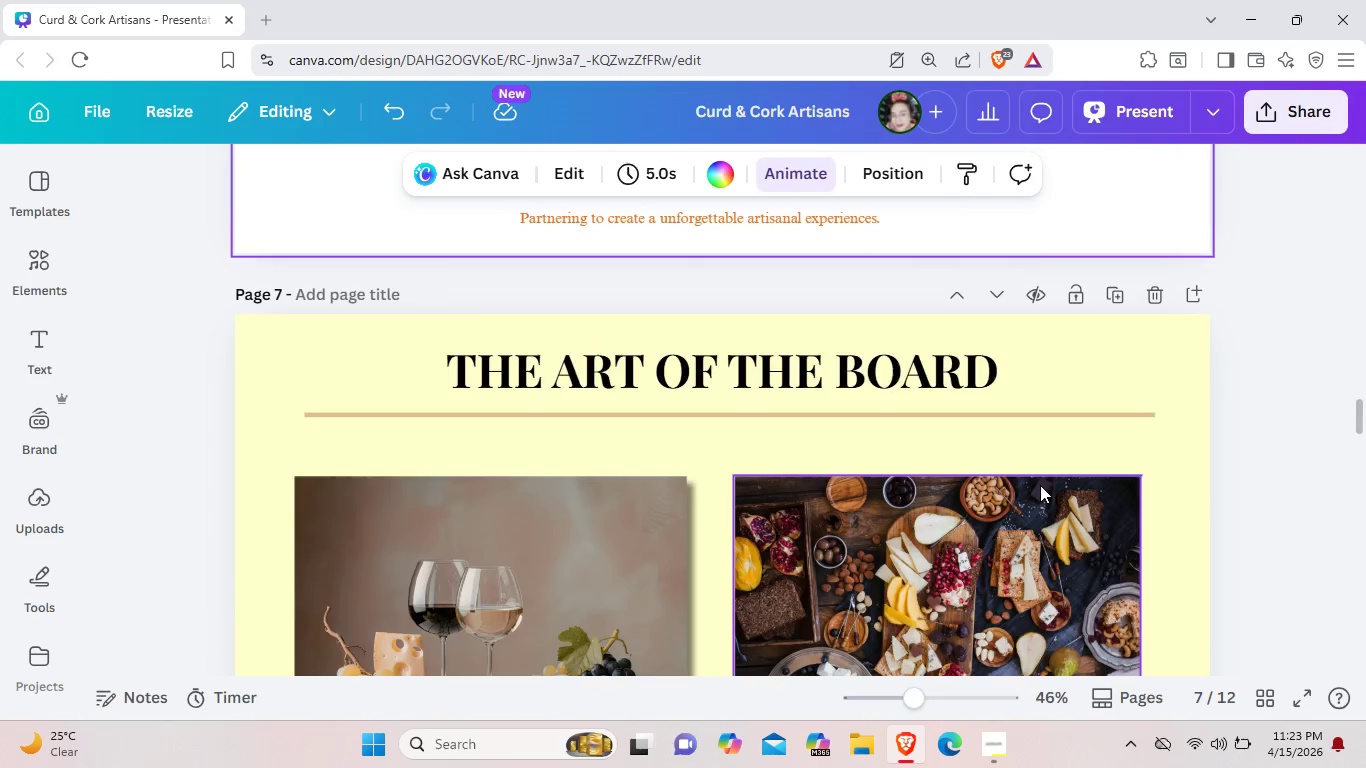 
scroll: coordinate [1040, 485], scroll_direction: down, amount: 3.0
 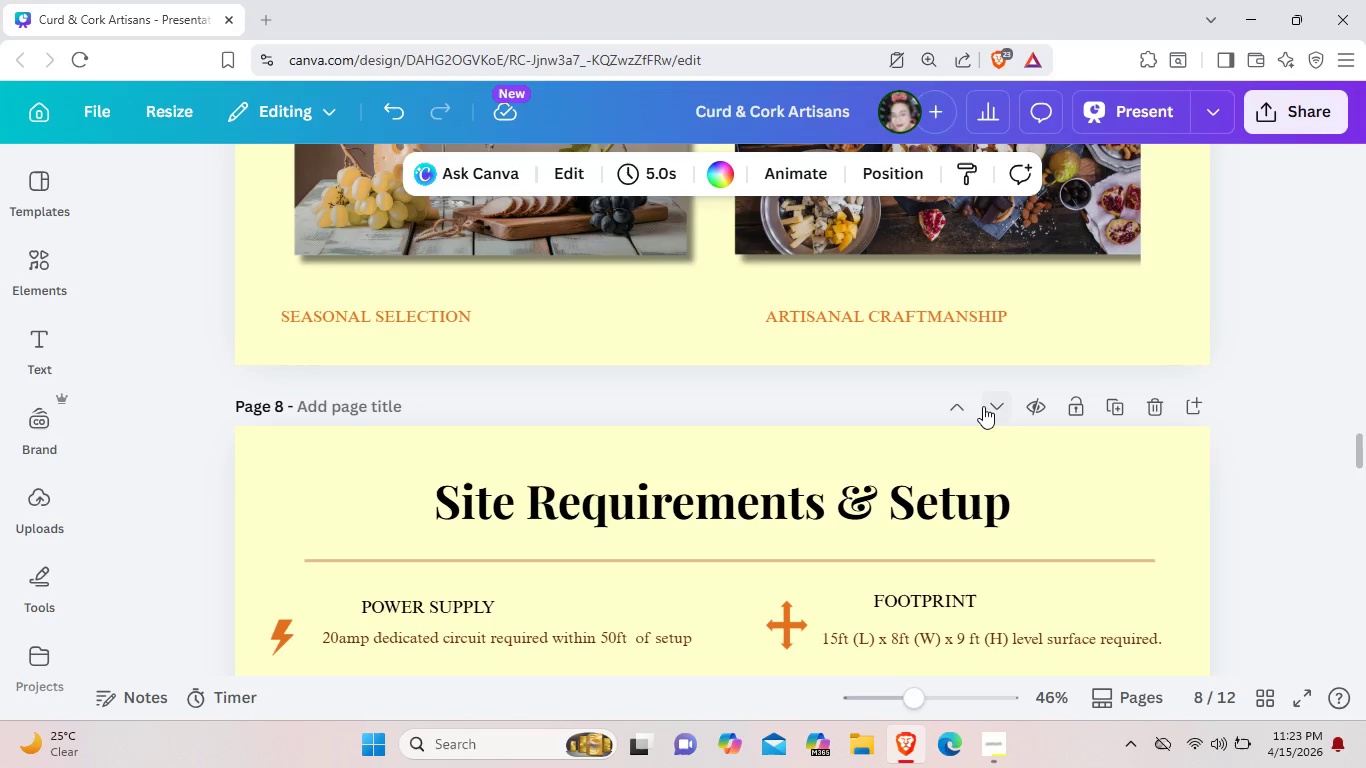 
left_click([989, 406])
 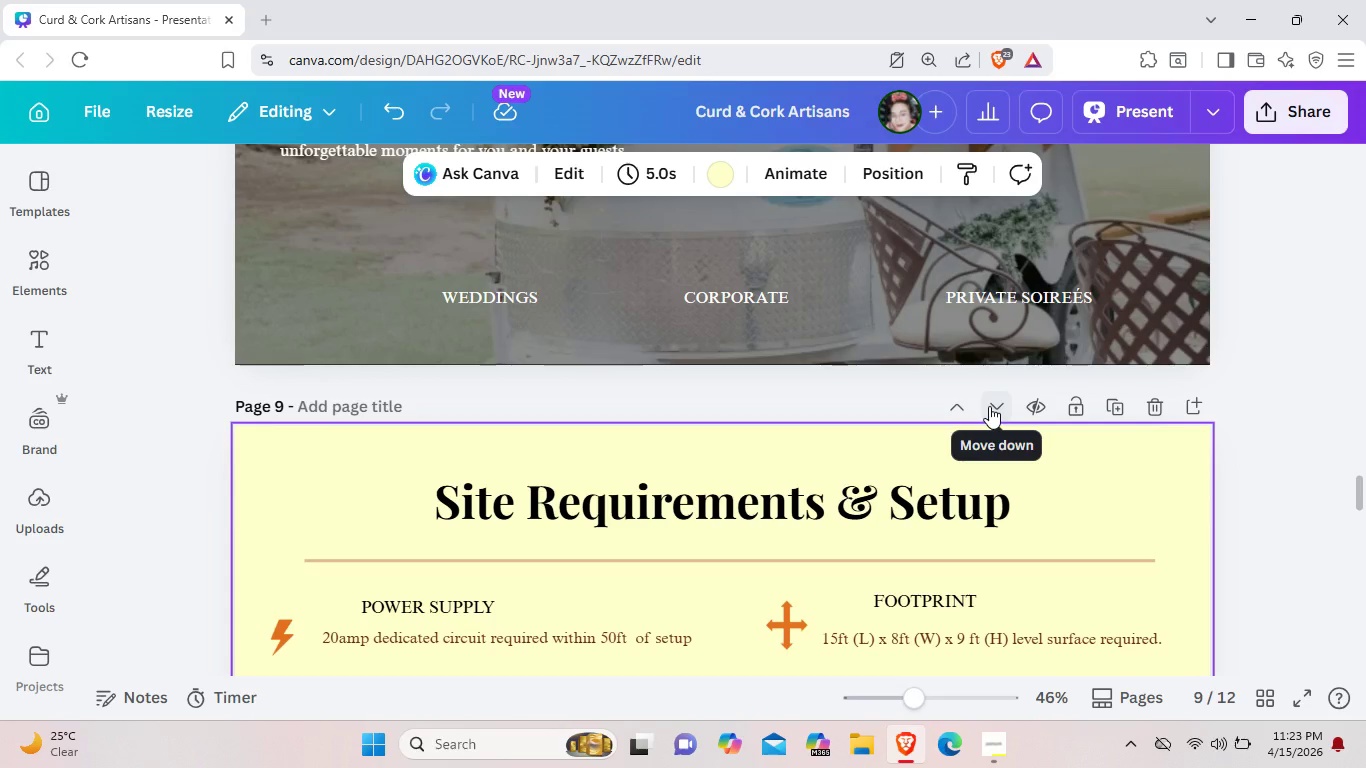 
scroll: coordinate [989, 406], scroll_direction: up, amount: 3.0
 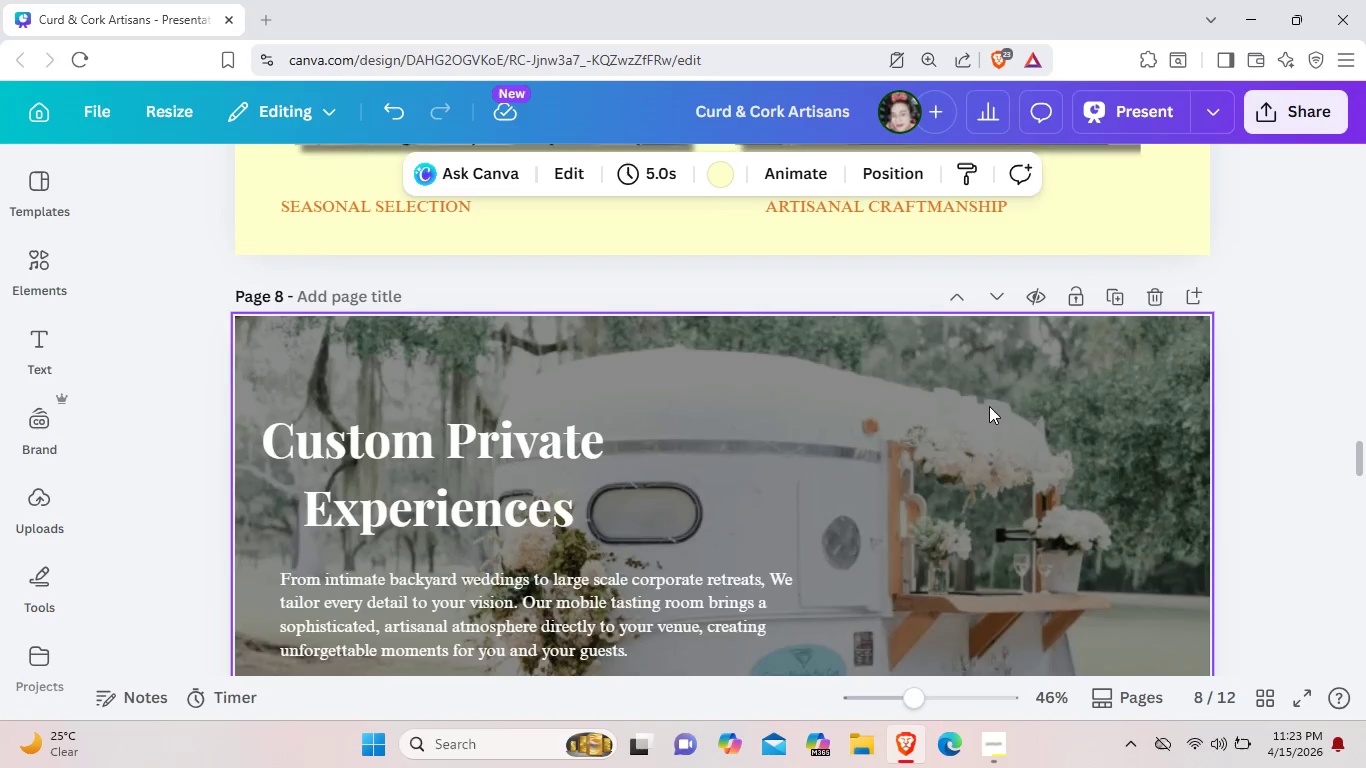 
scroll: coordinate [1010, 471], scroll_direction: down, amount: 4.0
 